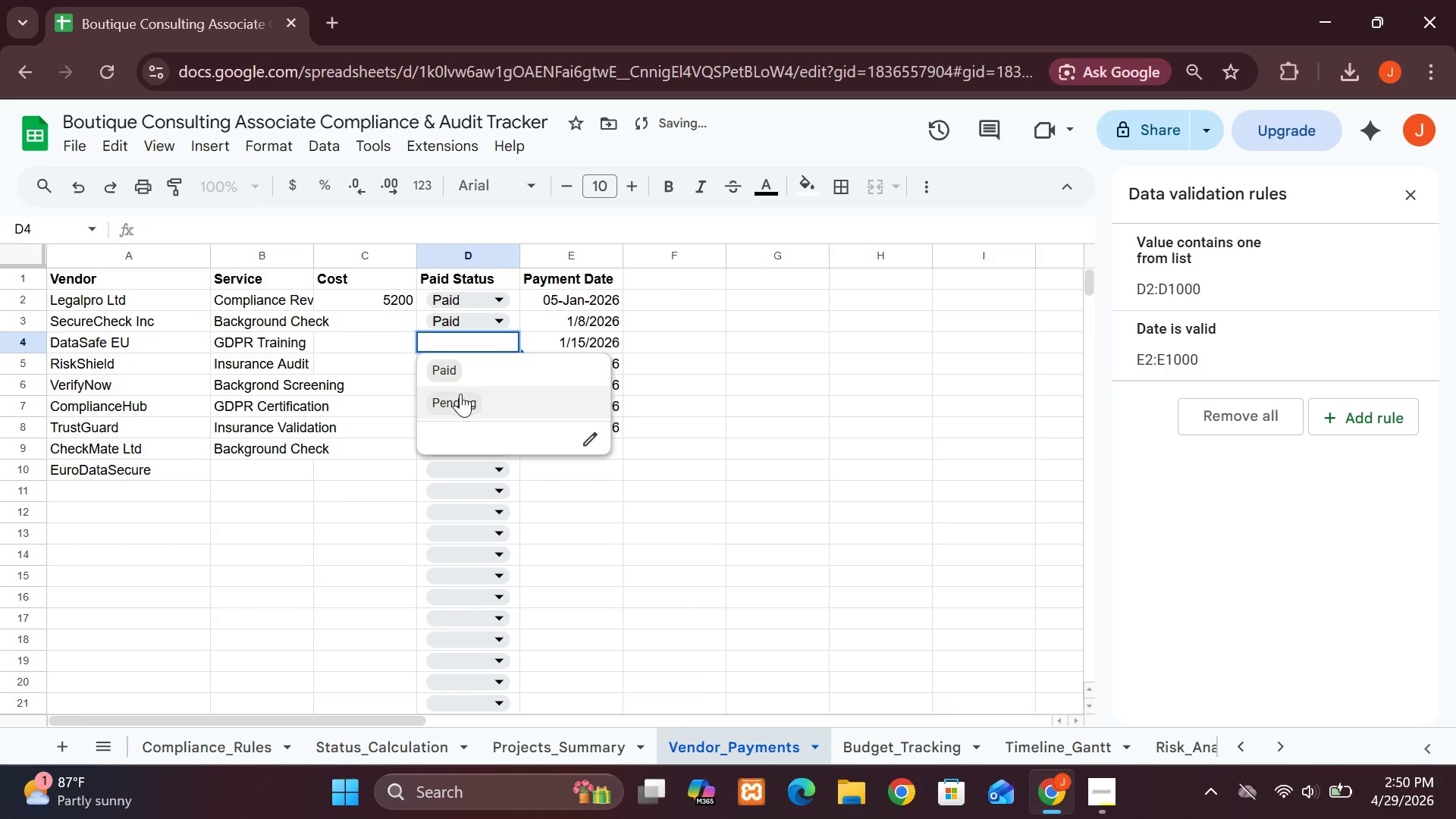 
left_click([460, 395])
 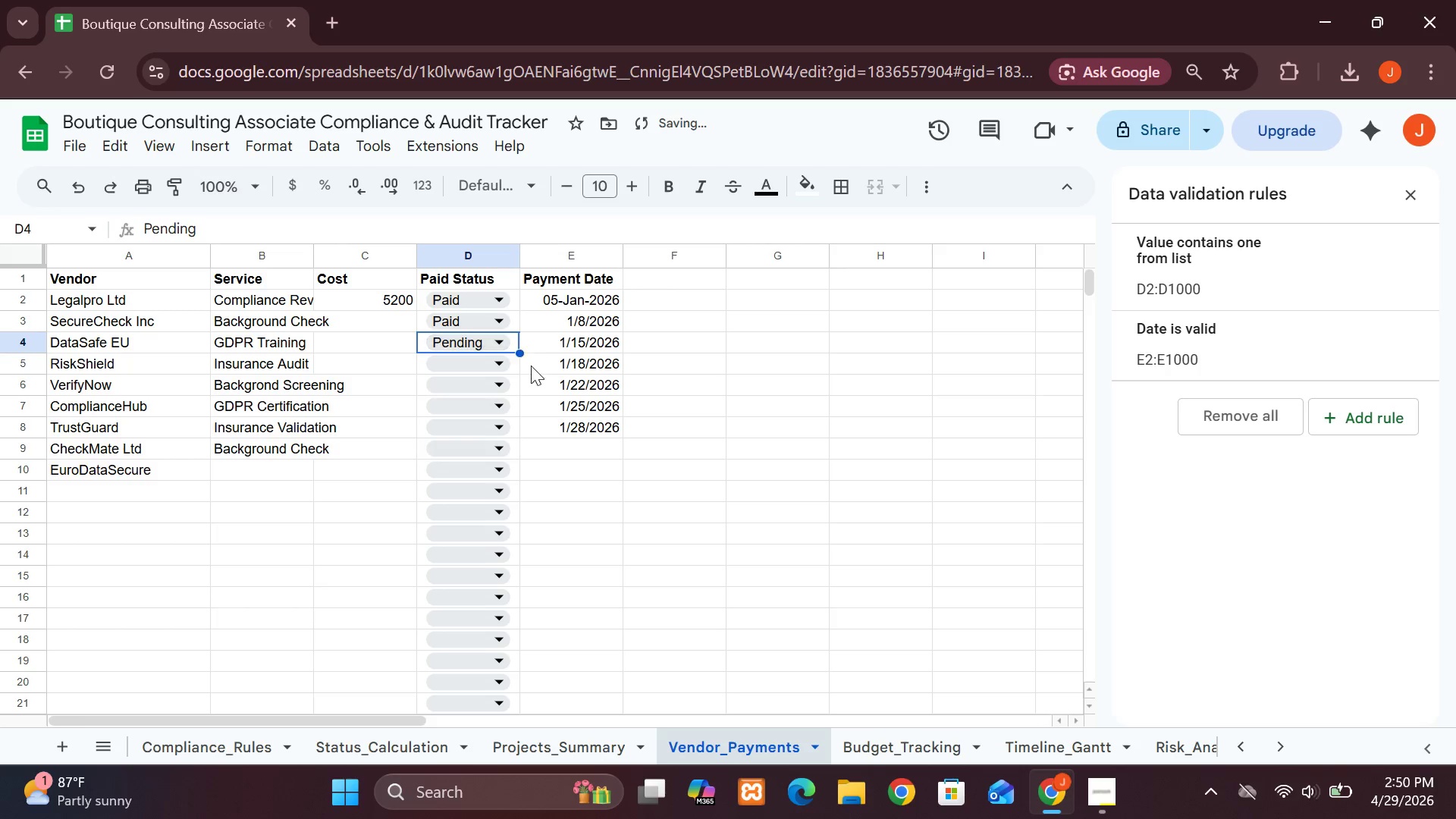 
left_click([487, 366])
 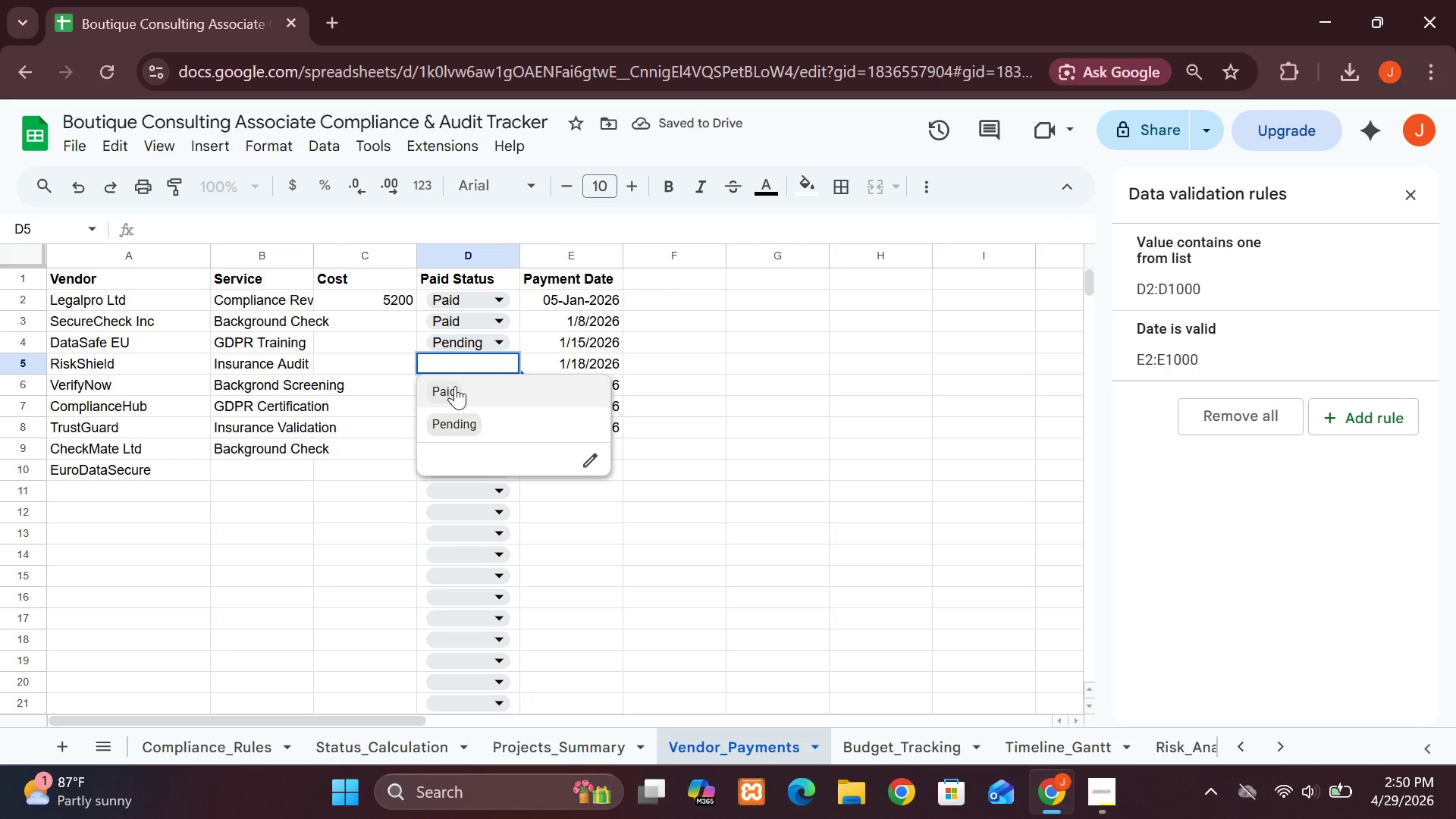 
left_click([454, 386])
 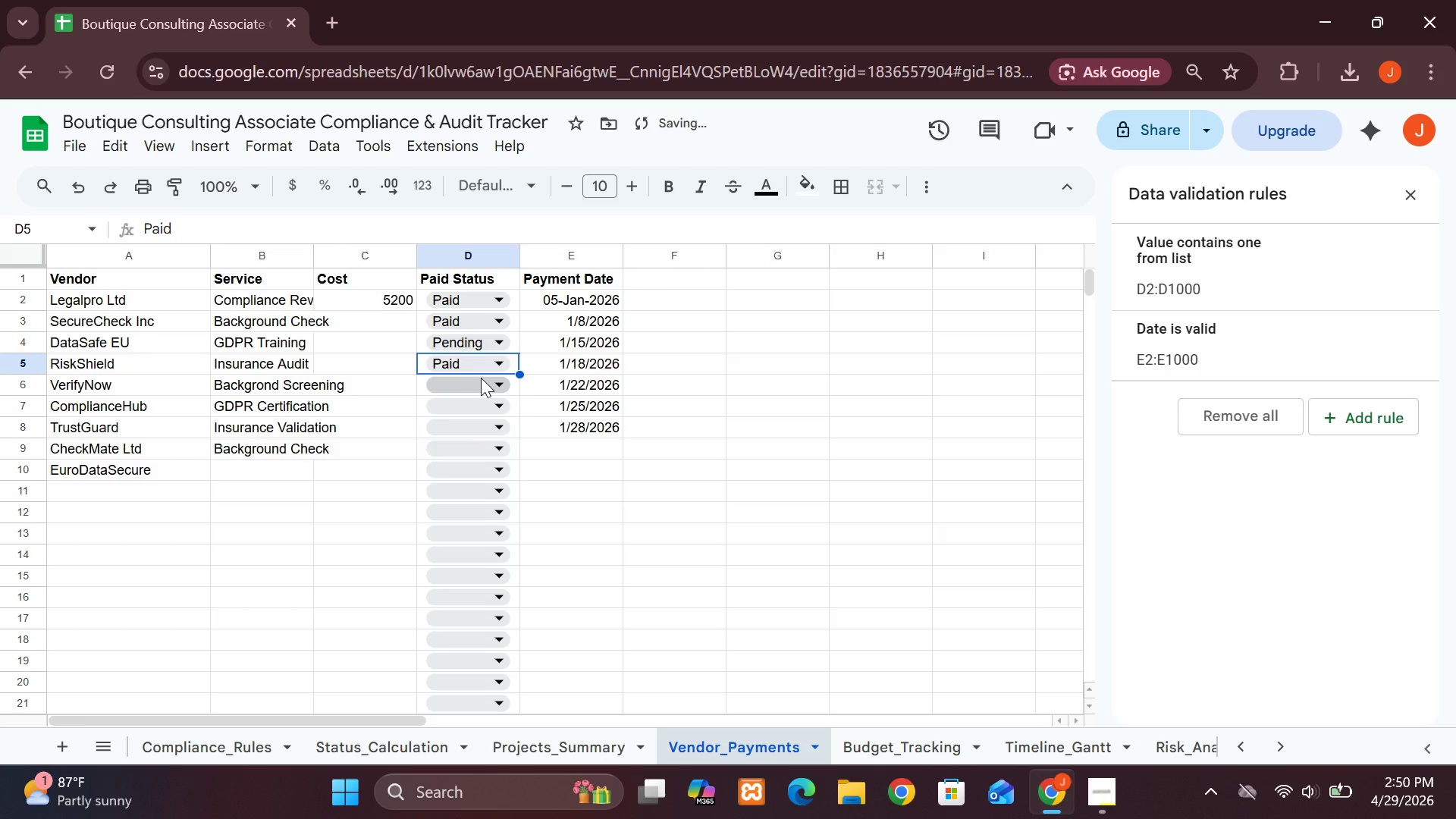 
left_click([481, 378])
 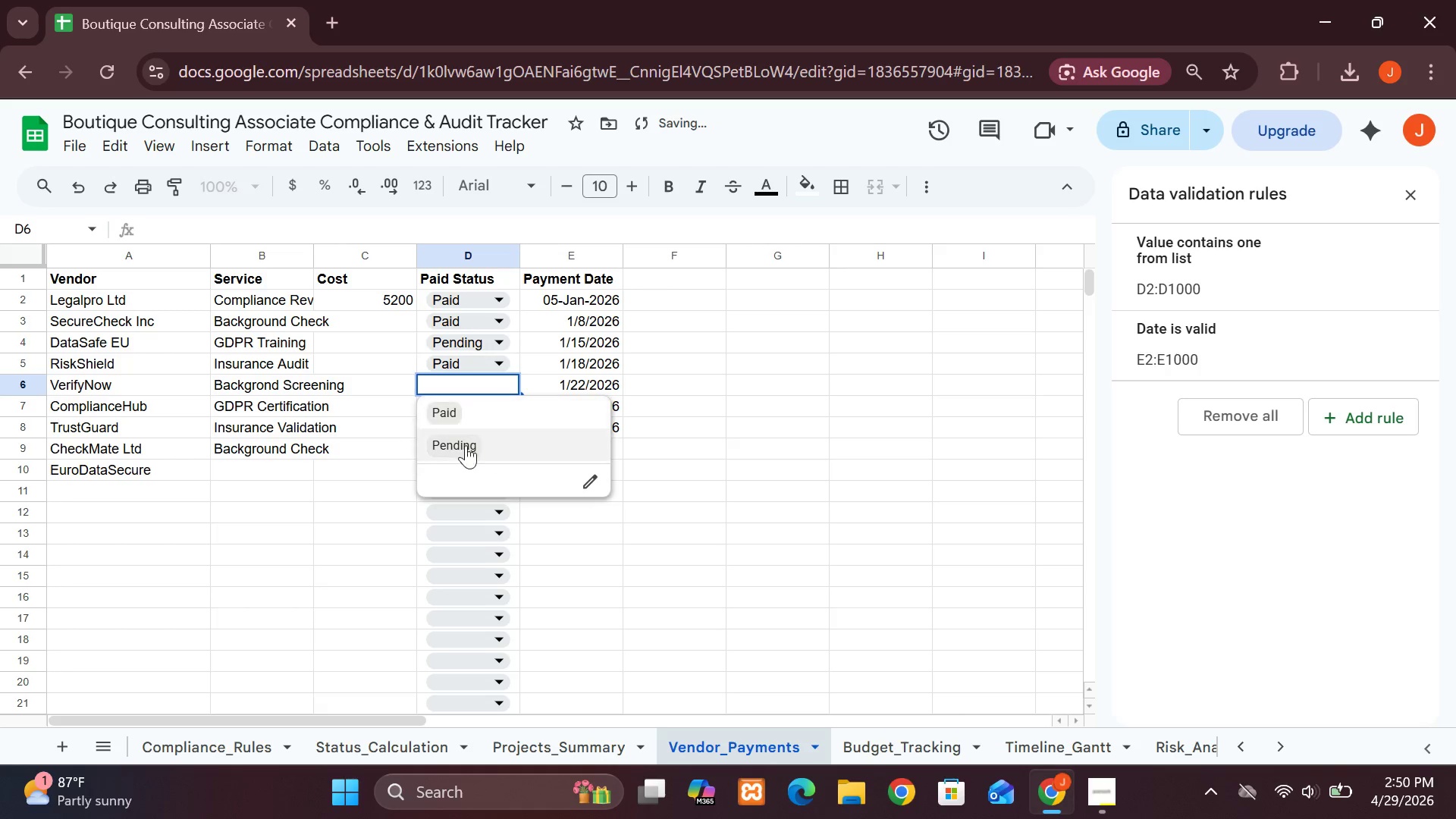 
left_click([466, 446])
 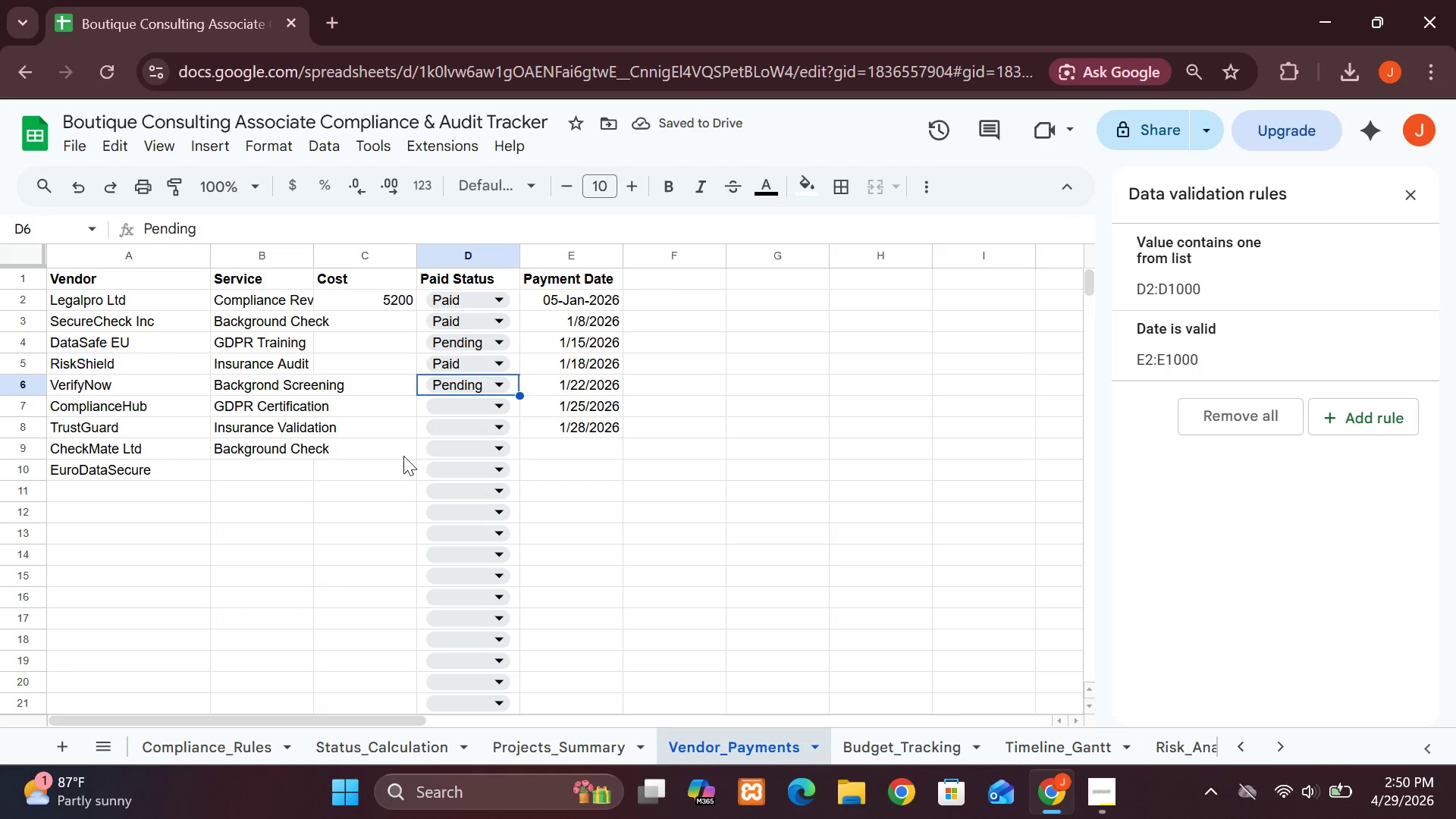 
left_click([467, 411])
 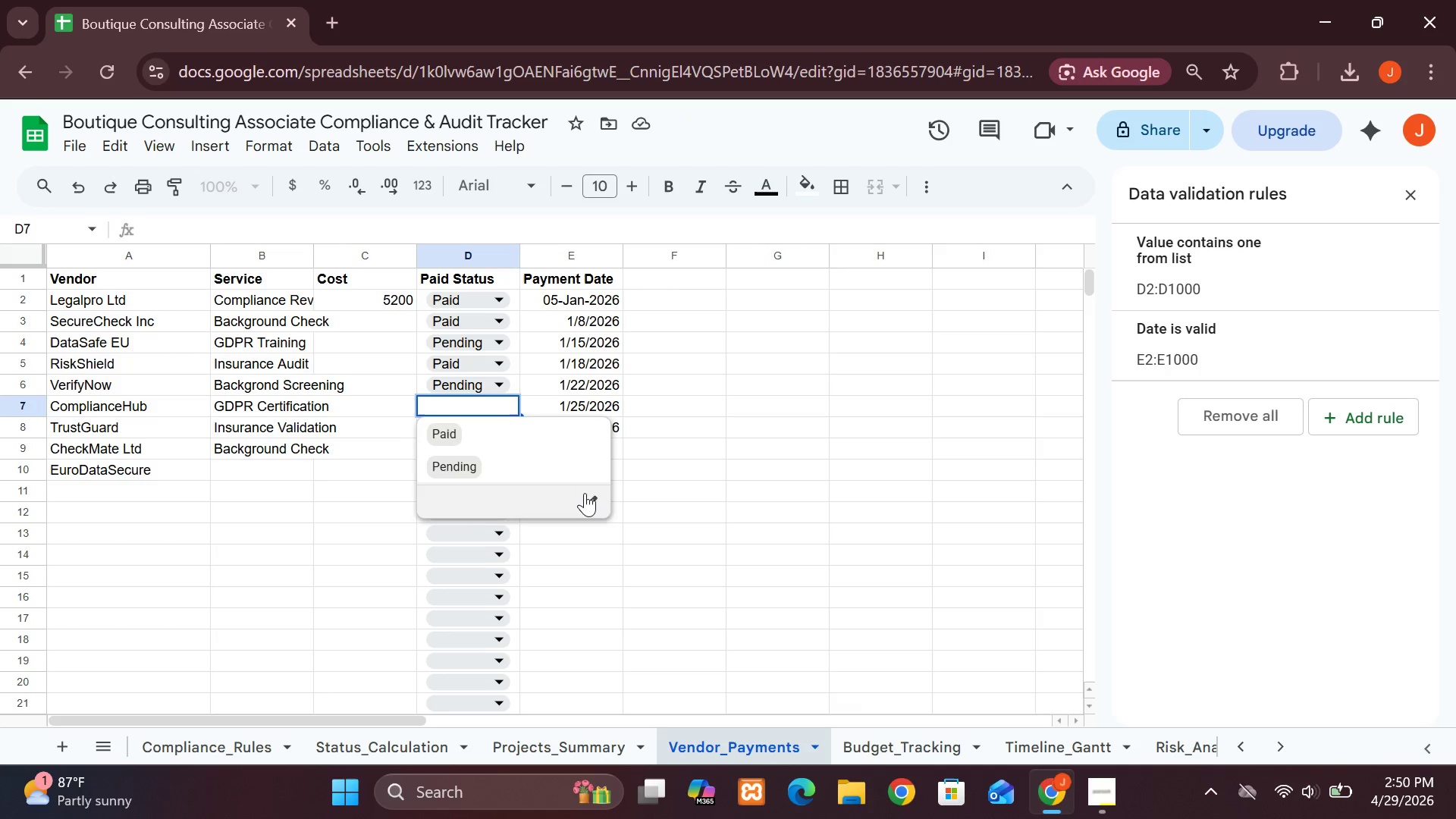 
left_click([591, 500])
 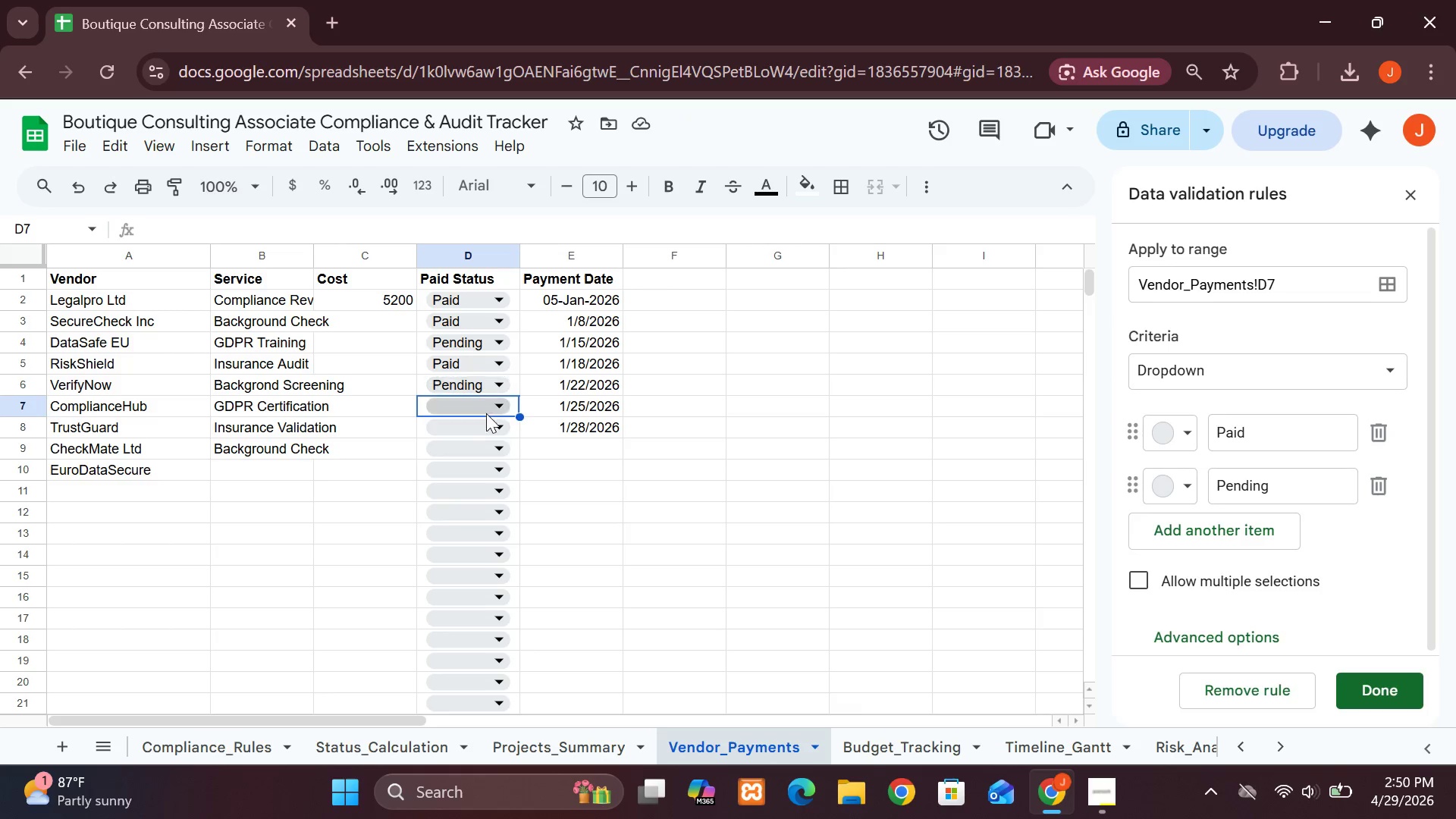 
left_click([504, 411])
 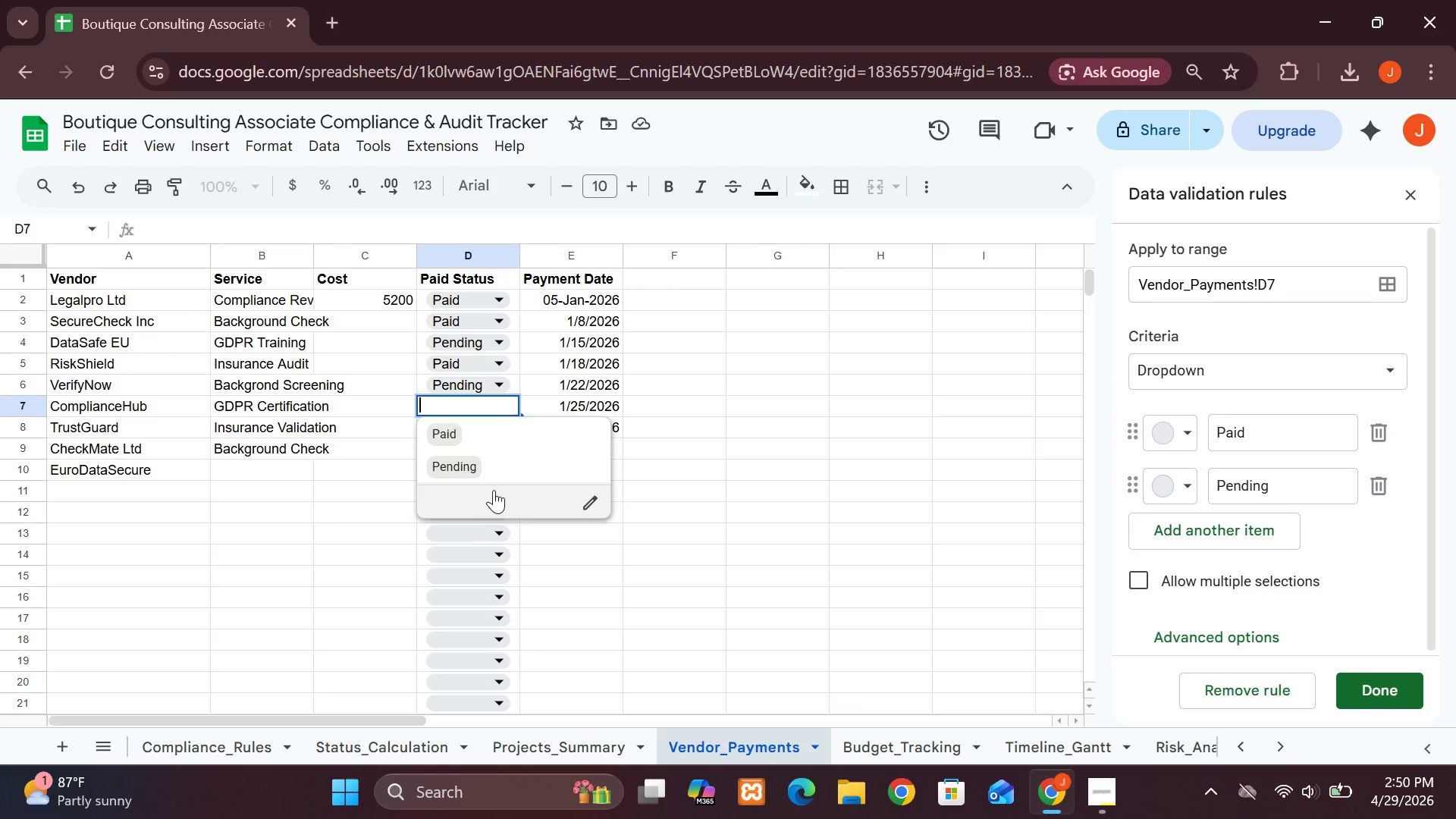 
left_click([480, 490])
 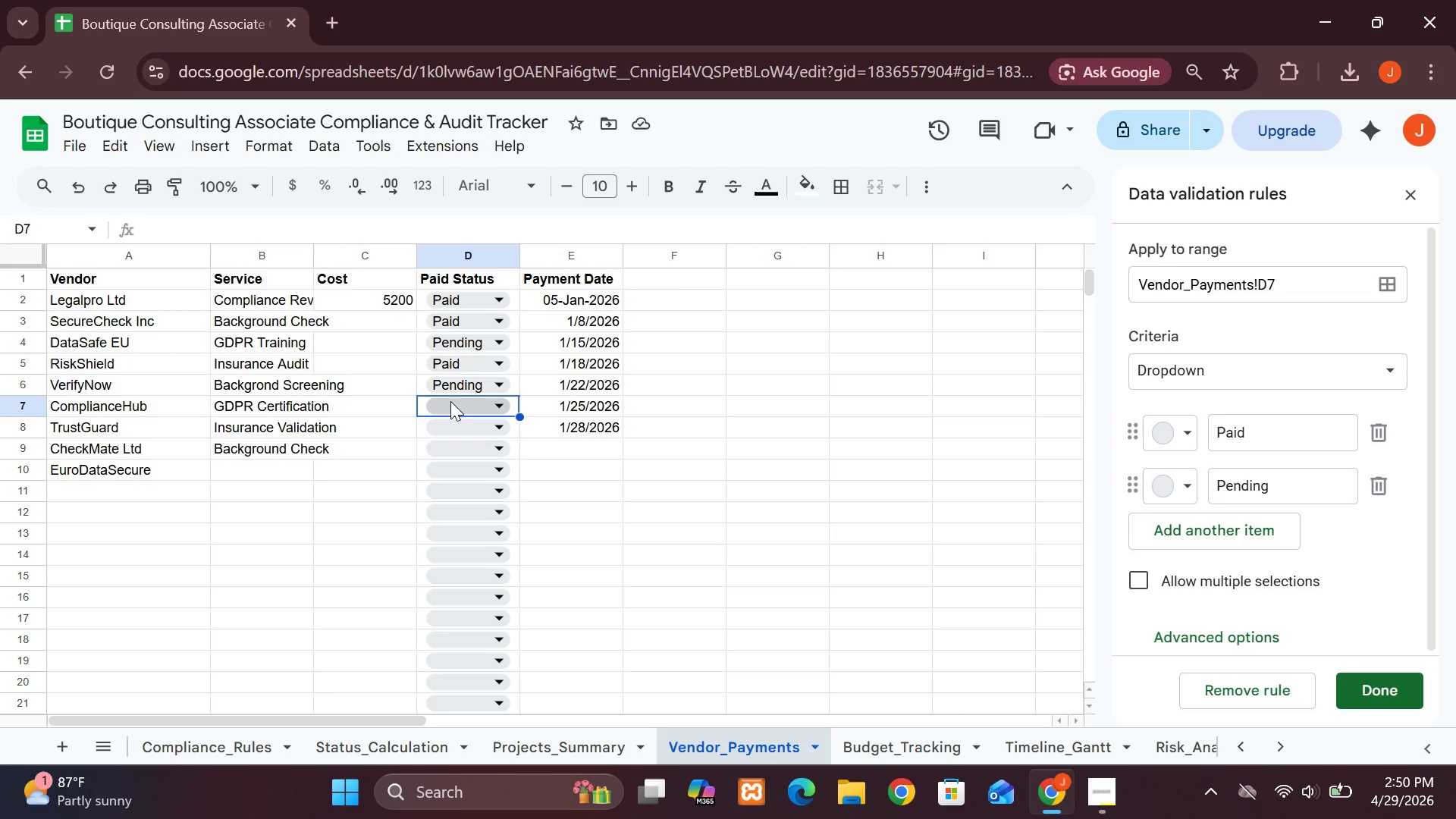 
left_click([450, 401])
 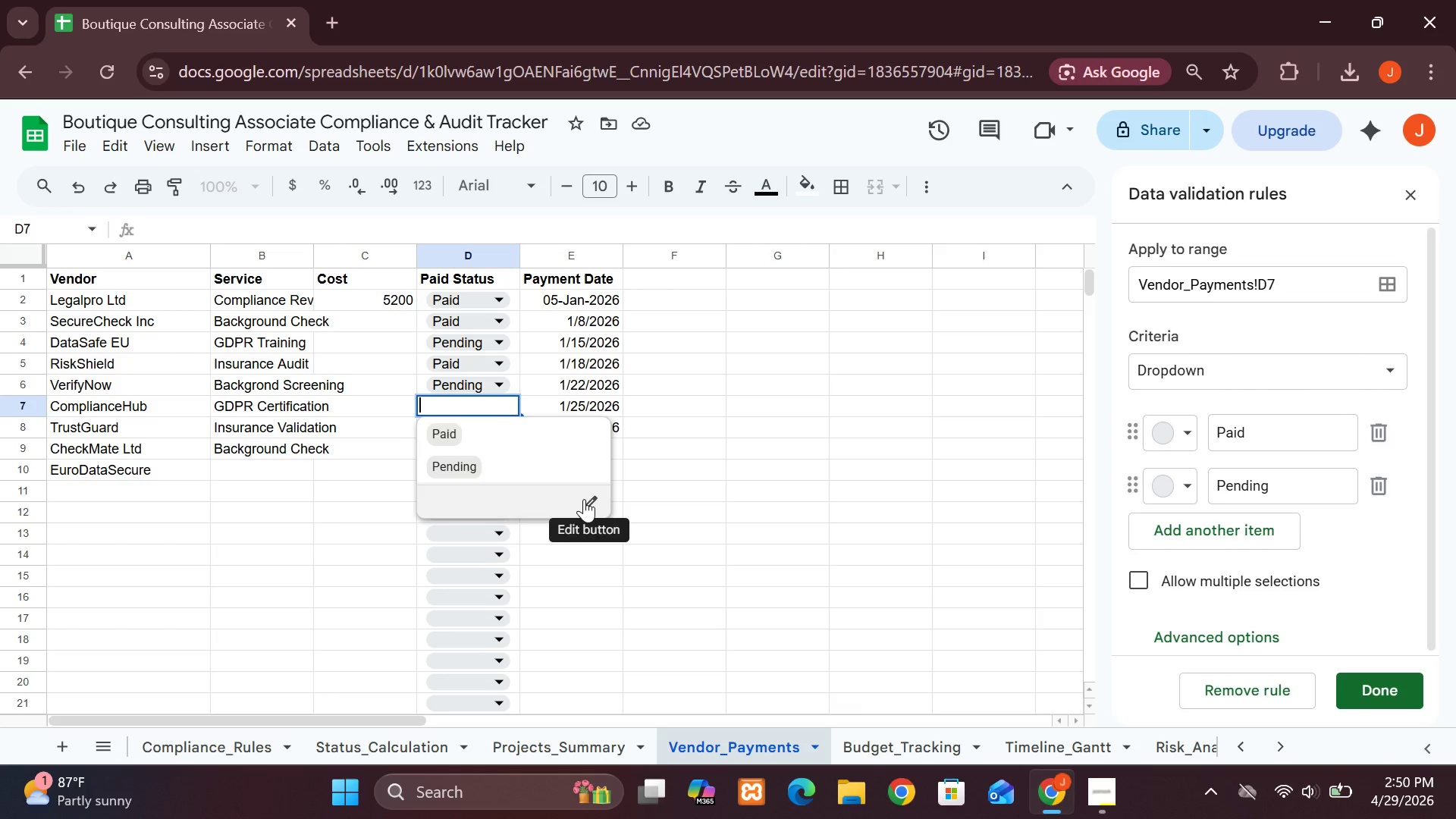 
left_click([587, 505])
 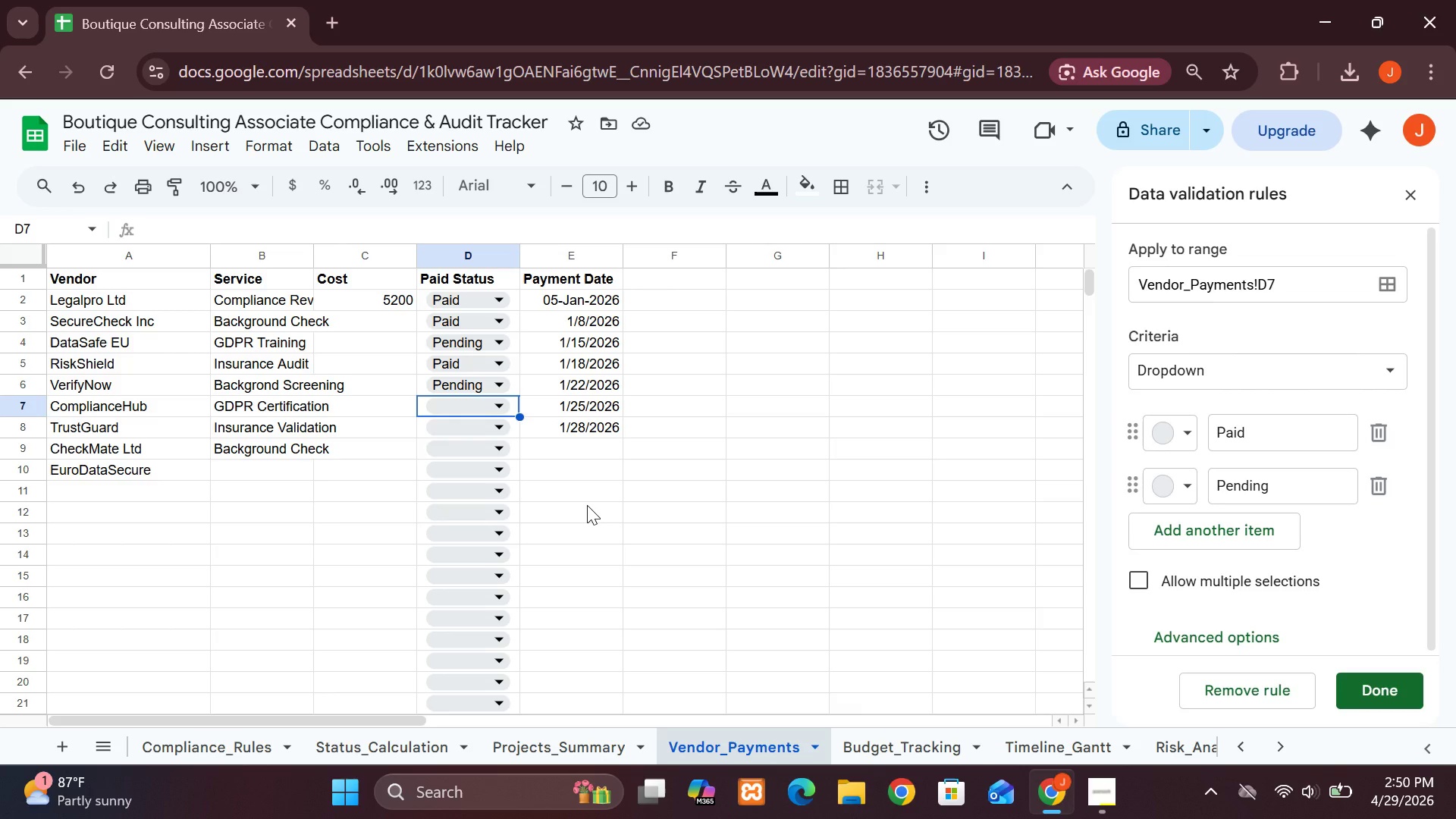 
key(O)
 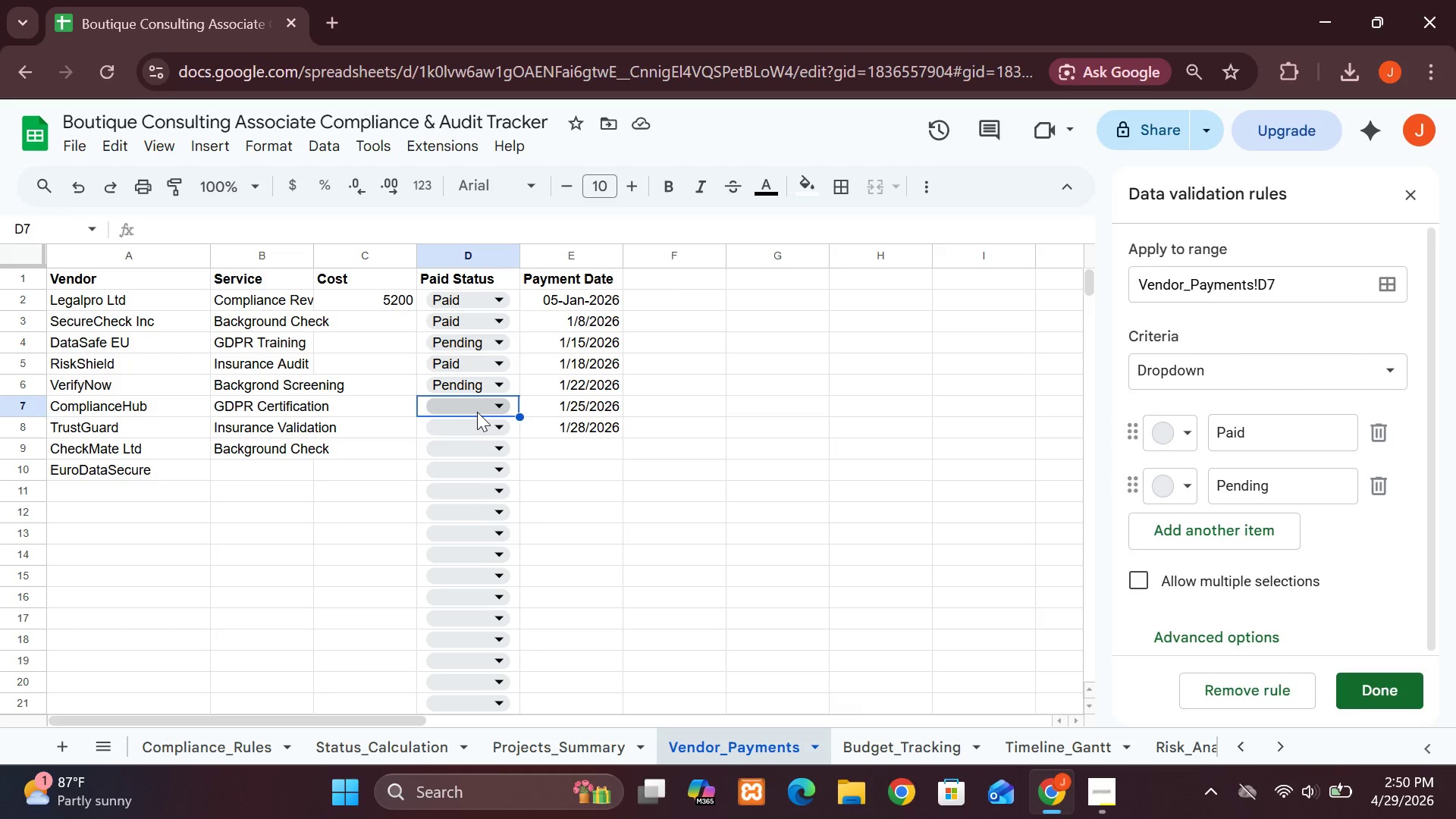 
left_click([478, 413])
 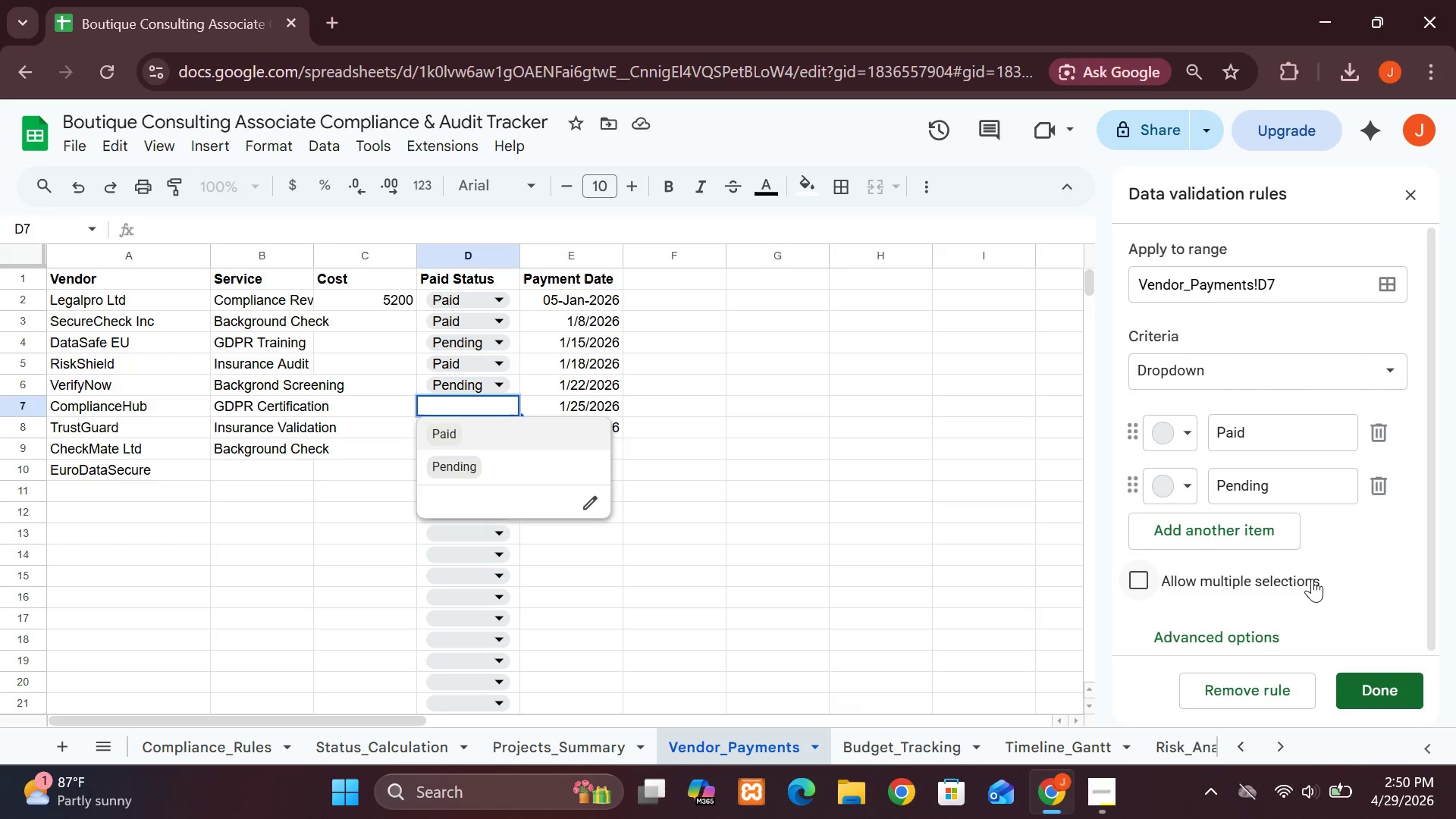 
wait(5.38)
 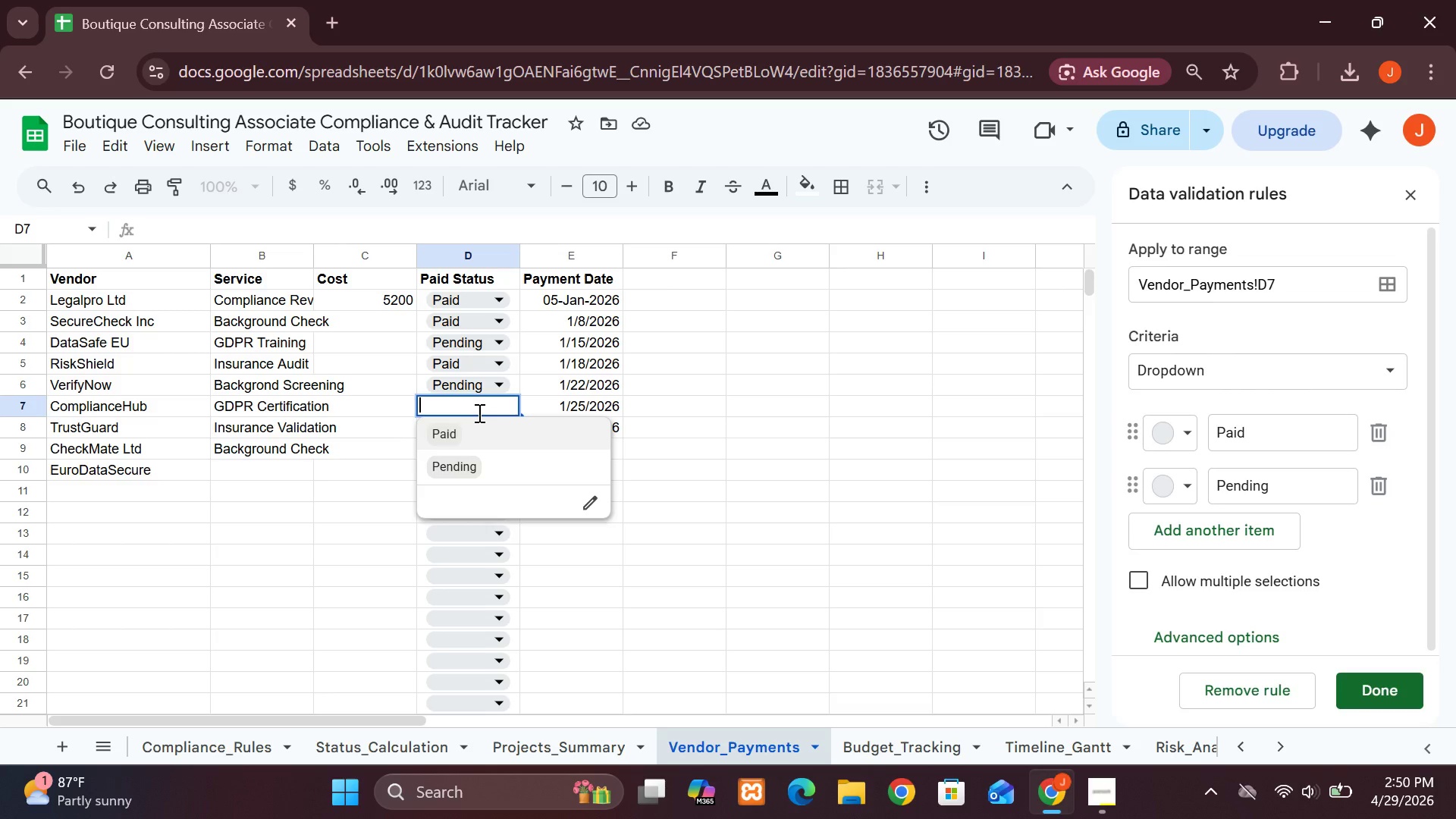 
left_click([1274, 532])
 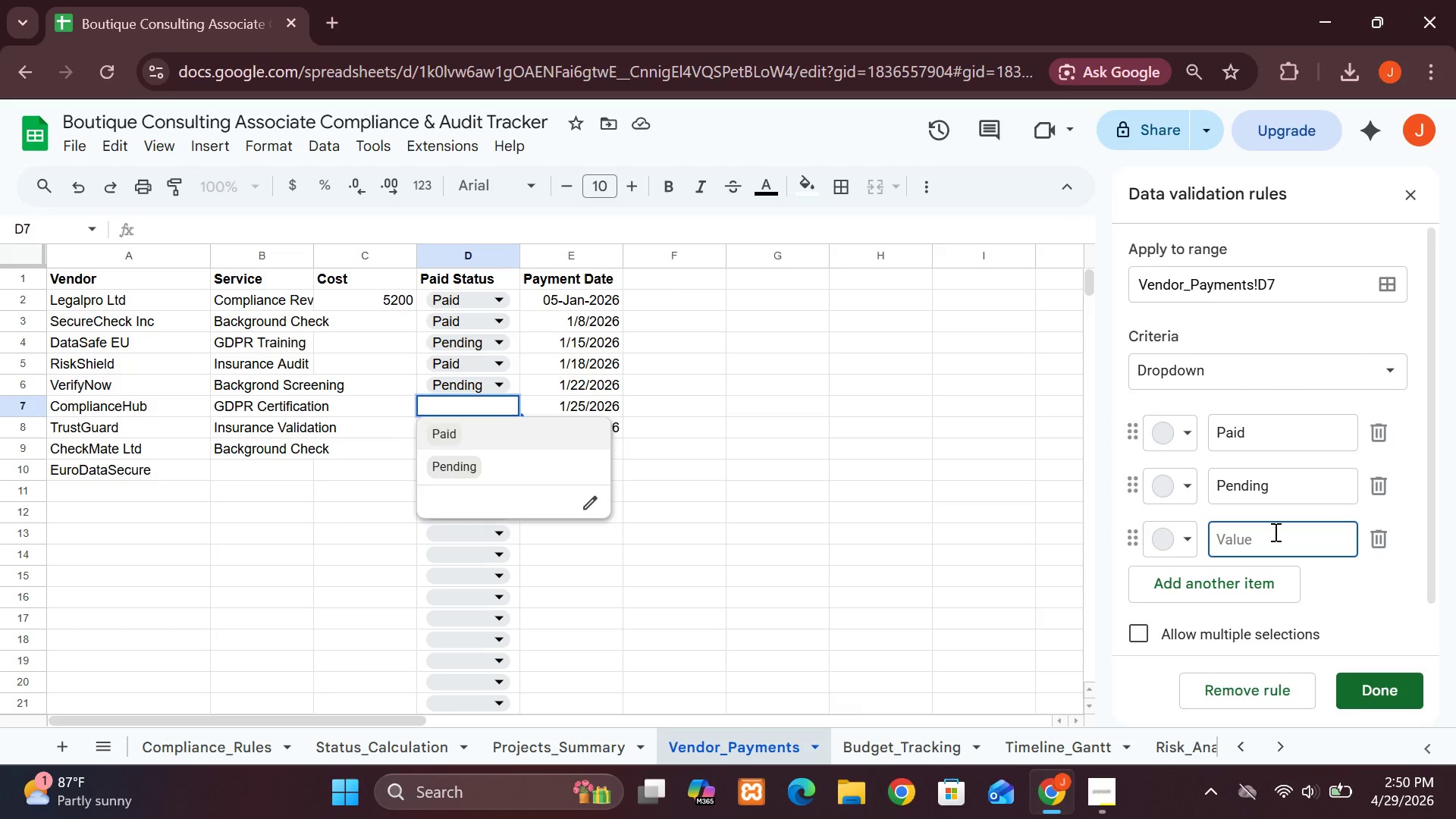 
wait(7.11)
 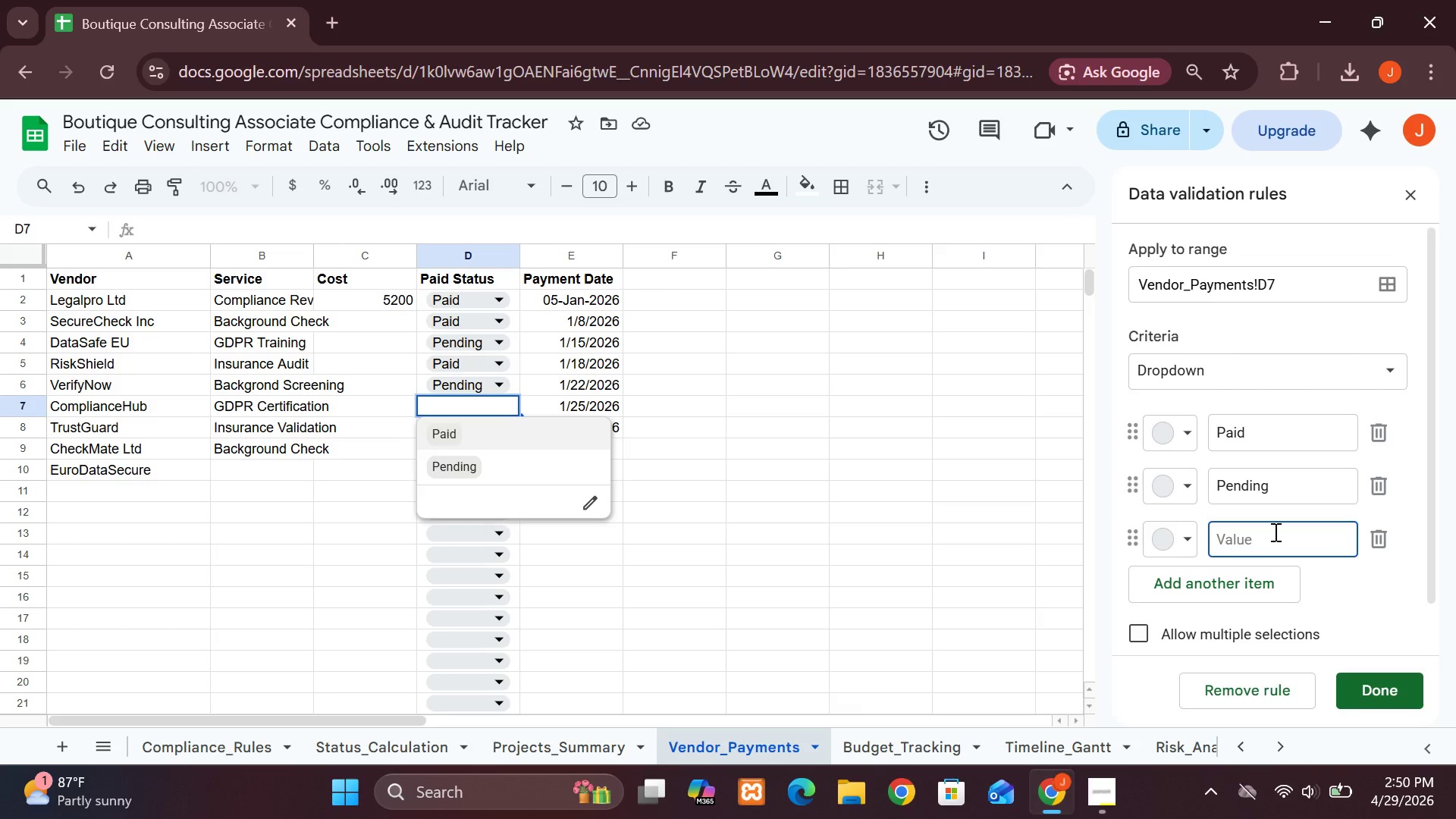 
key(O)
 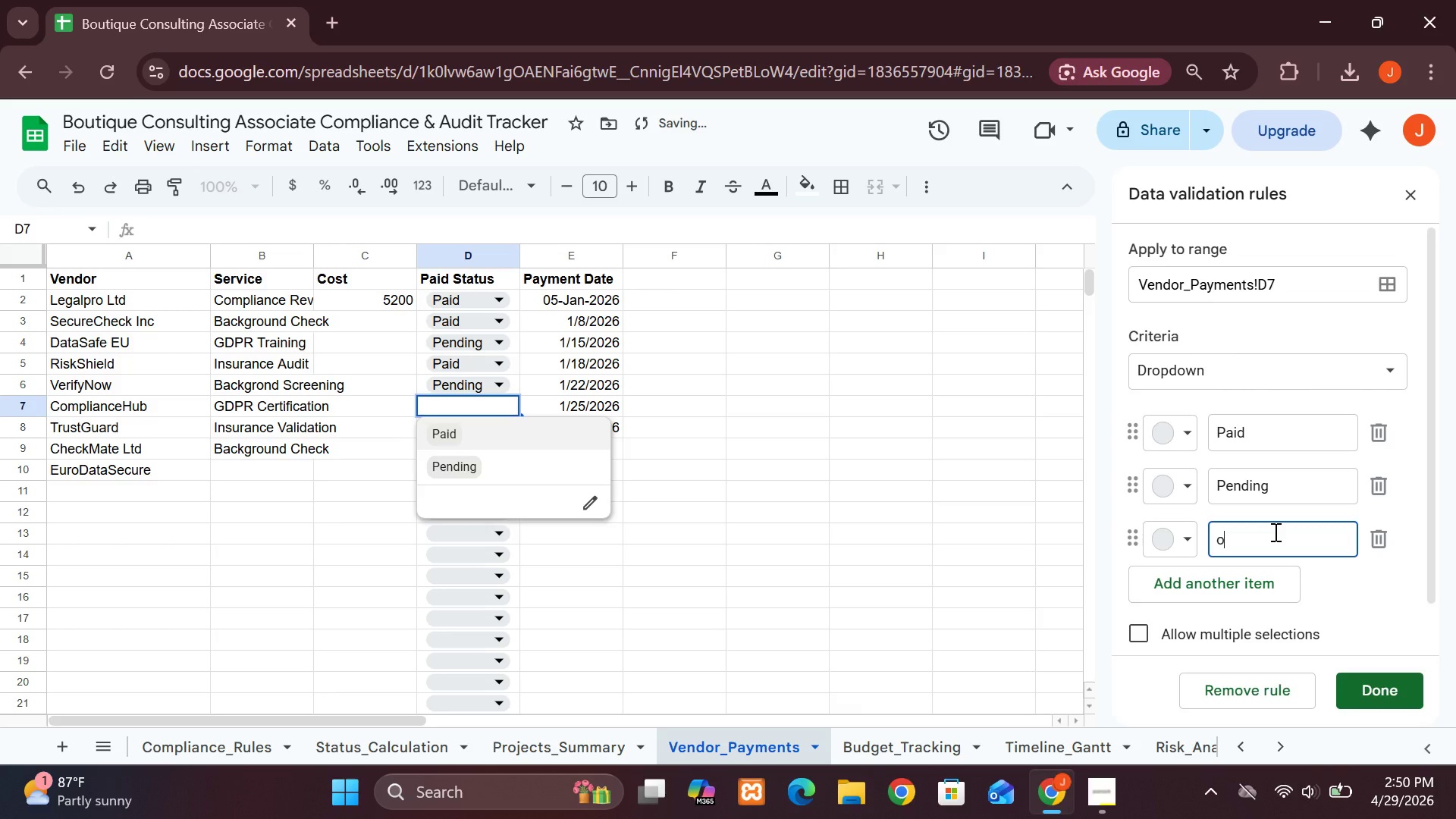 
key(Backspace)
 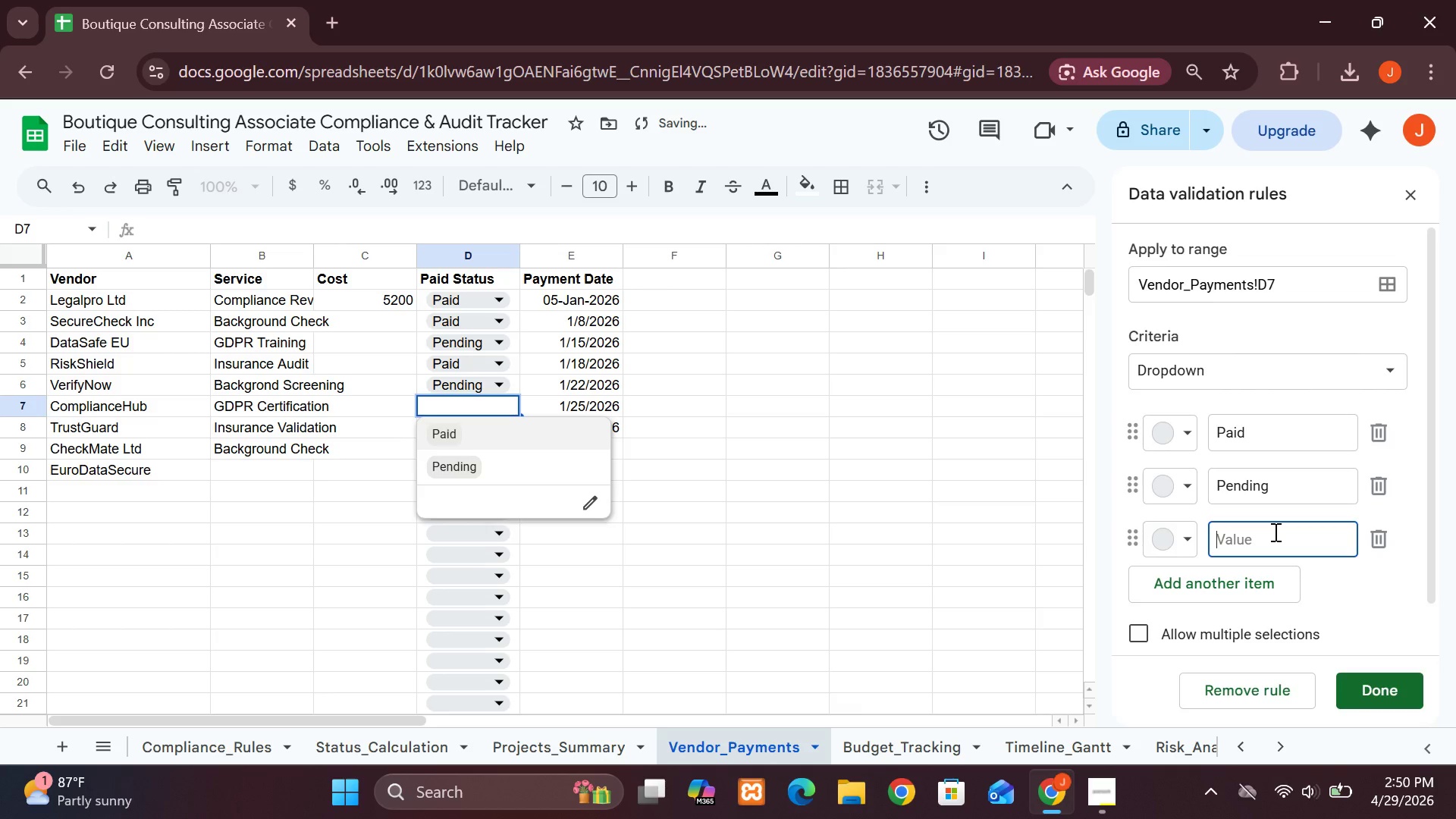 
key(CapsLock)
 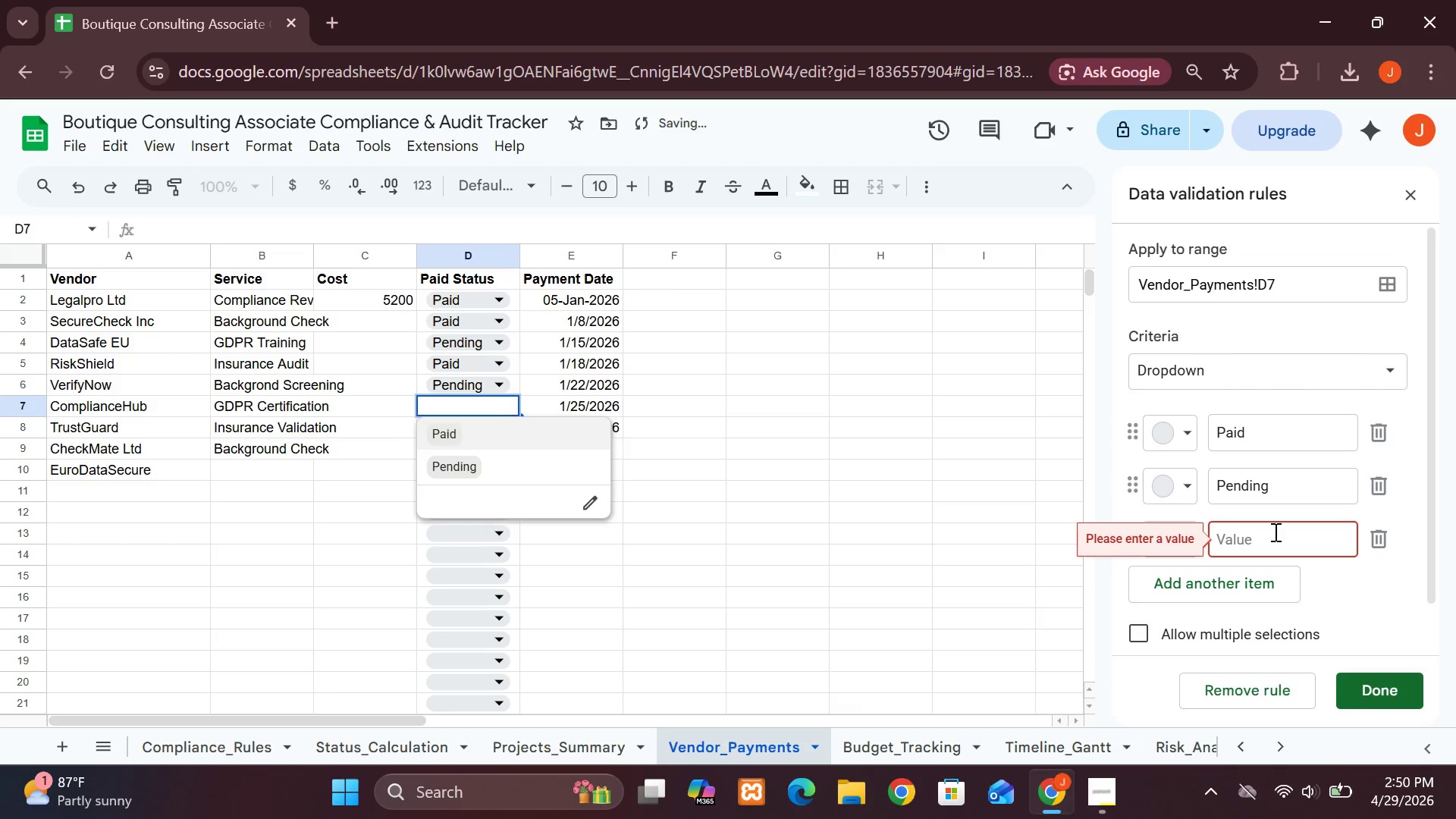 
key(O)
 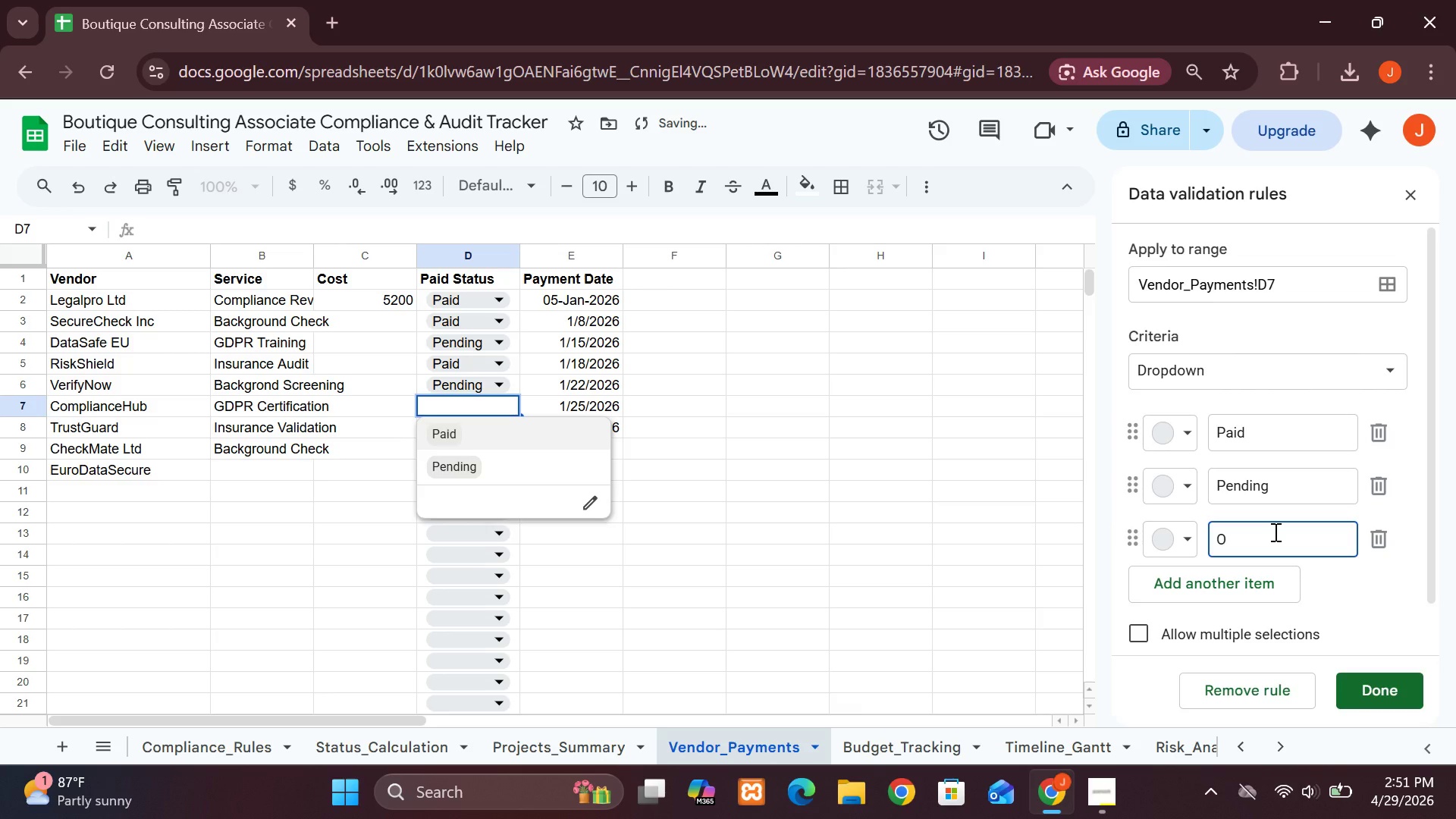 
key(Backspace)
 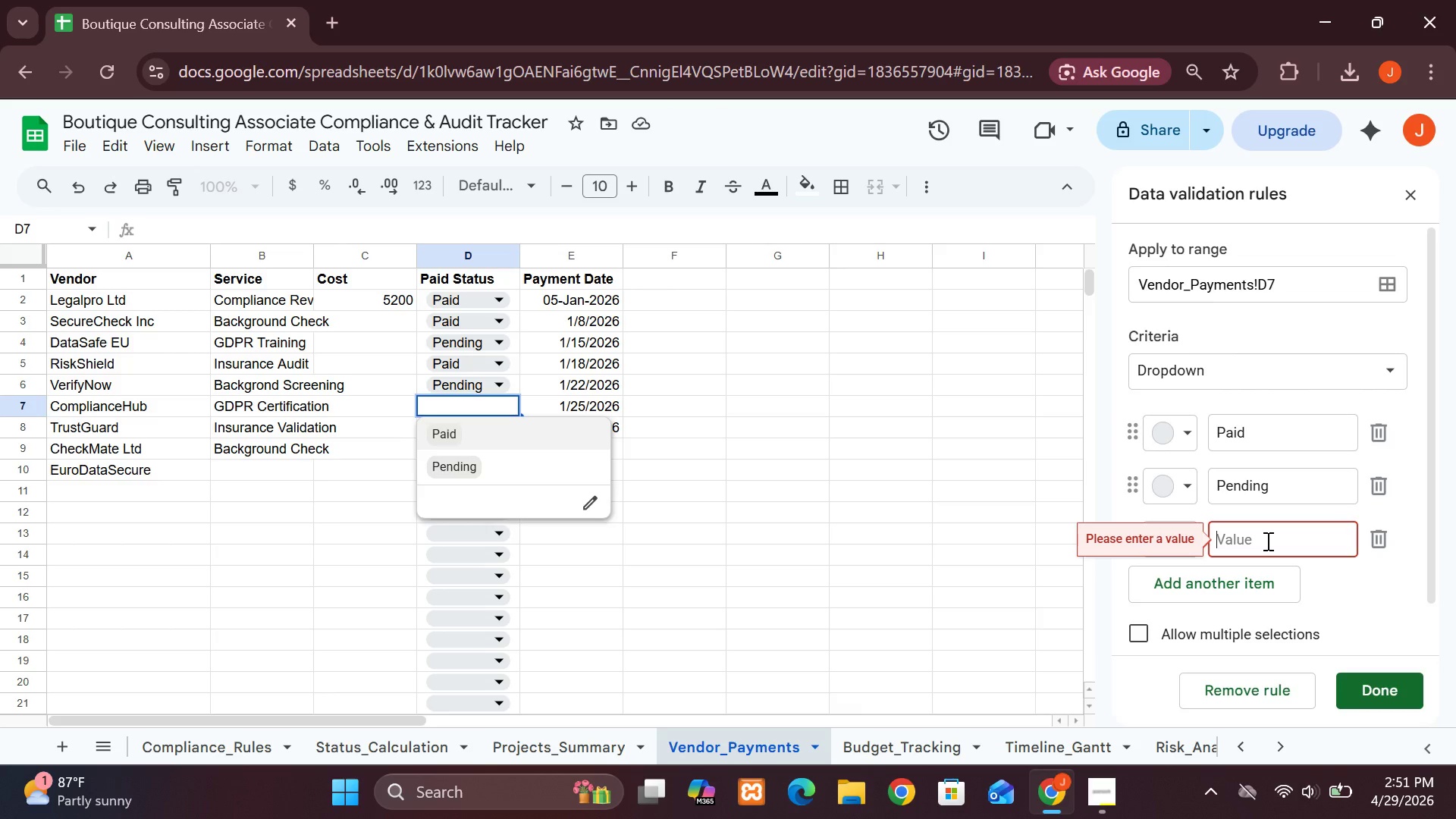 
wait(7.51)
 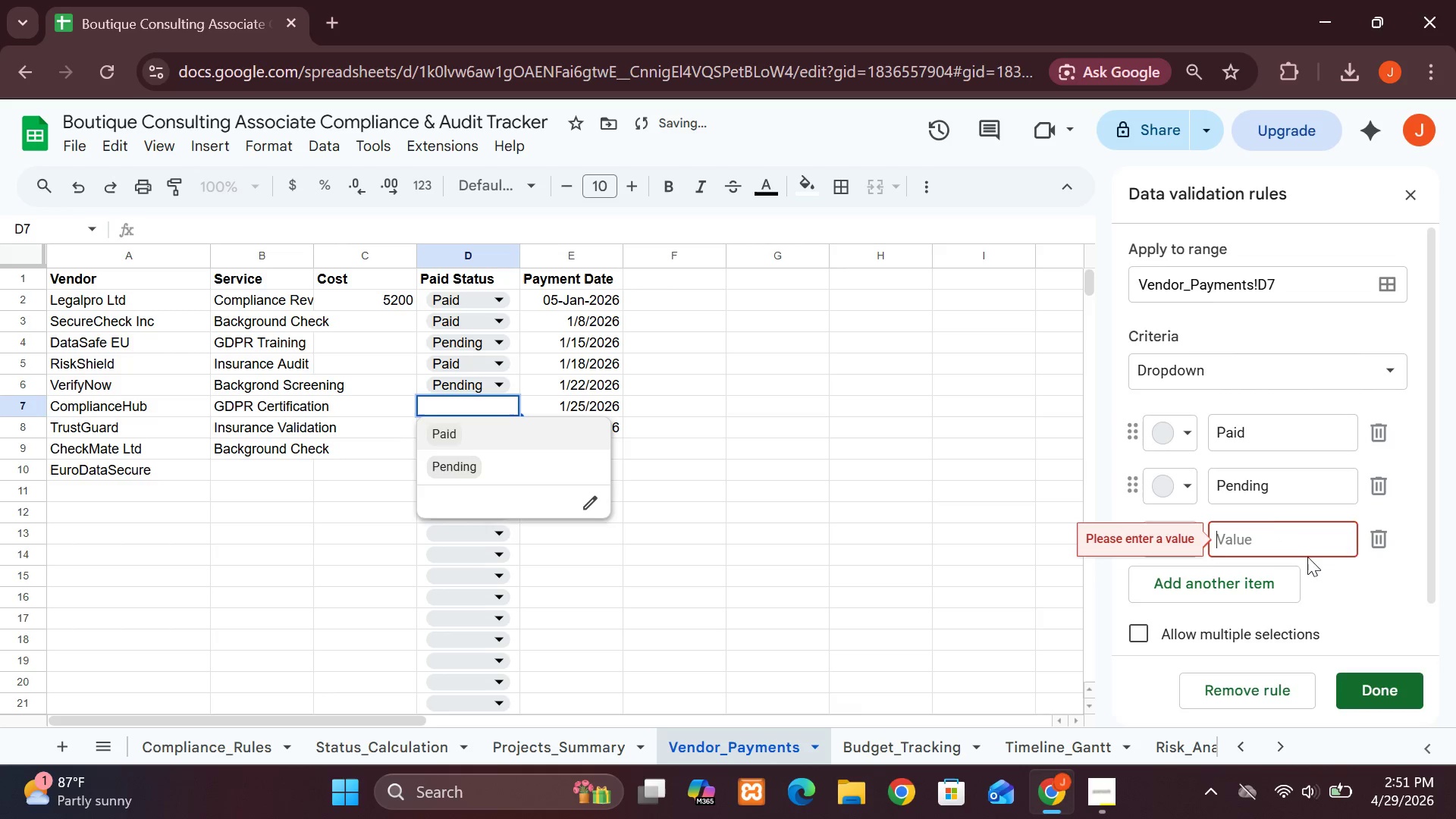 
type(Overdue)
 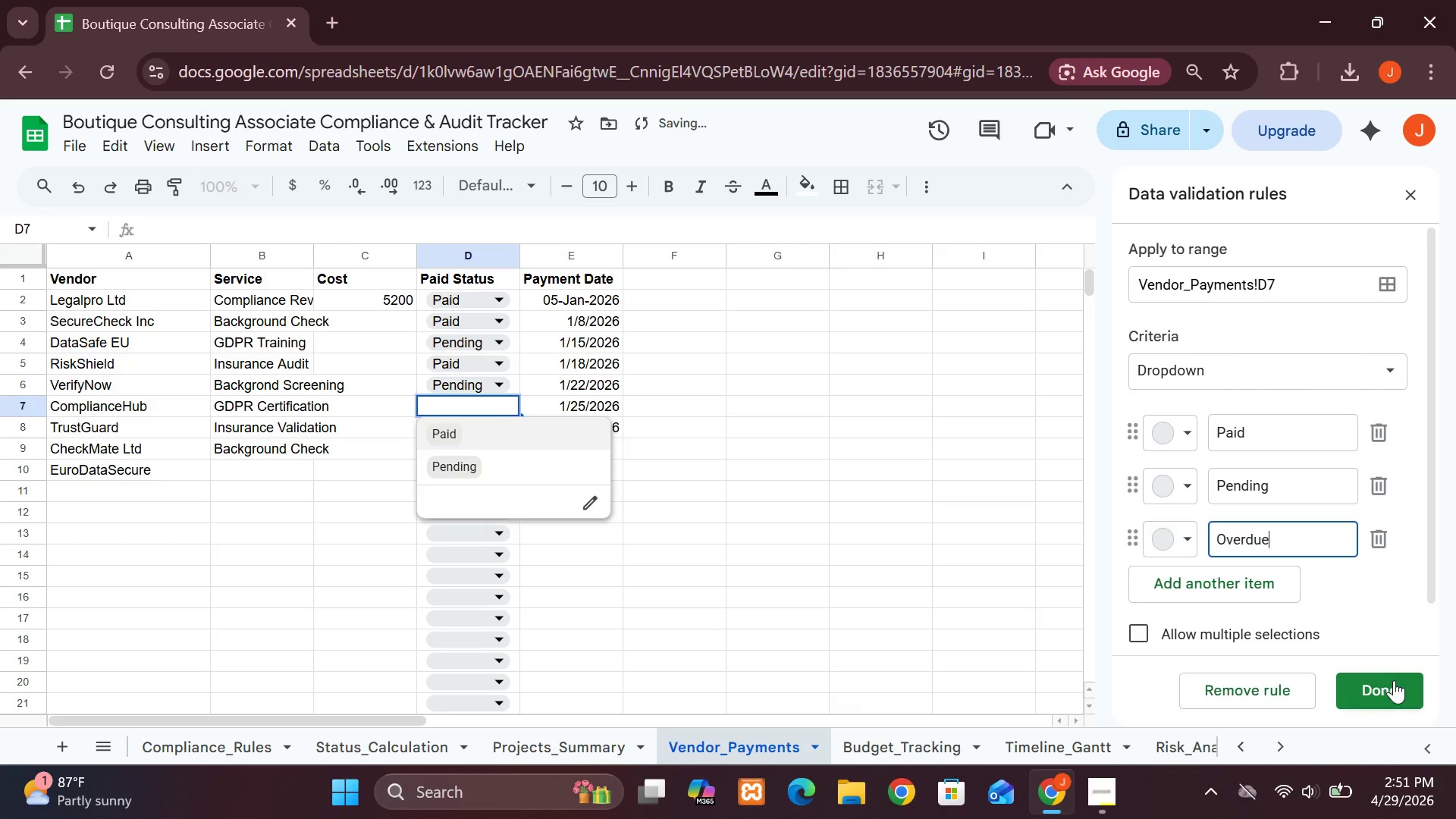 
left_click([1380, 689])
 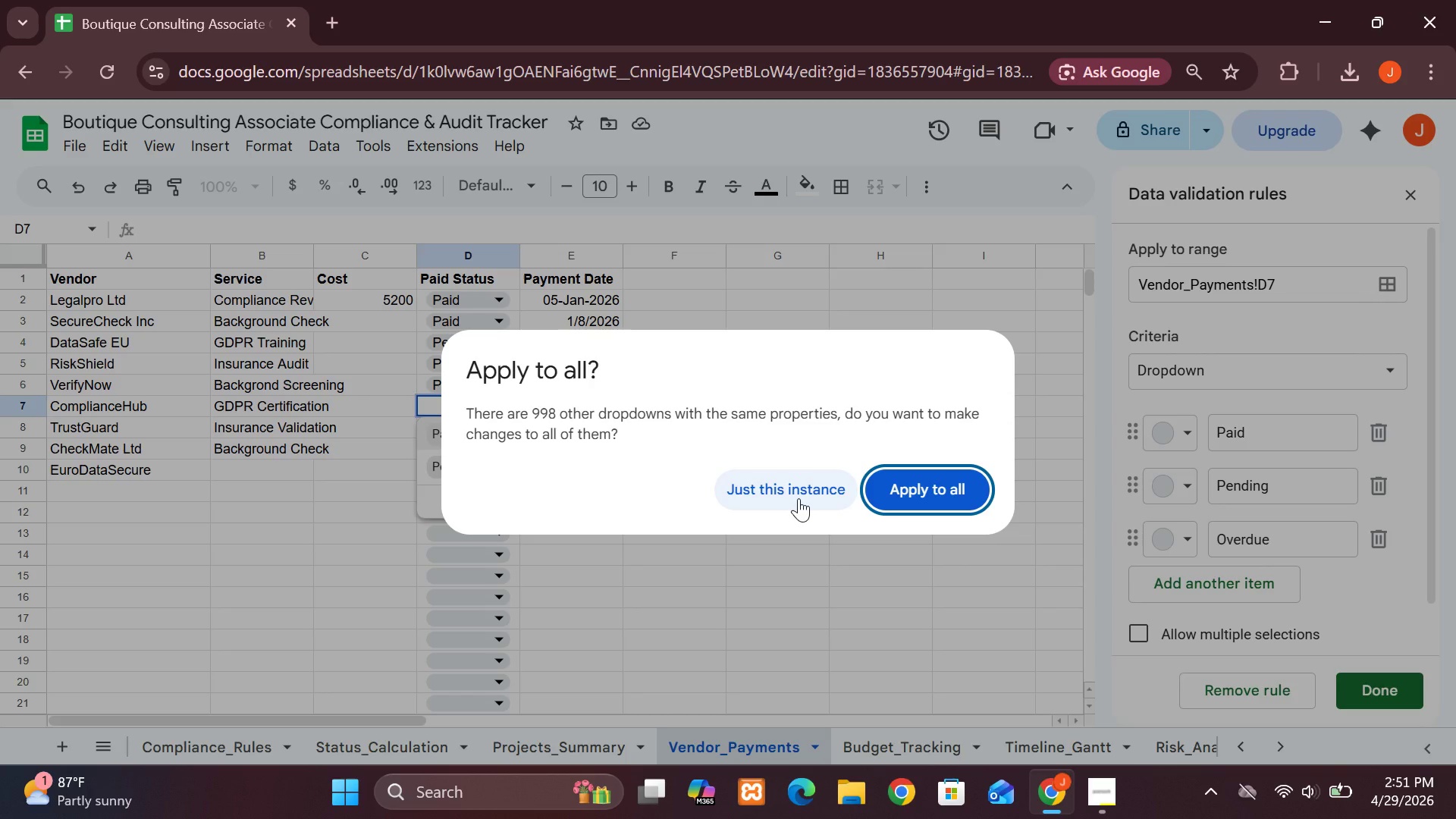 
wait(7.28)
 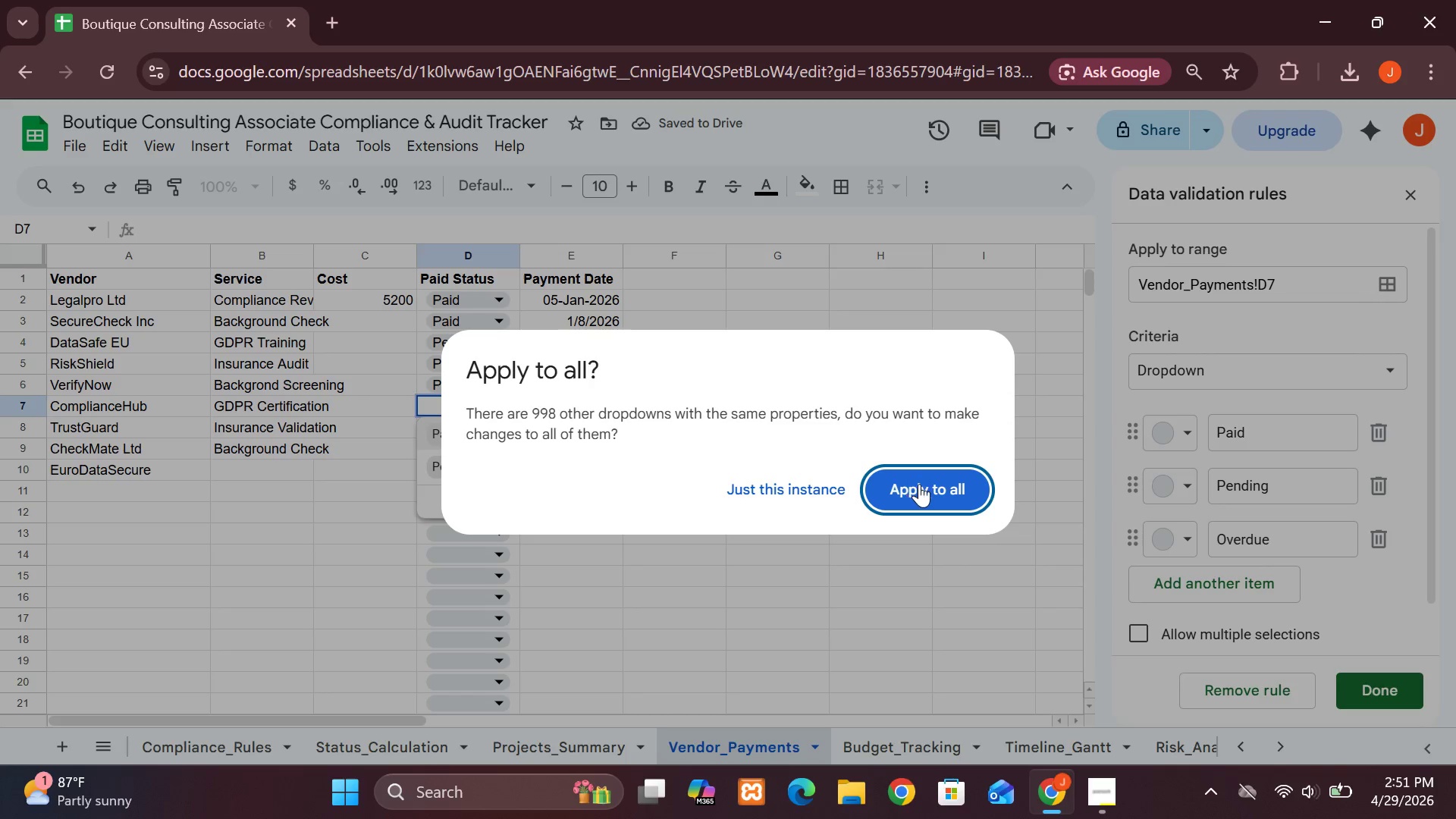 
left_click([959, 478])
 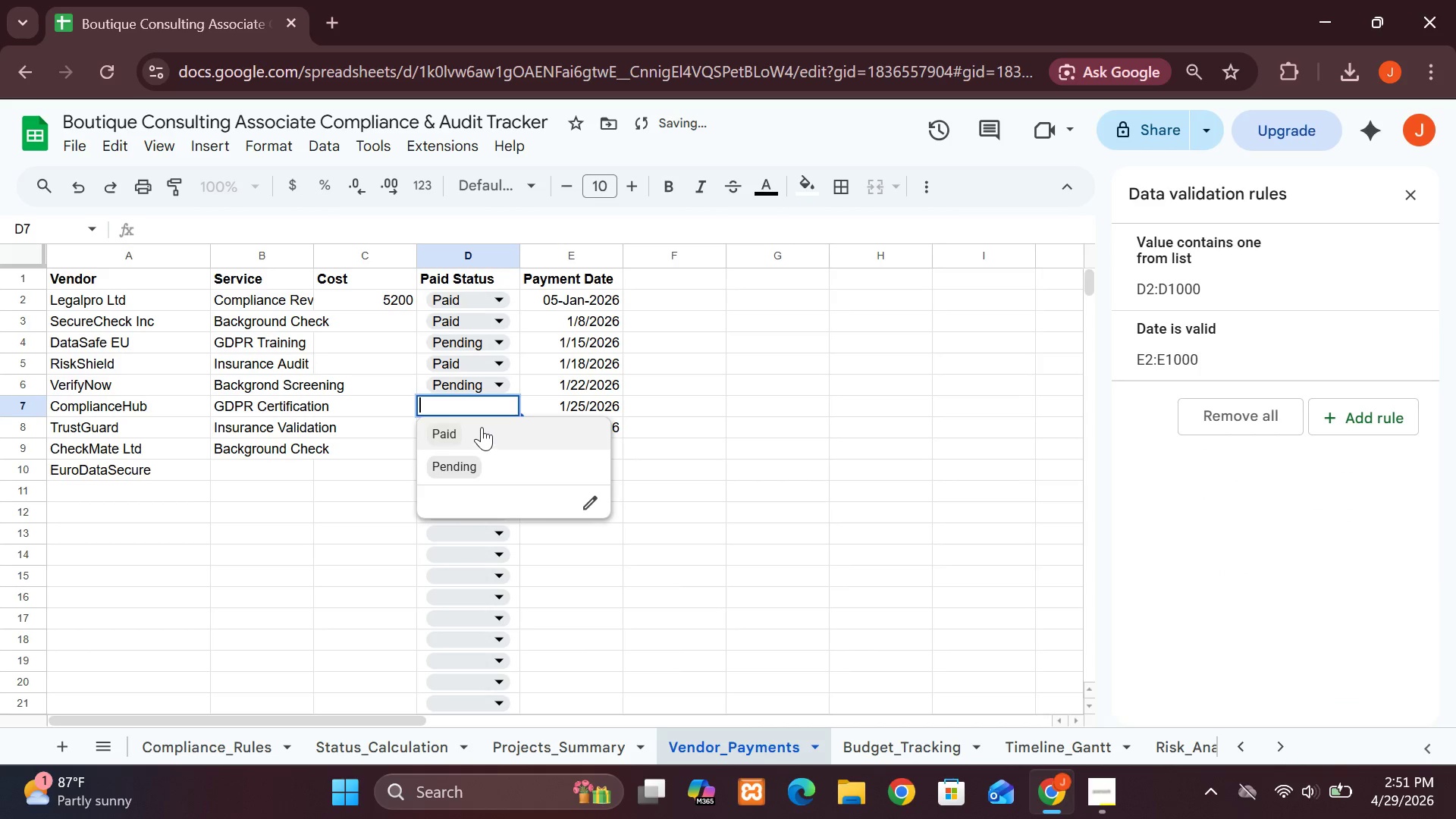 
left_click([458, 400])
 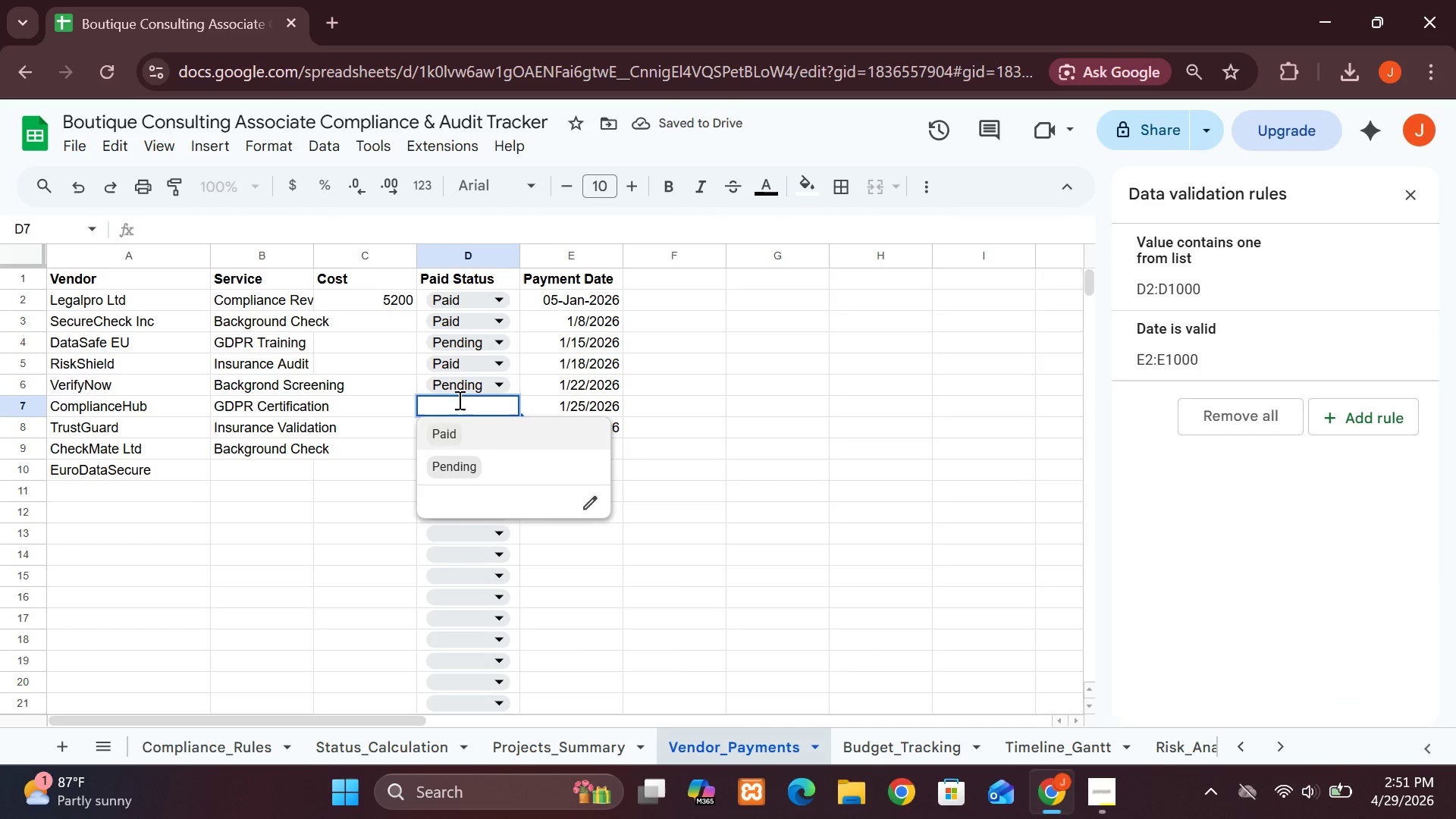 
left_click([458, 400])
 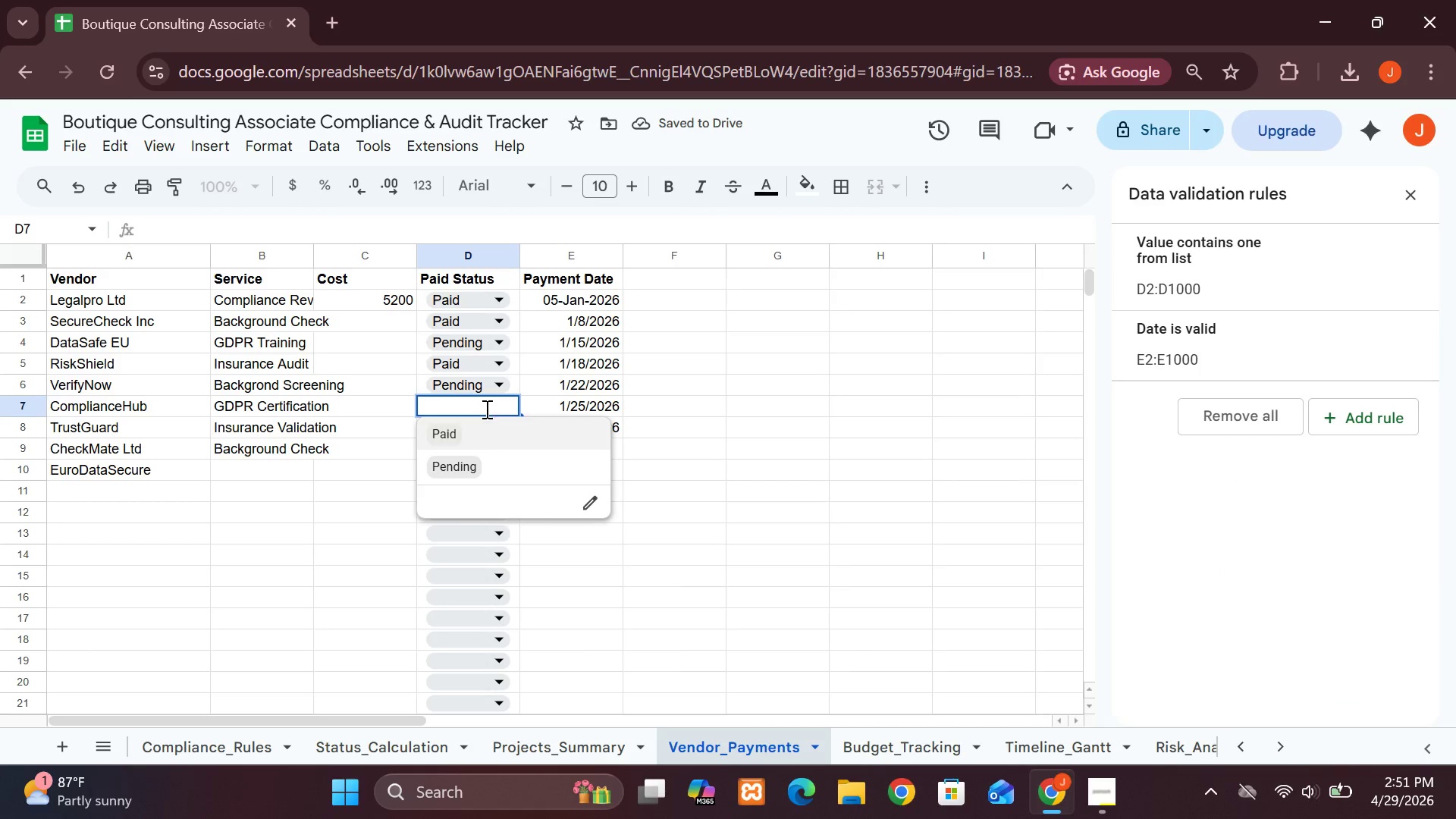 
left_click([486, 409])
 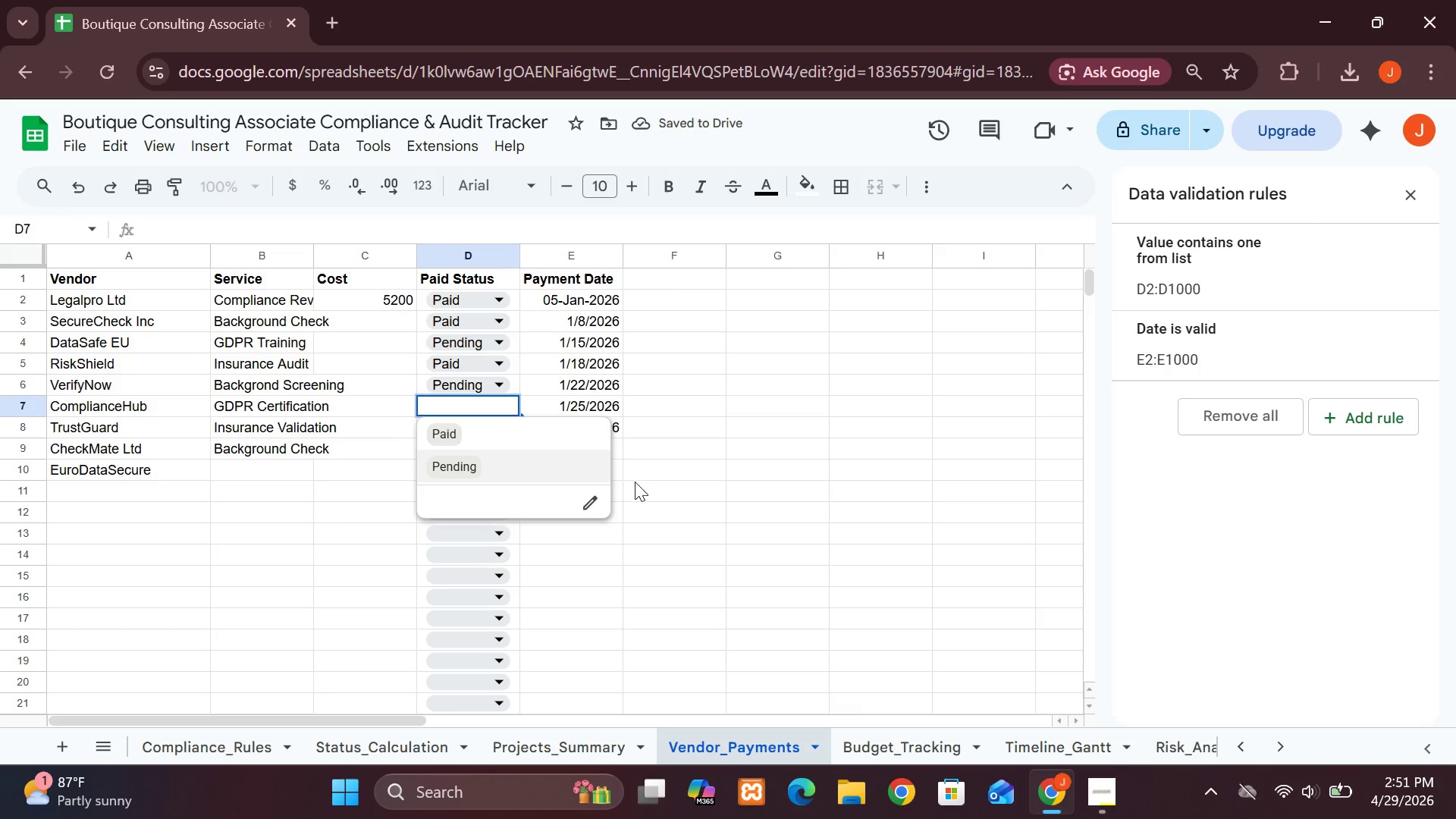 
left_click([635, 482])
 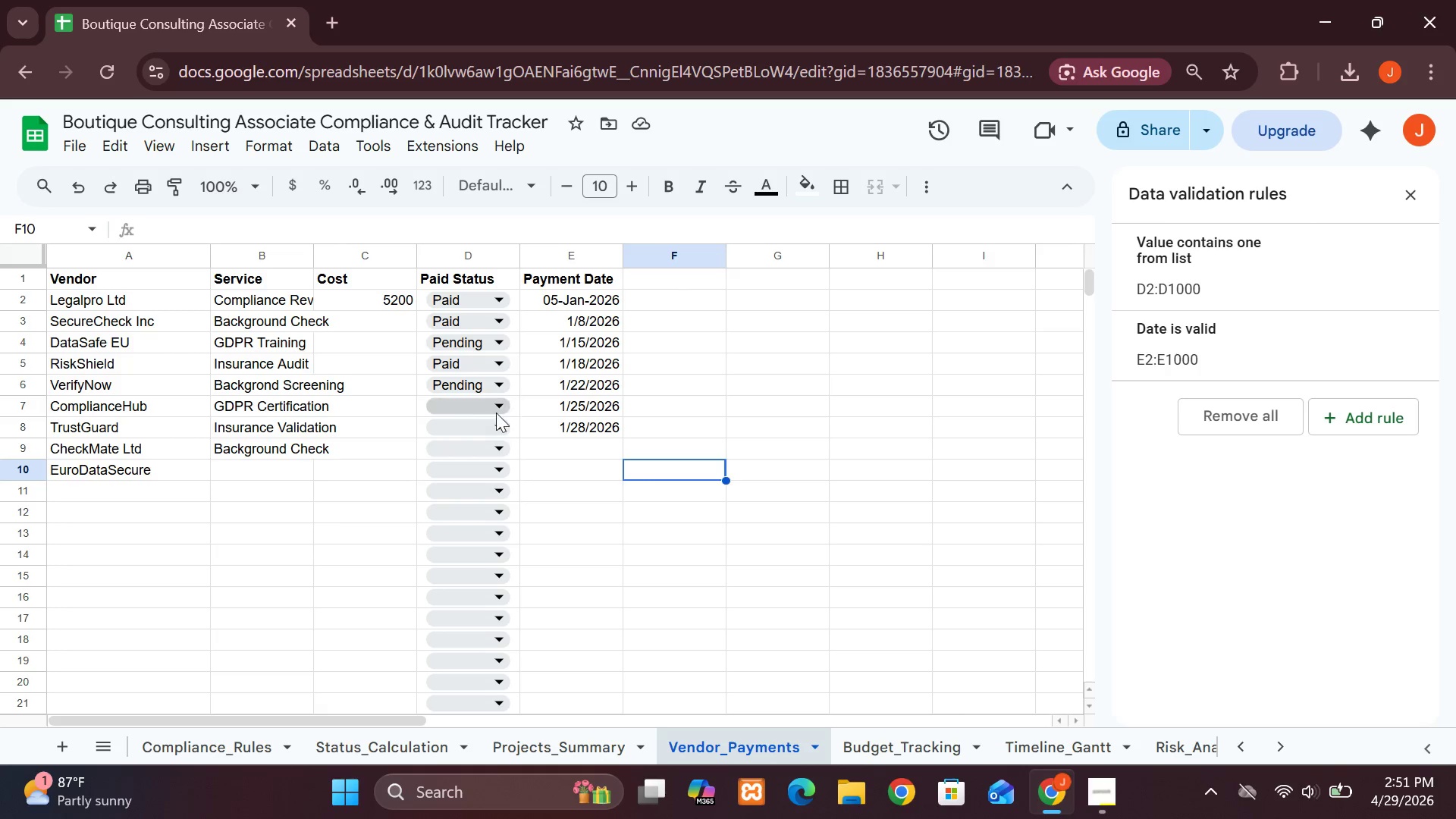 
left_click([488, 410])
 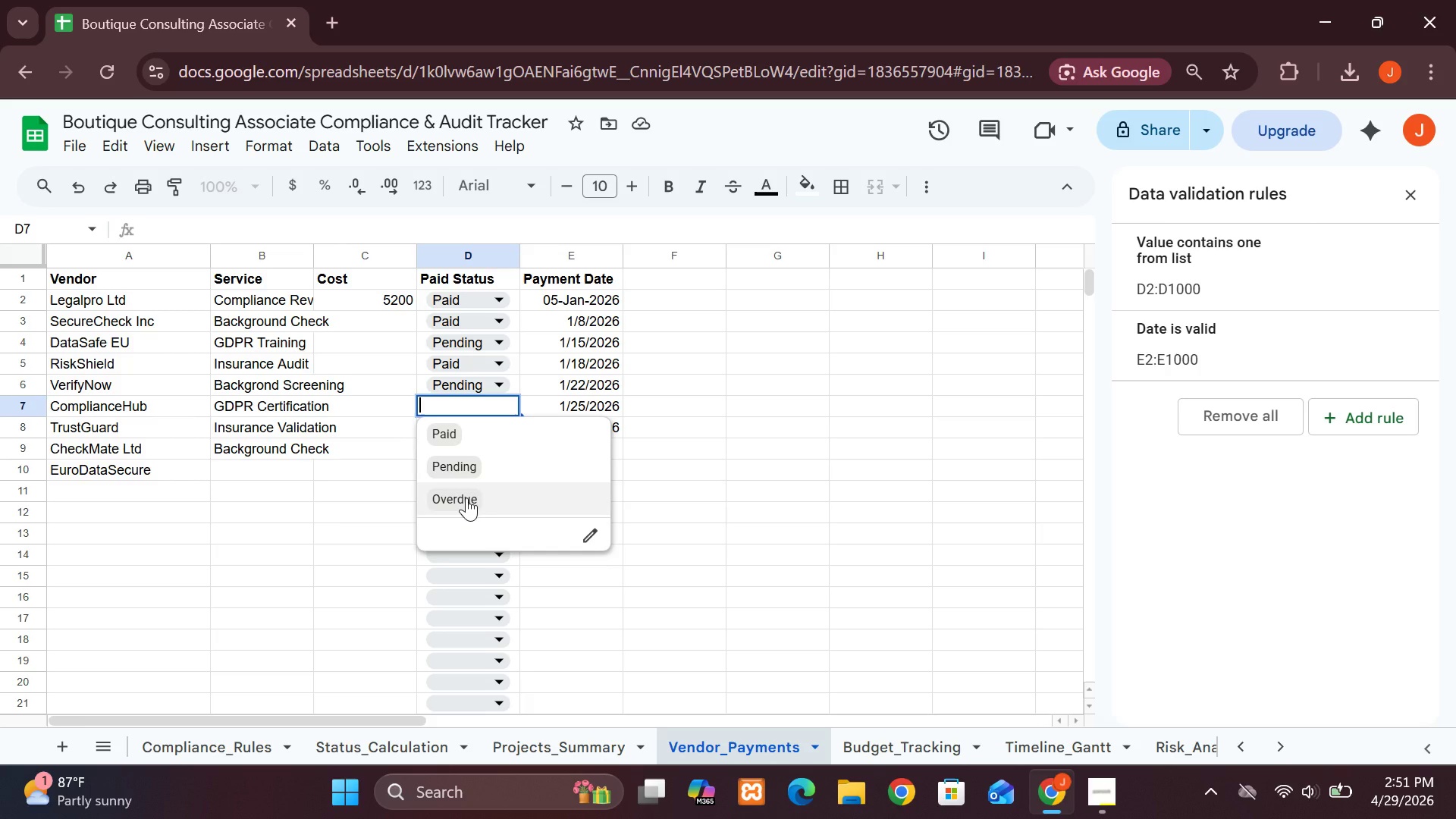 
left_click([466, 497])
 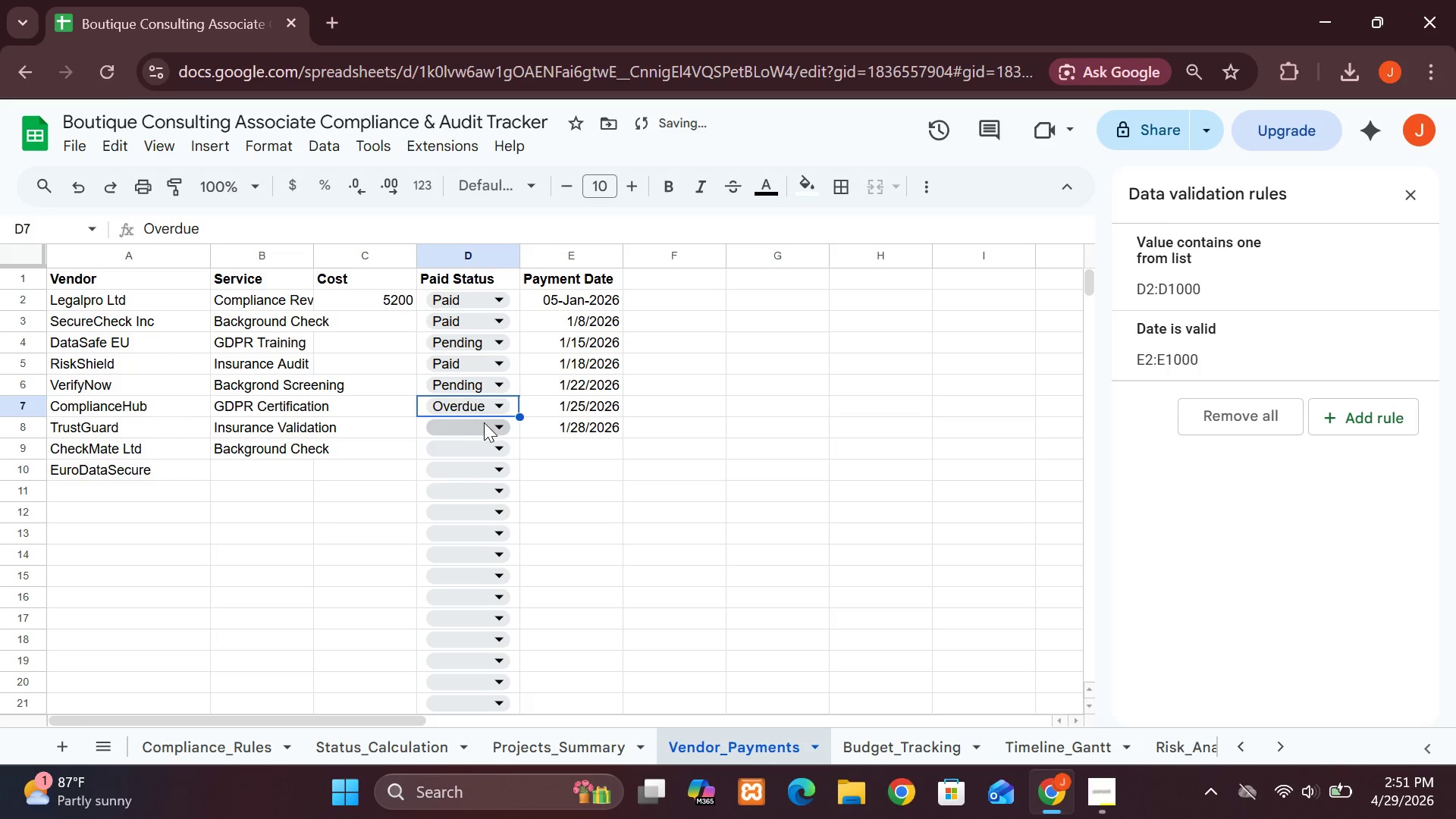 
left_click([485, 424])
 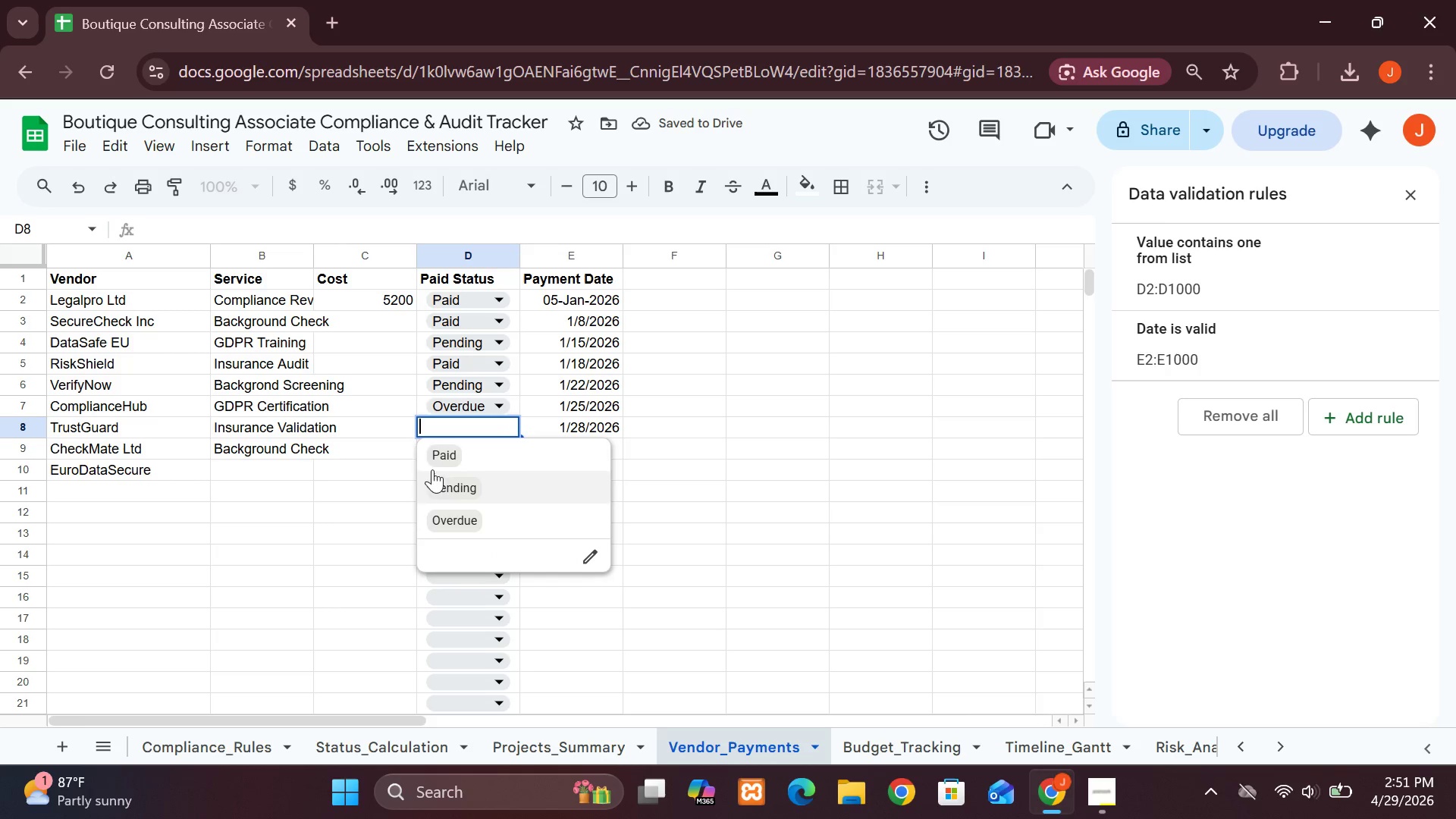 
left_click([430, 456])
 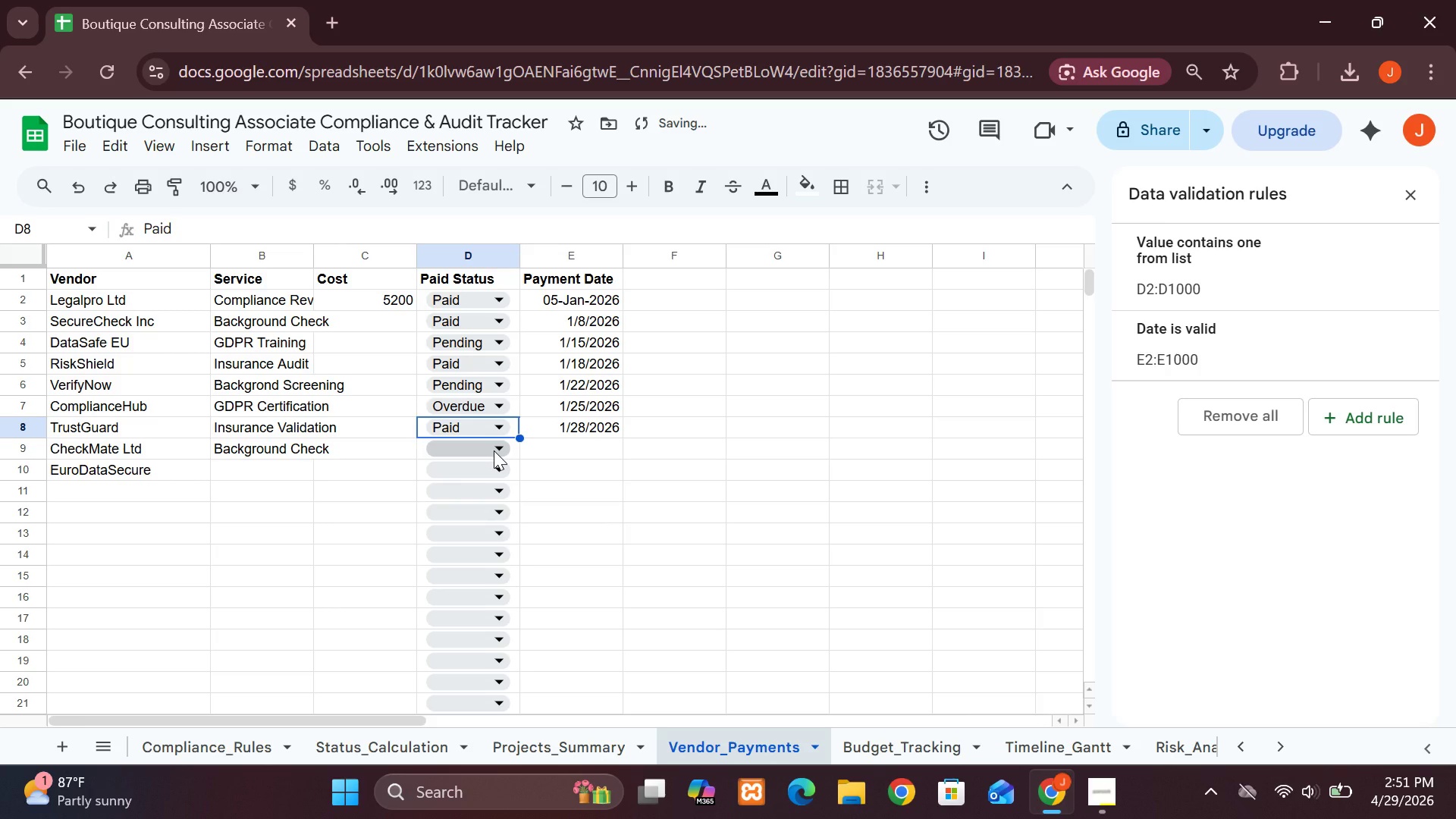 
left_click([494, 450])
 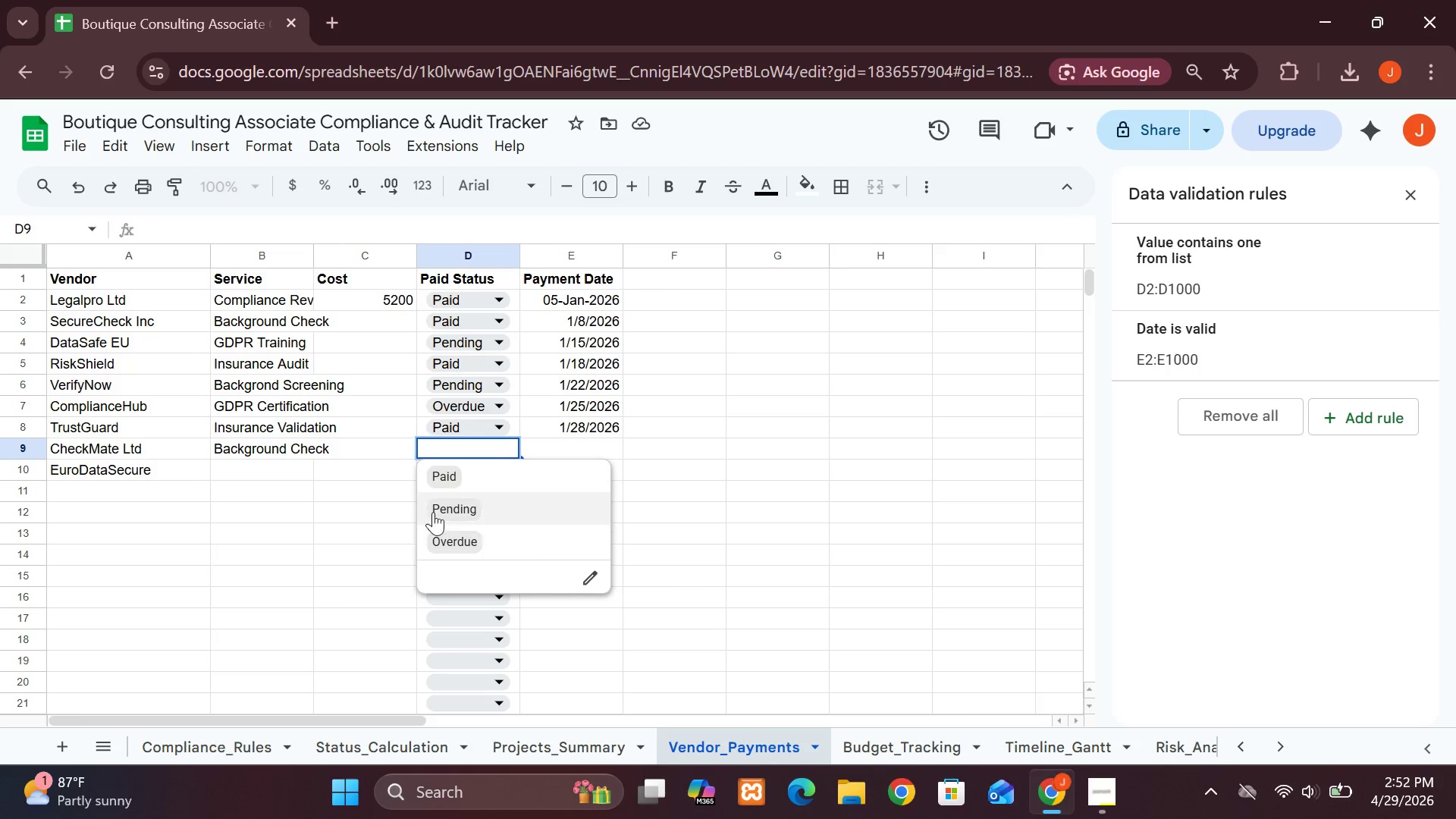 
wait(32.11)
 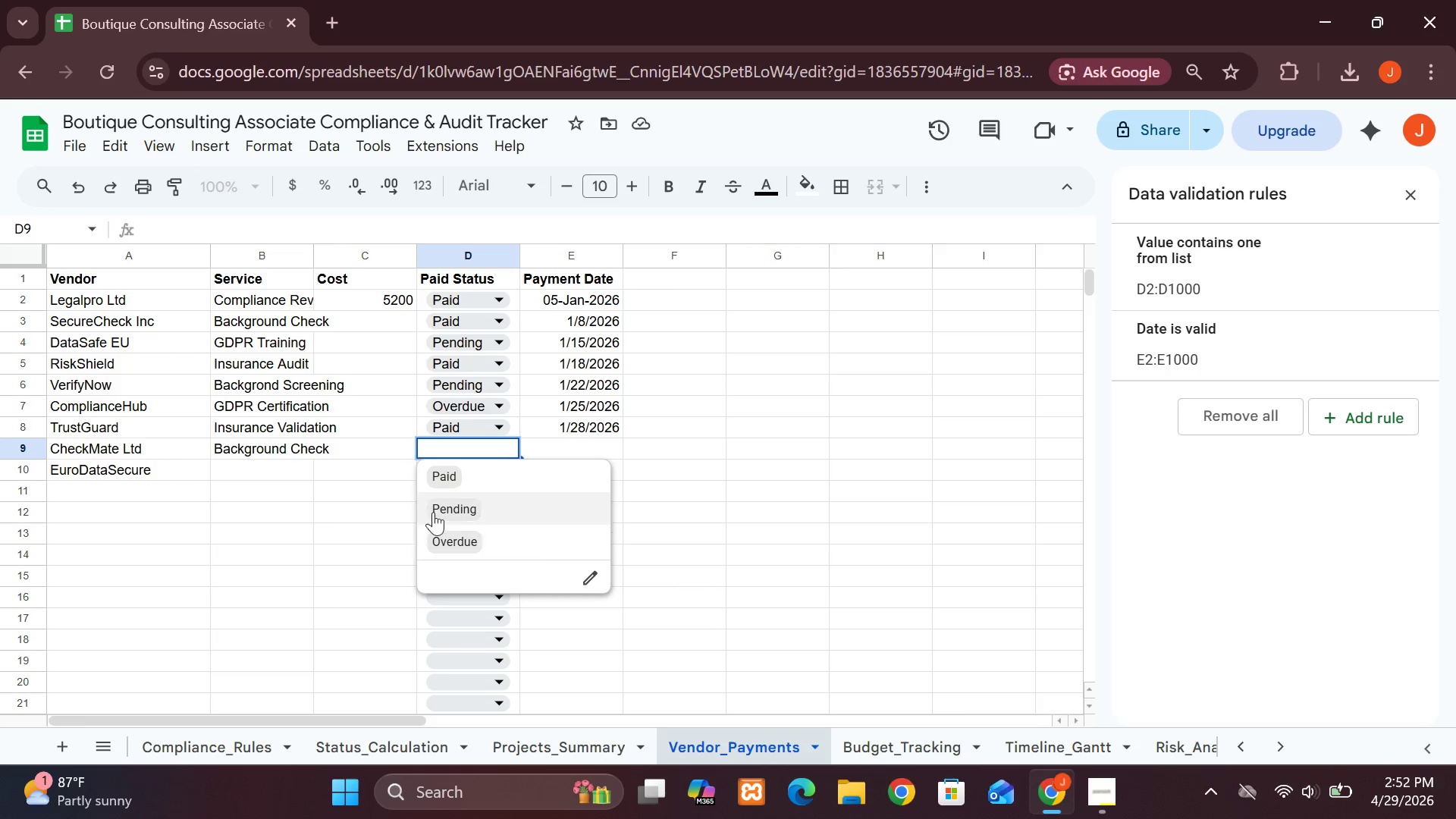 
left_click([451, 508])
 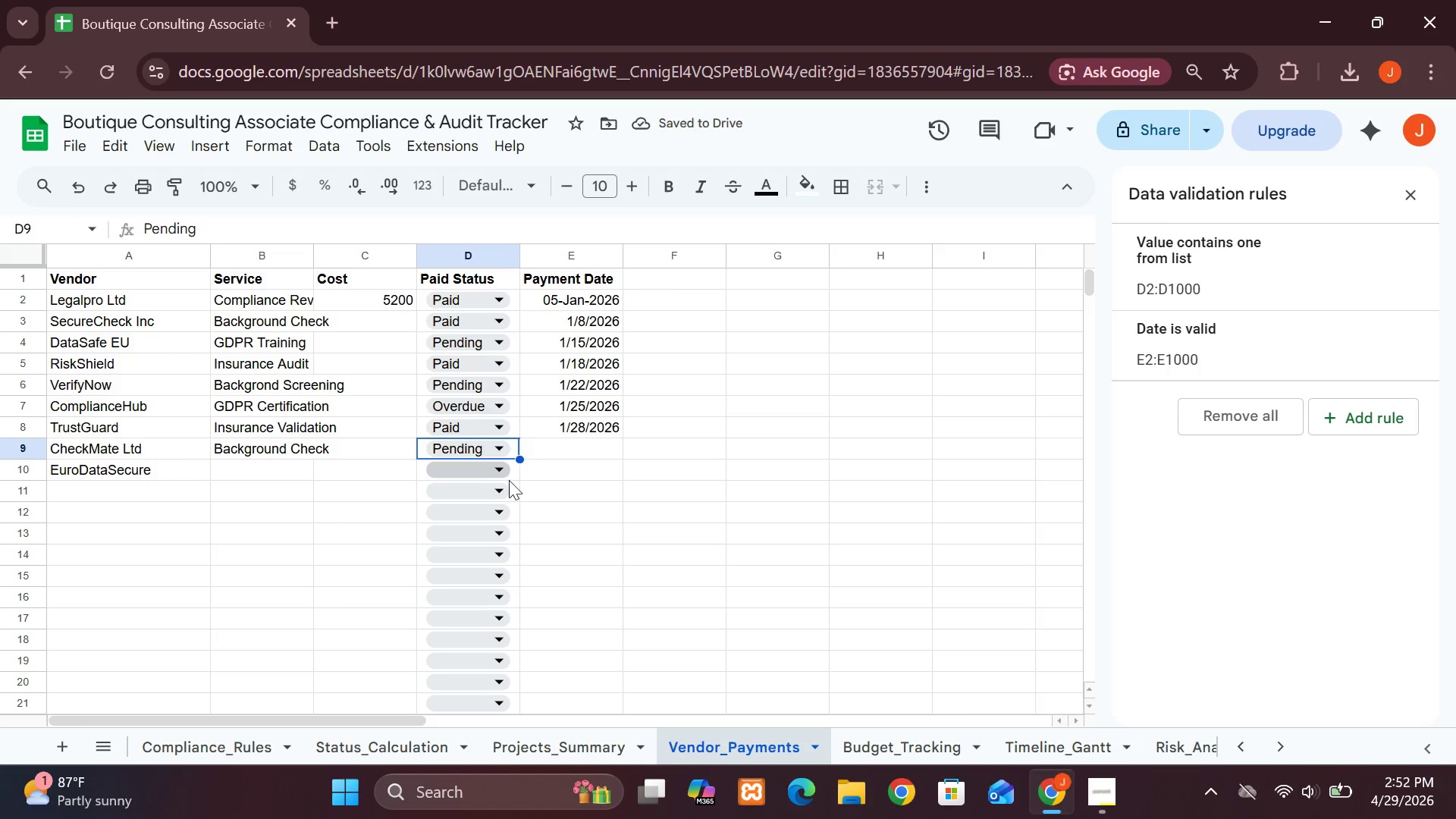 
left_click([497, 471])
 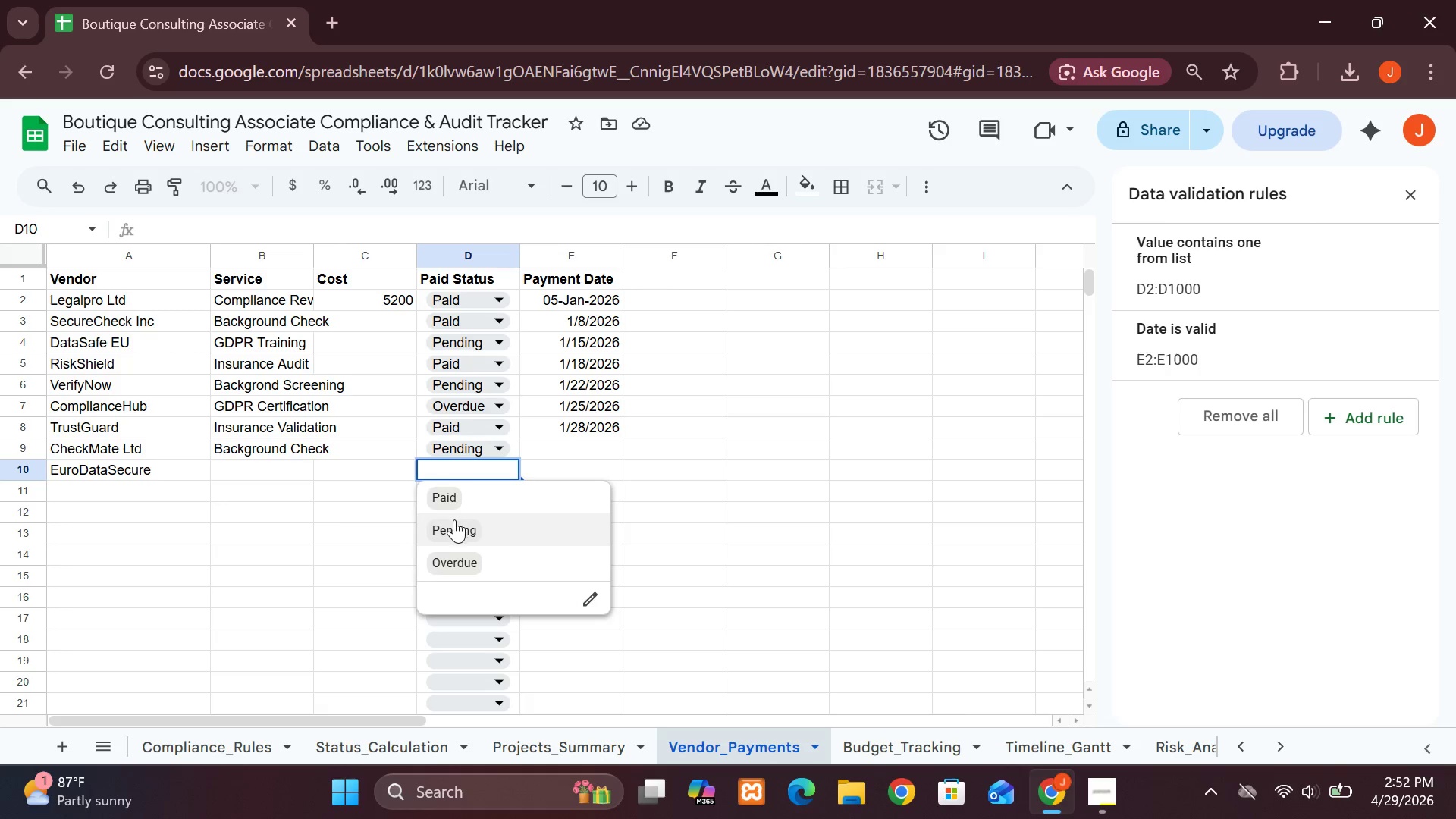 
left_click([450, 500])
 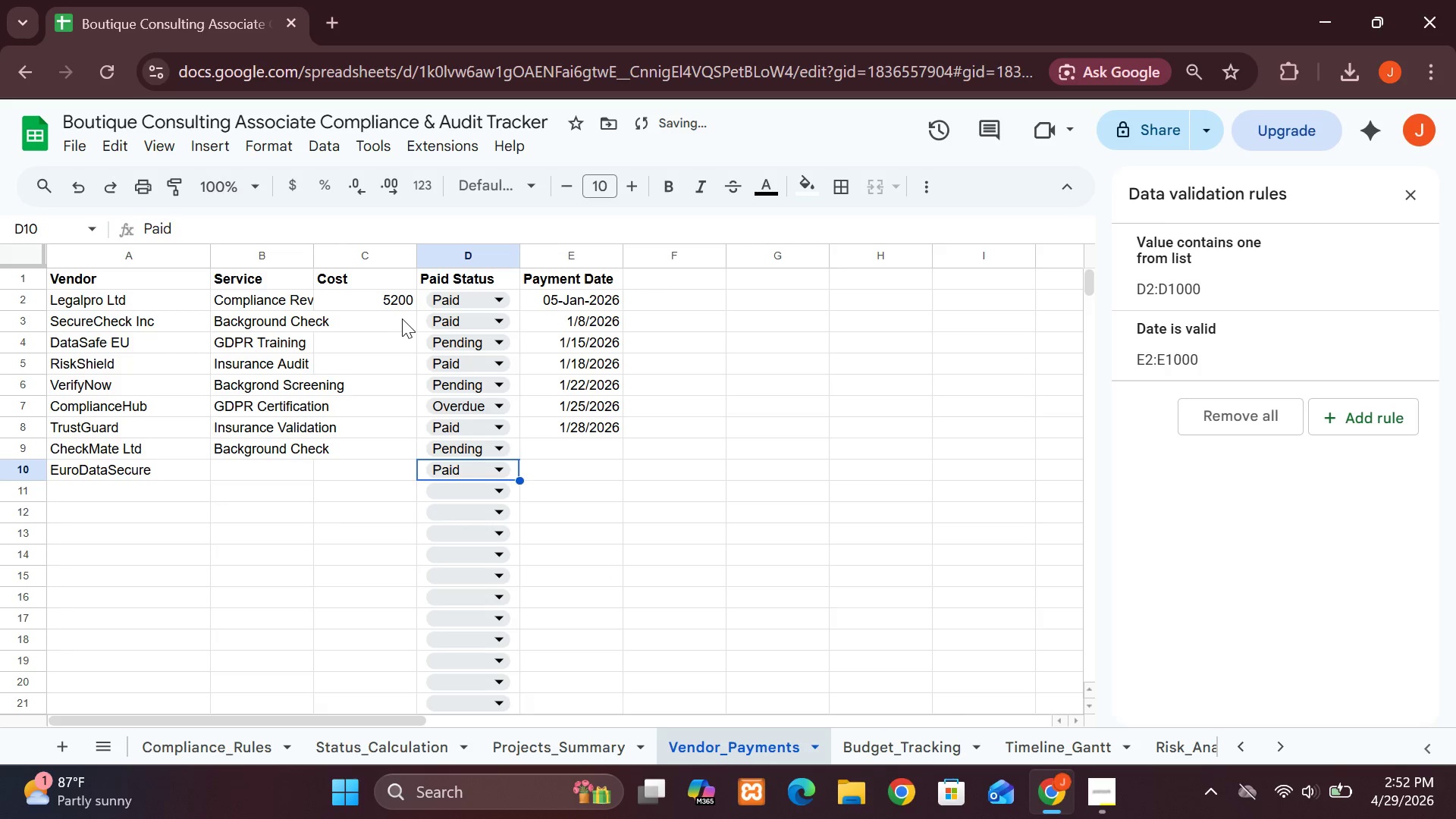 
left_click([398, 317])
 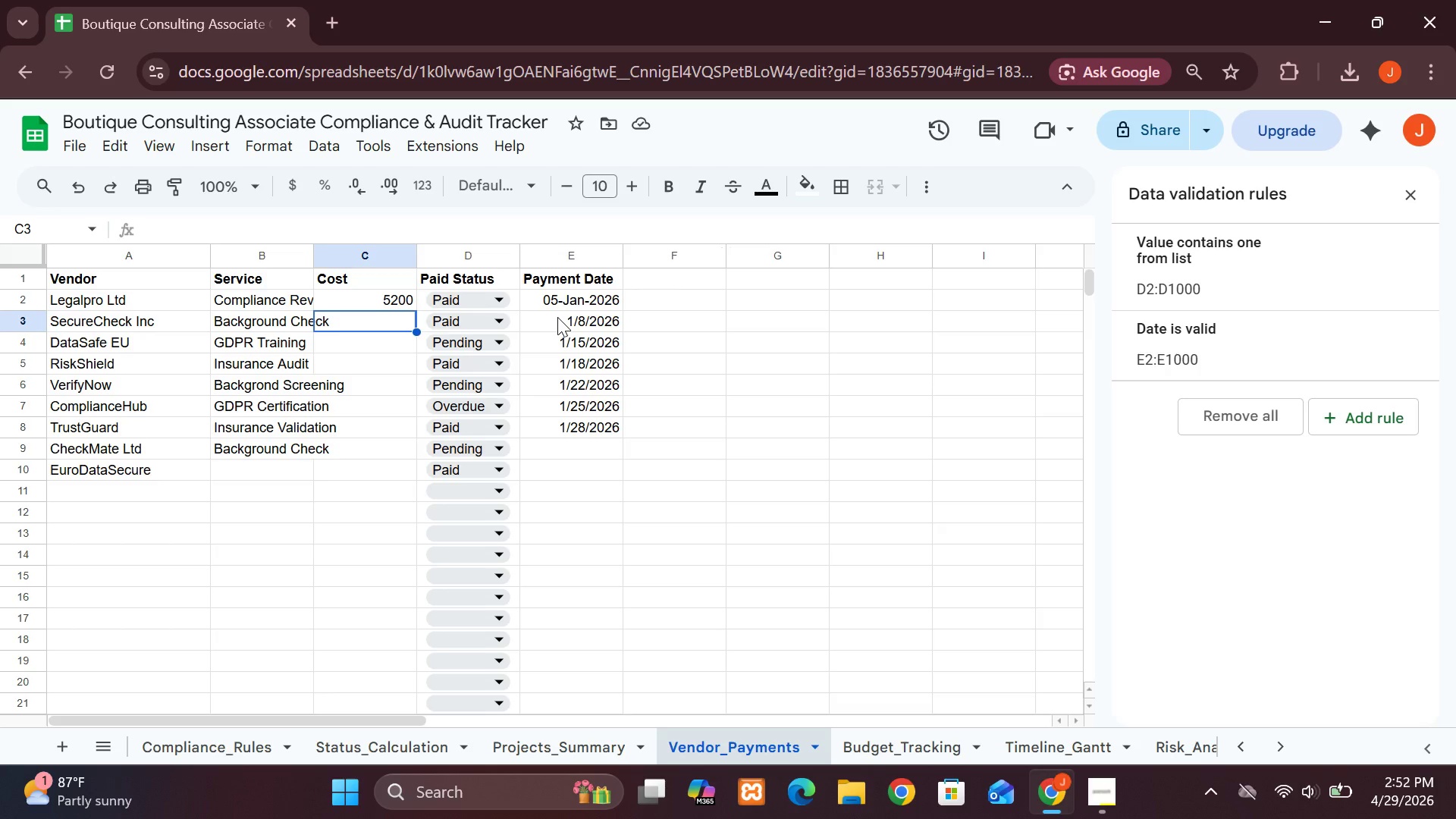 
wait(46.16)
 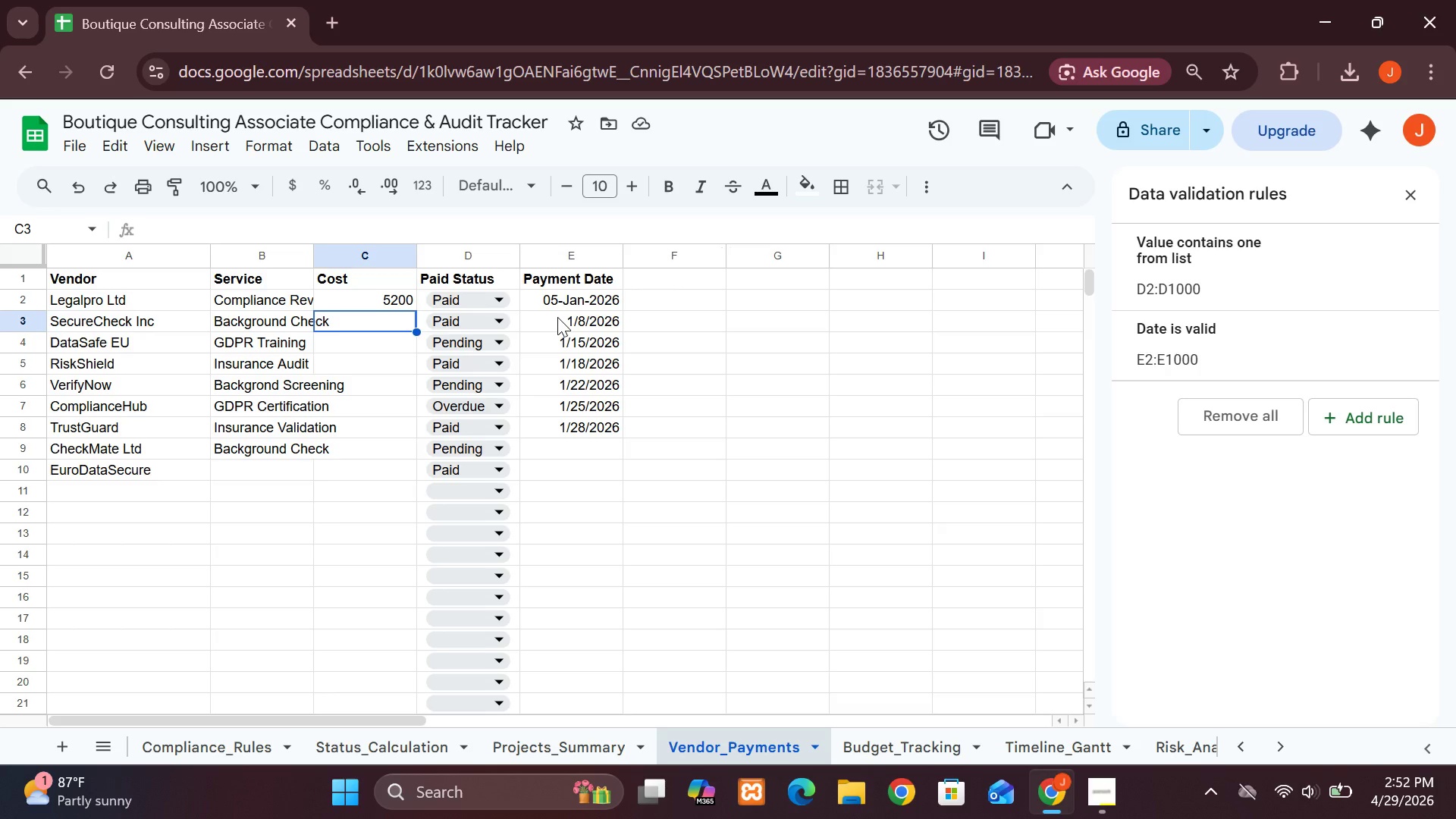 
left_click([368, 317])
 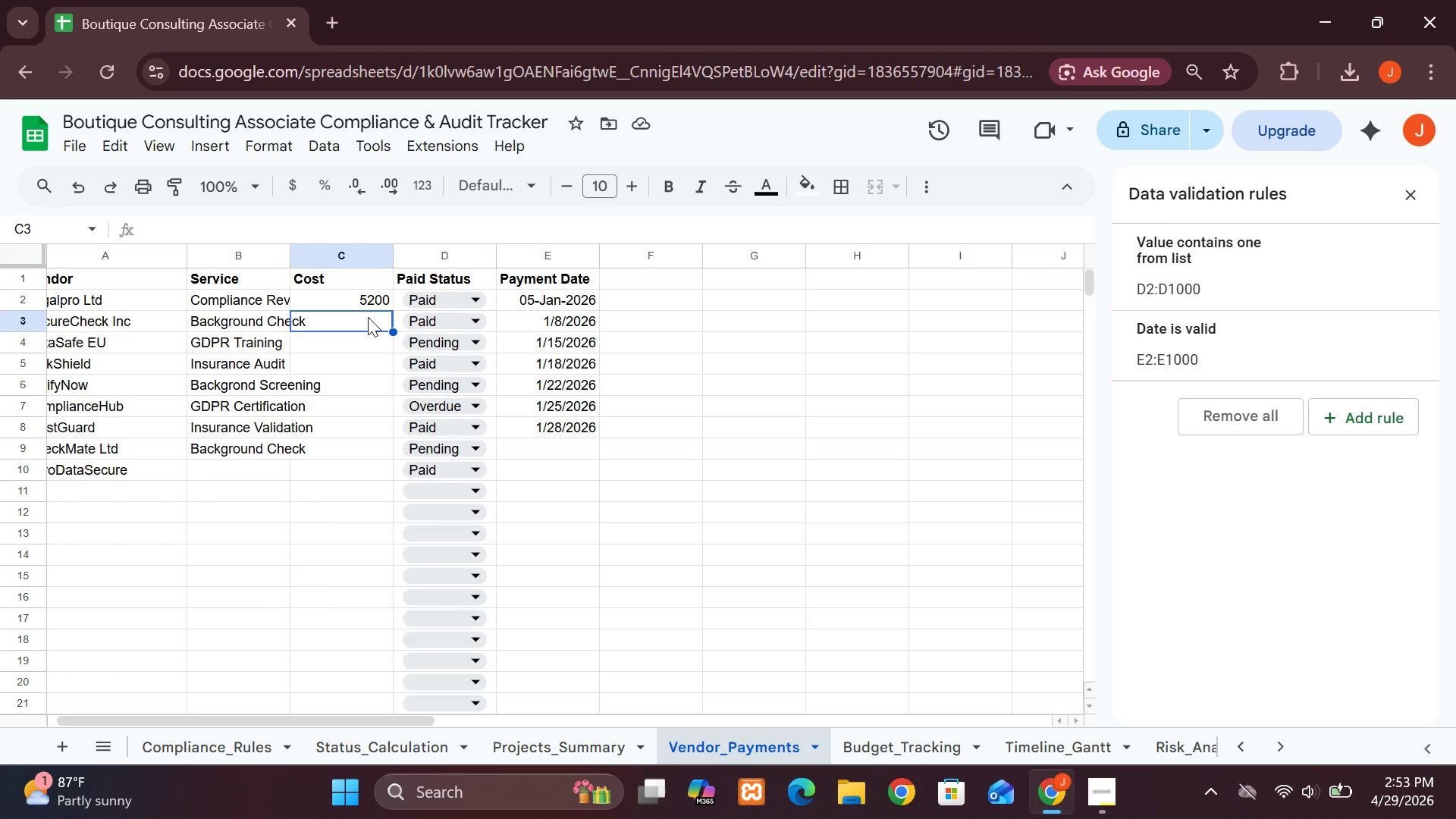 
type(2400)
 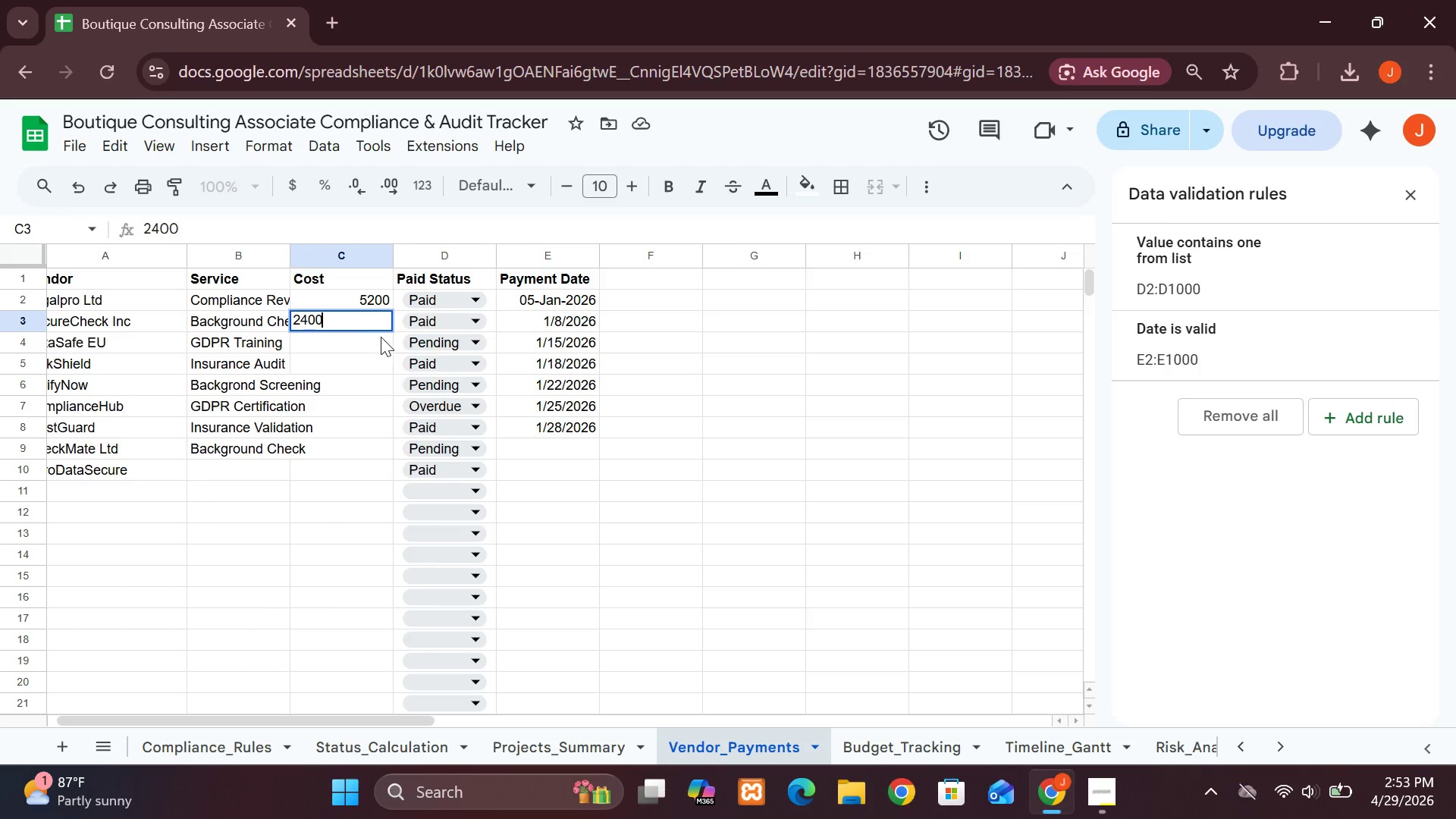 
left_click([381, 337])
 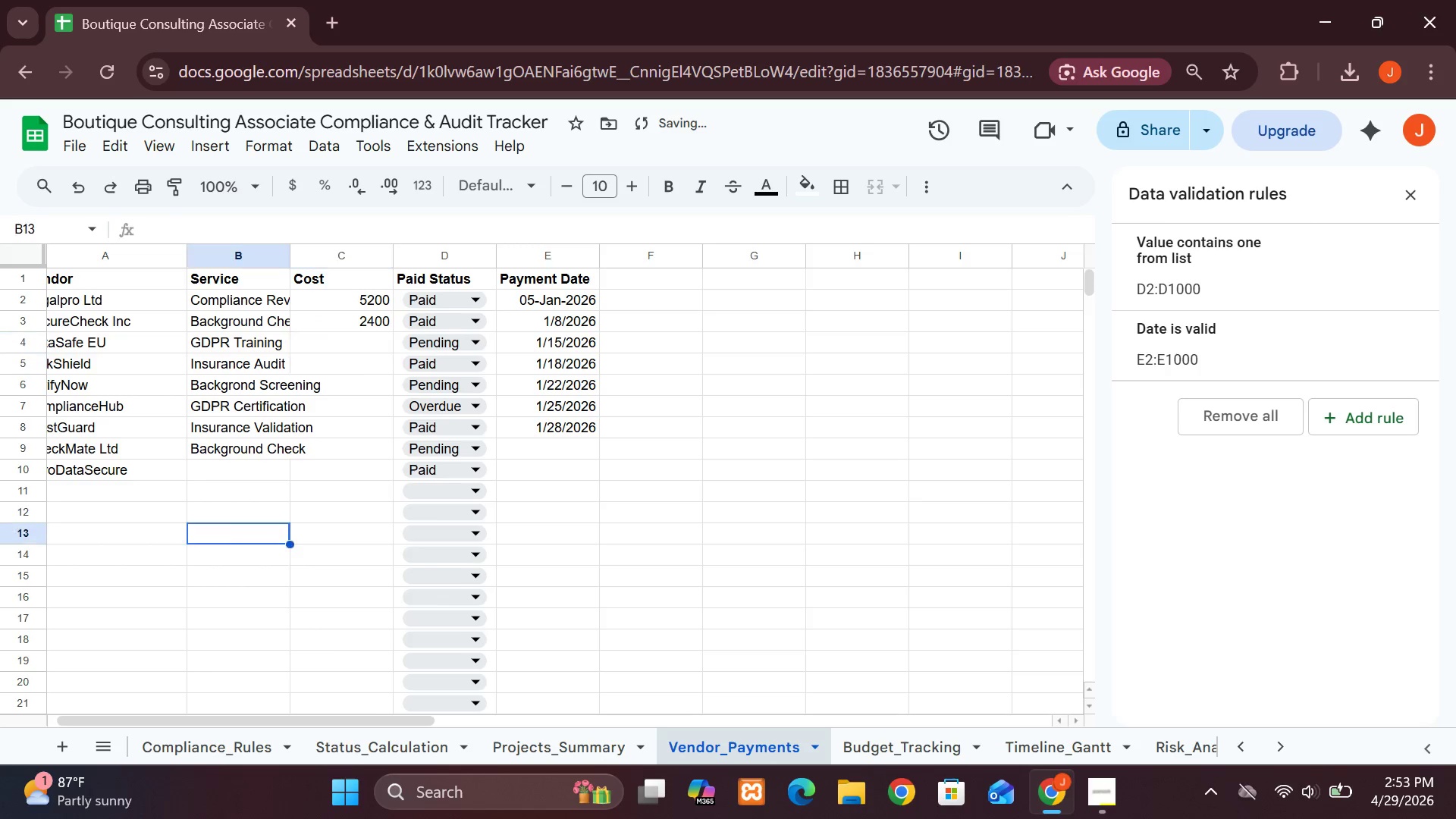 
key(4)
 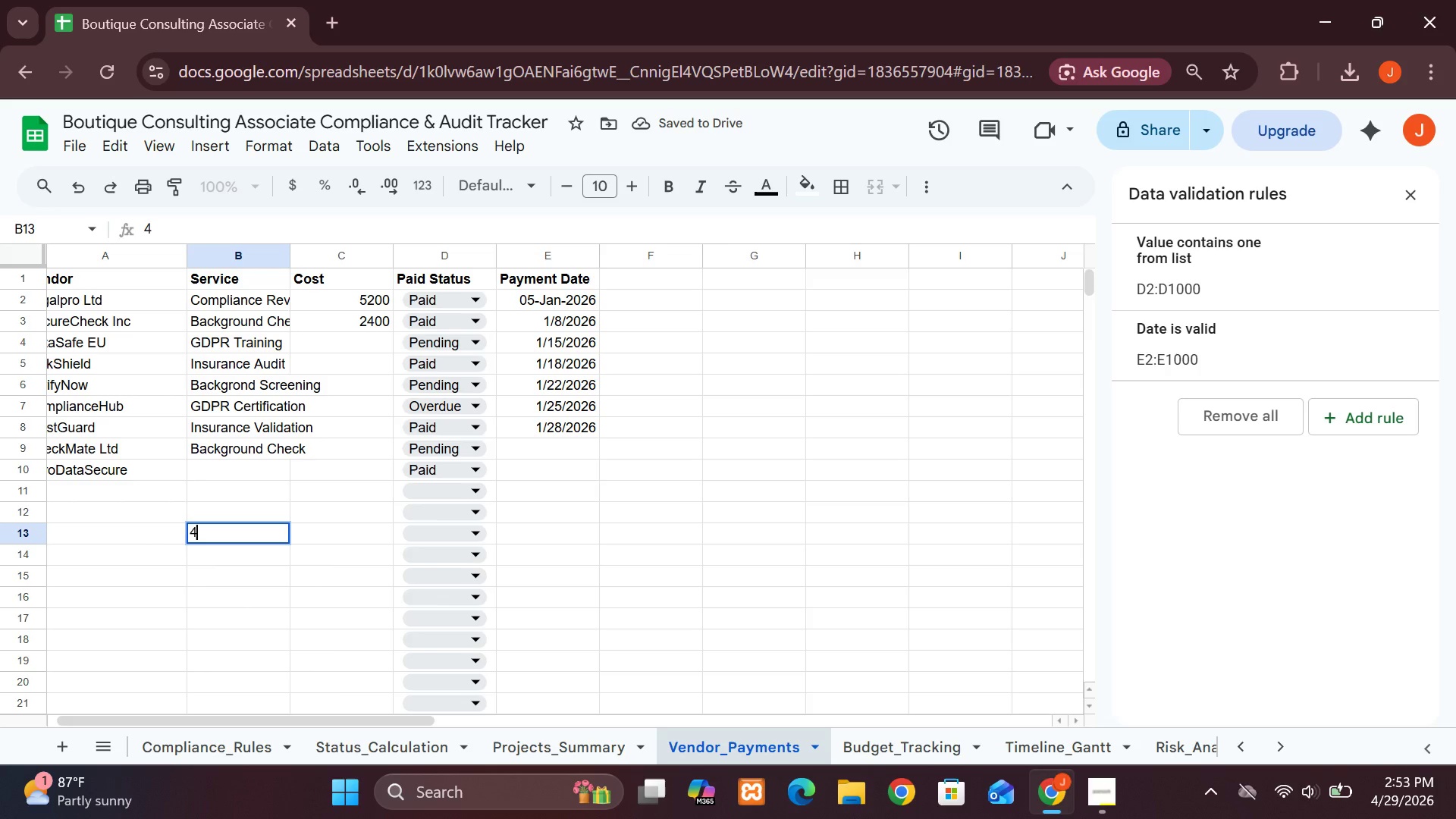 
key(Backspace)
 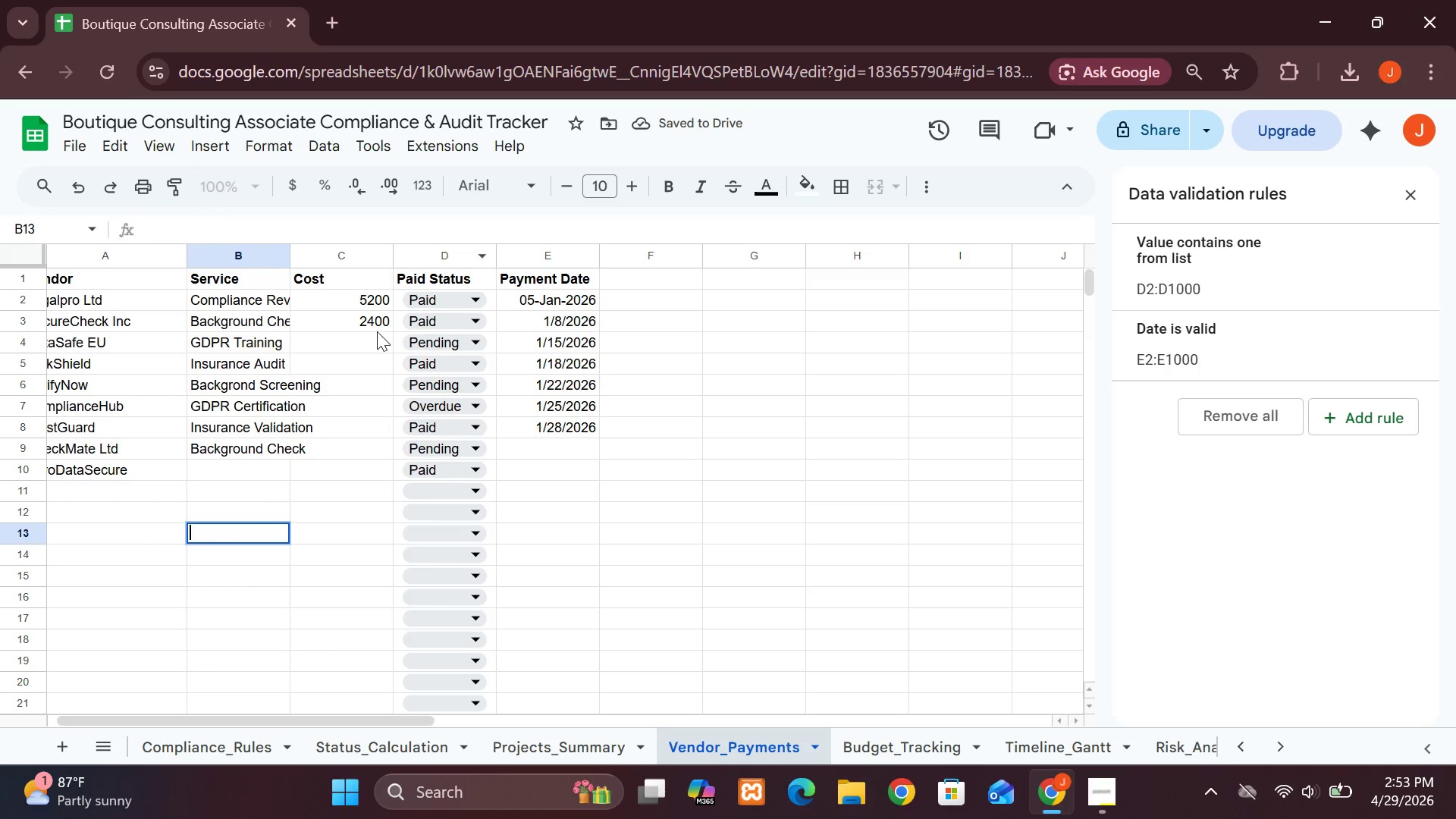 
left_click([365, 349])
 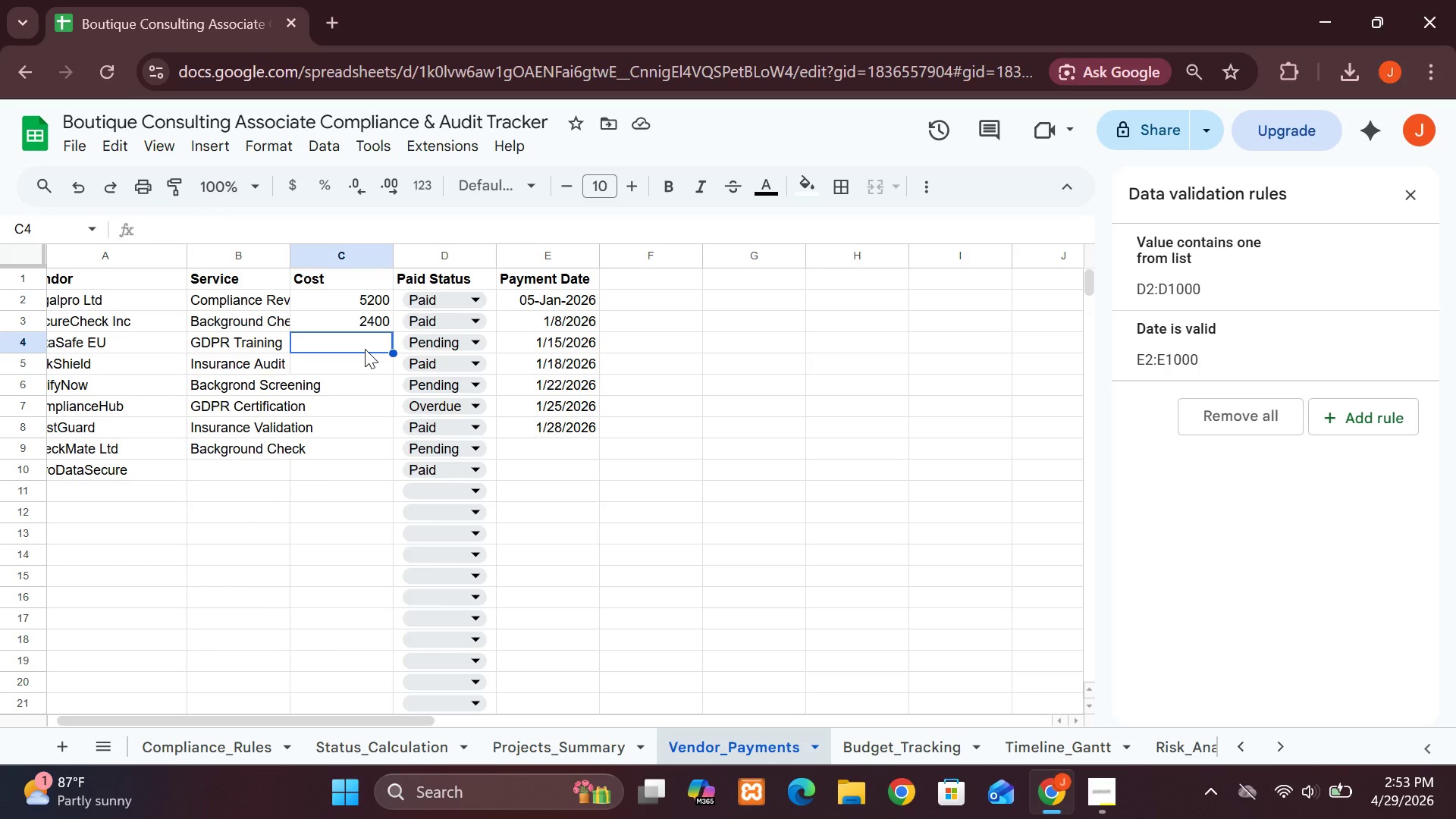 
type(4200)
 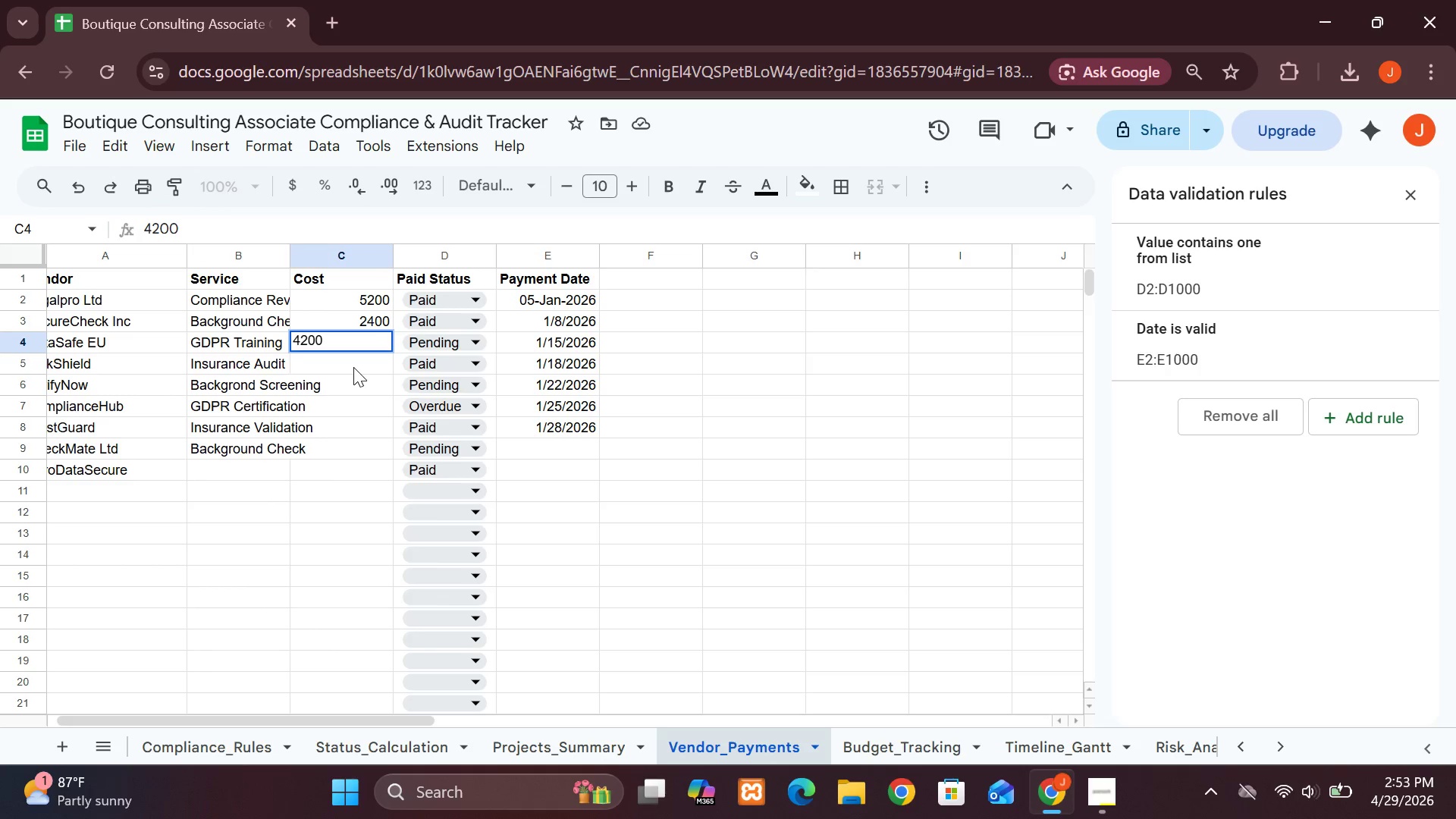 
left_click([353, 367])
 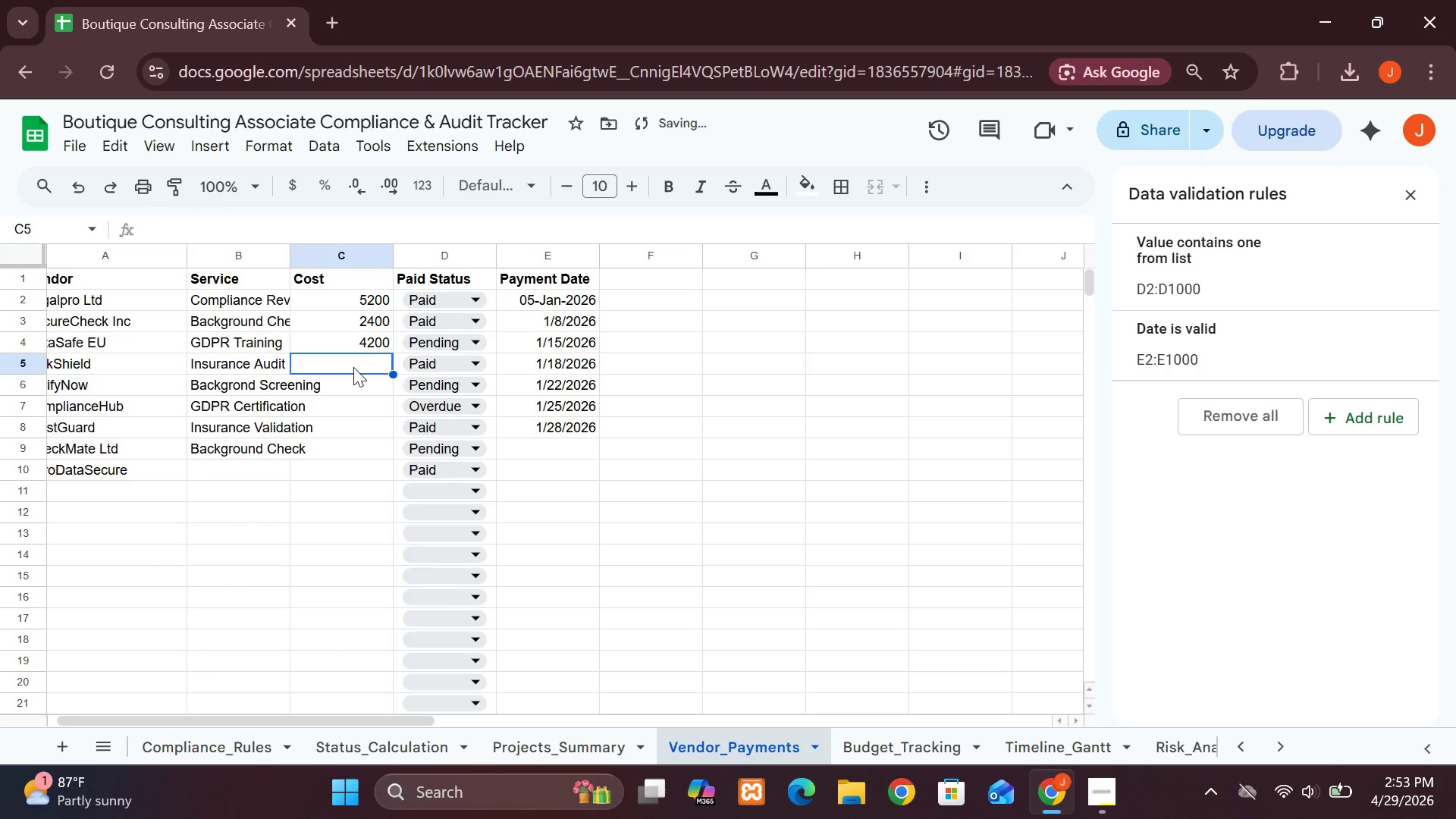 
type(3000)
 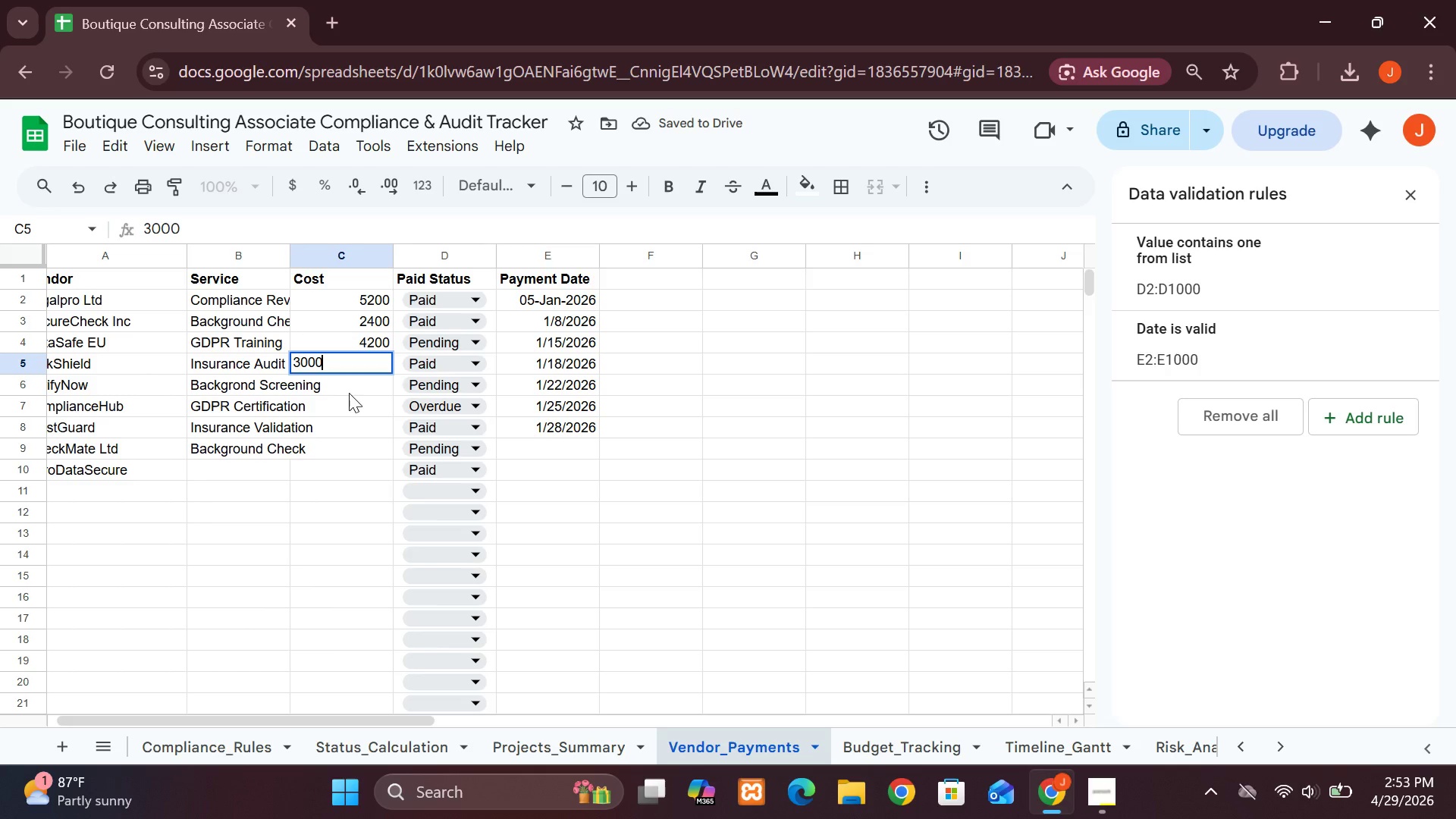 
left_click([343, 380])
 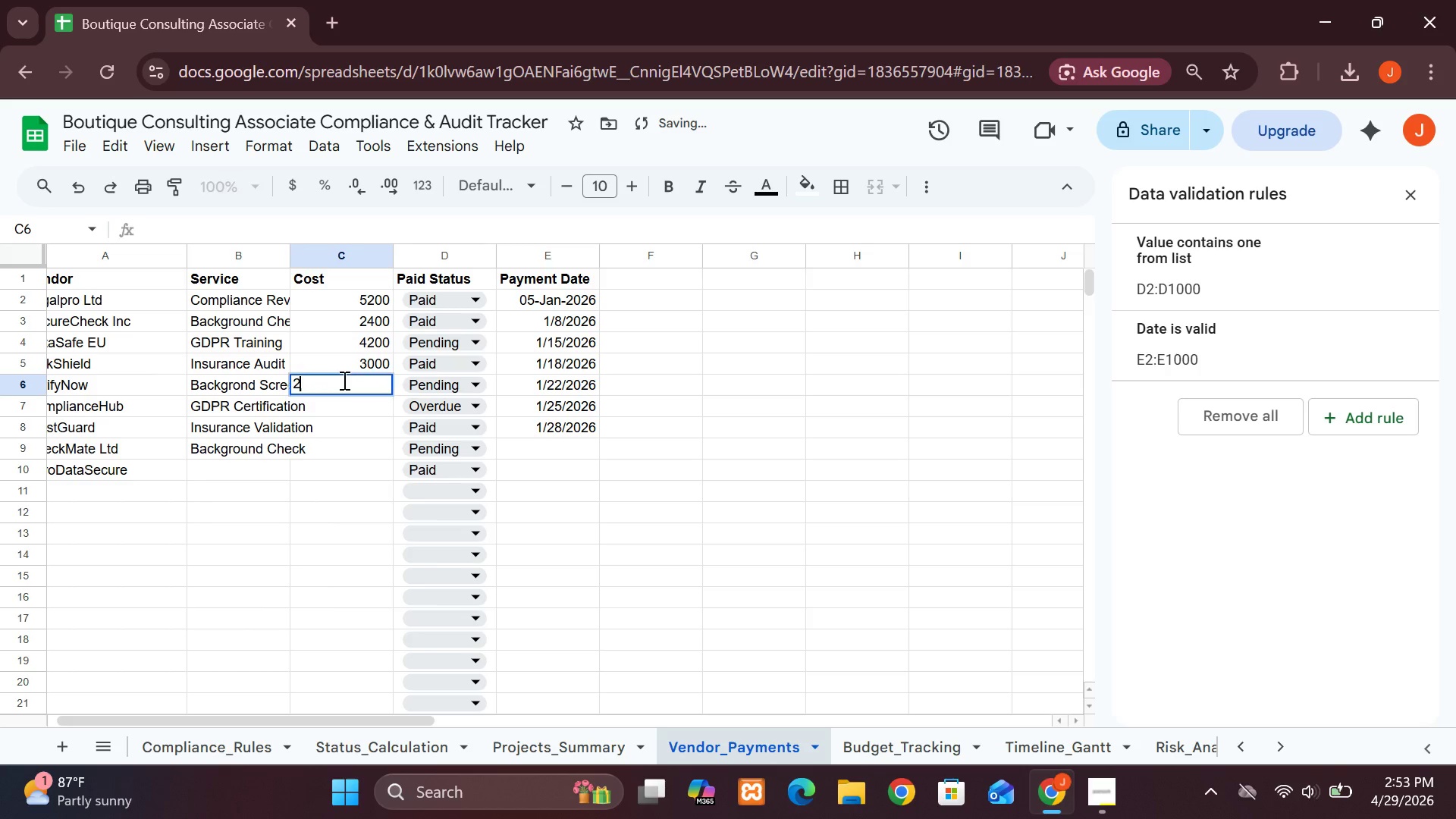 
type(28)
key(Backspace)
type(900)
 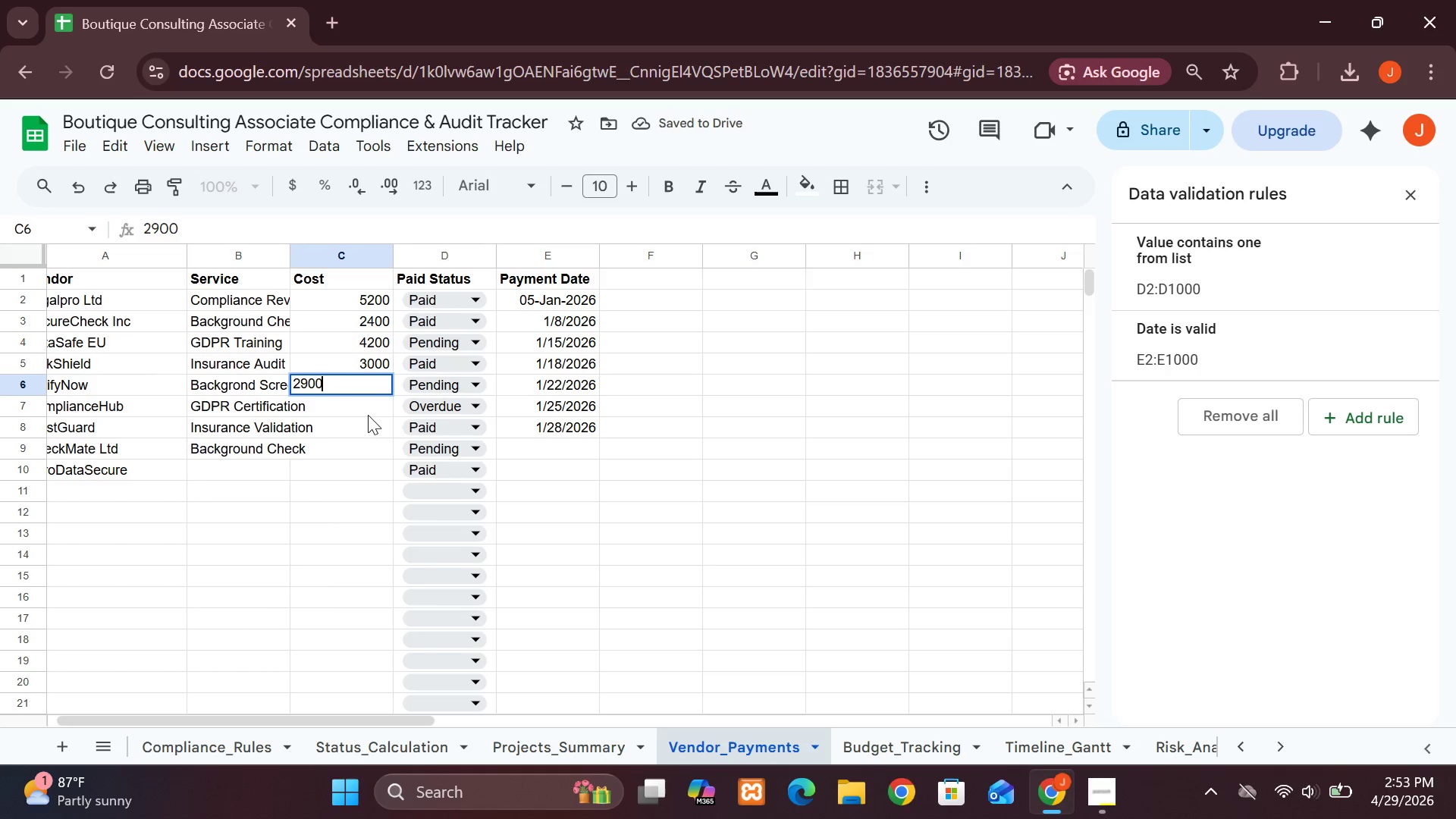 
left_click([357, 410])
 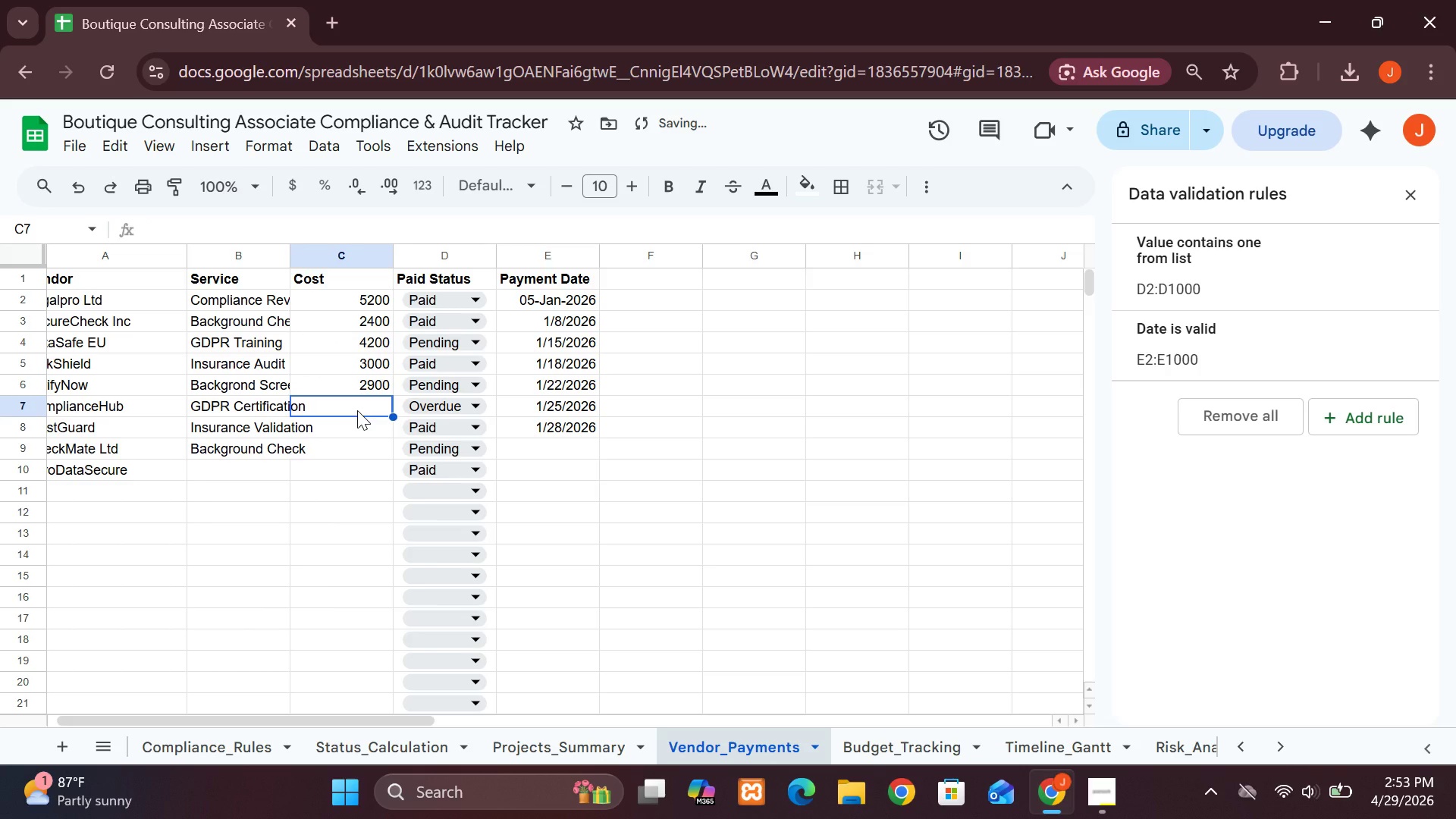 
type(3600)
 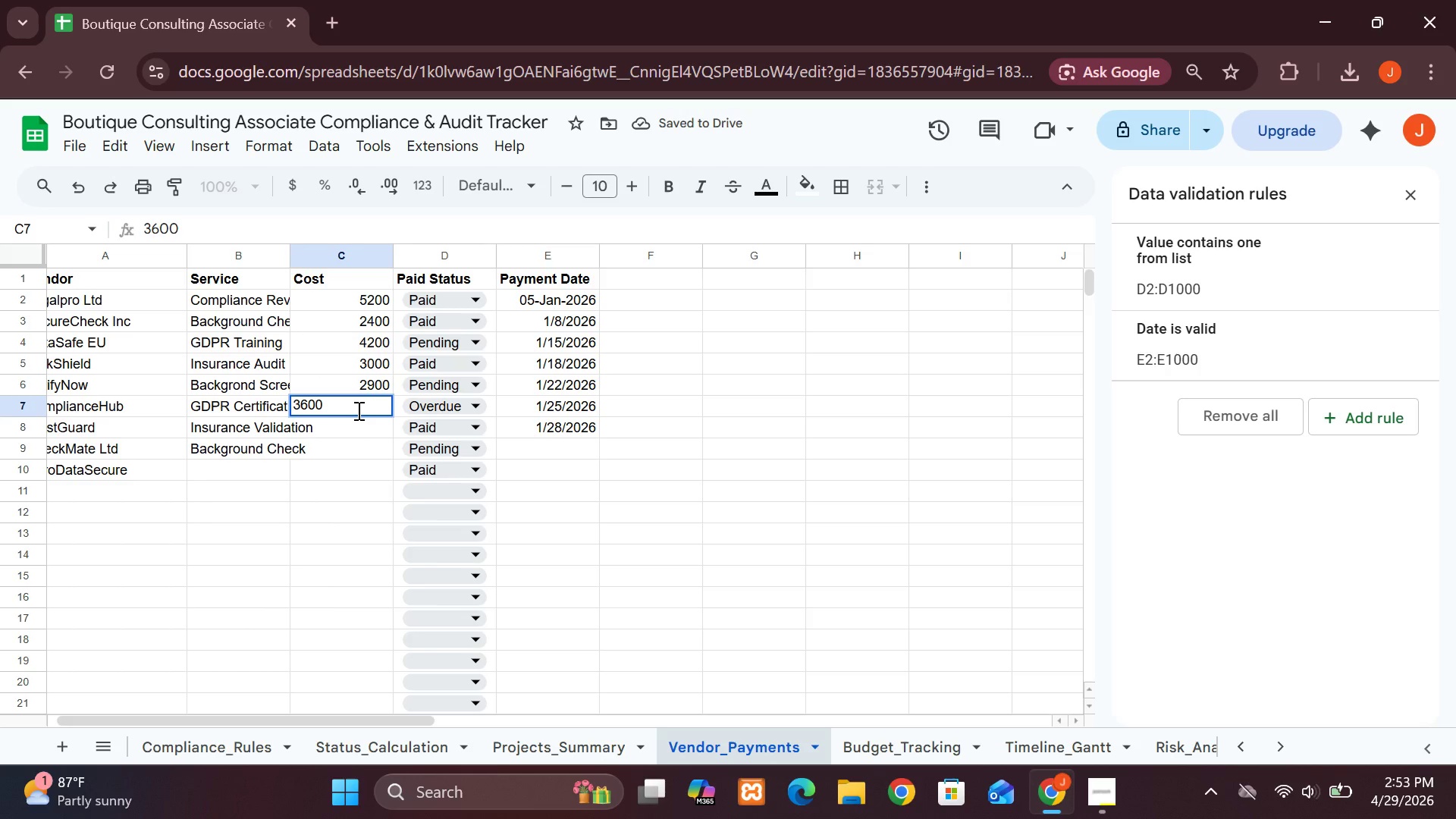 
key(ArrowDown)
 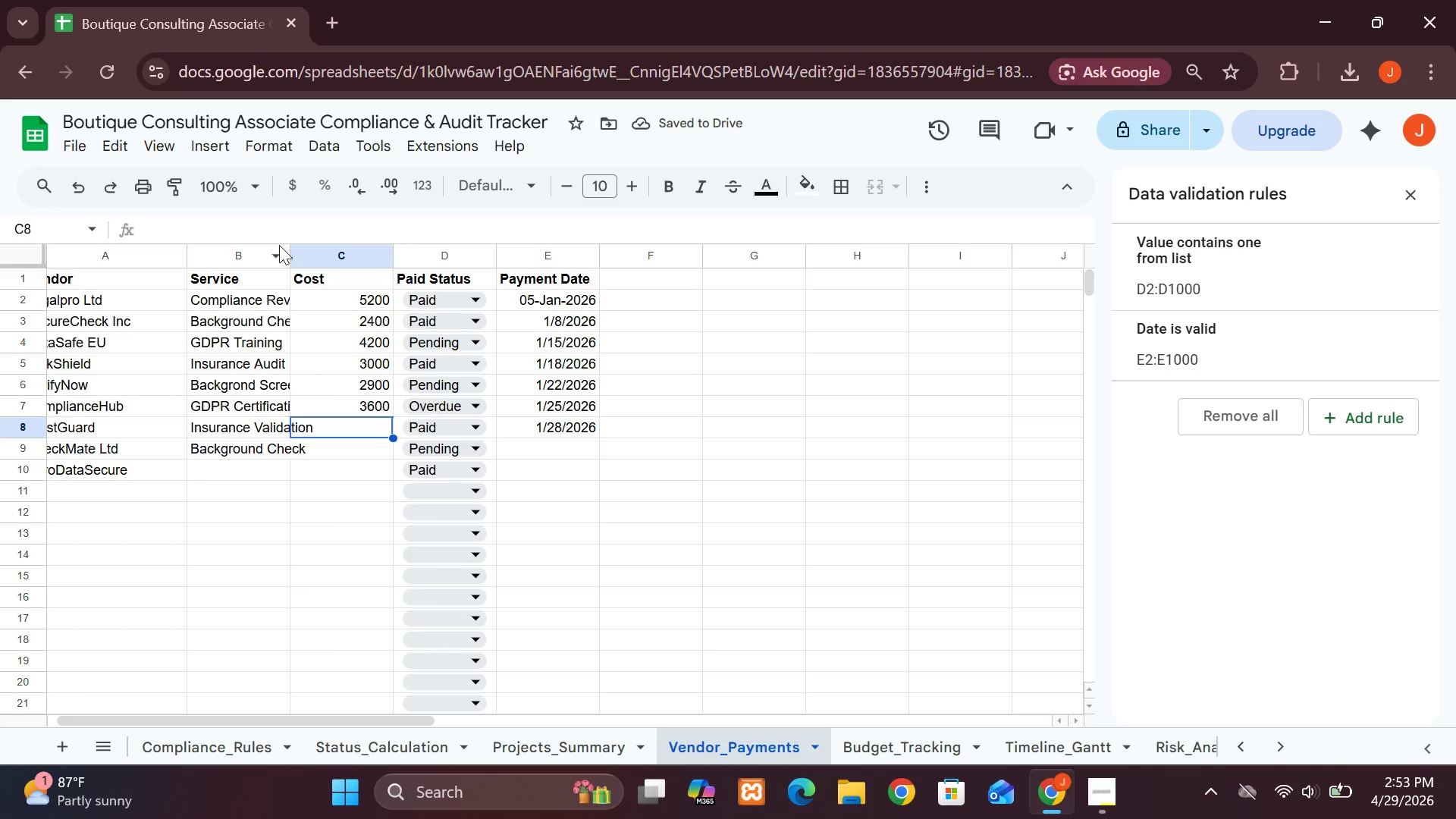 
wait(5.2)
 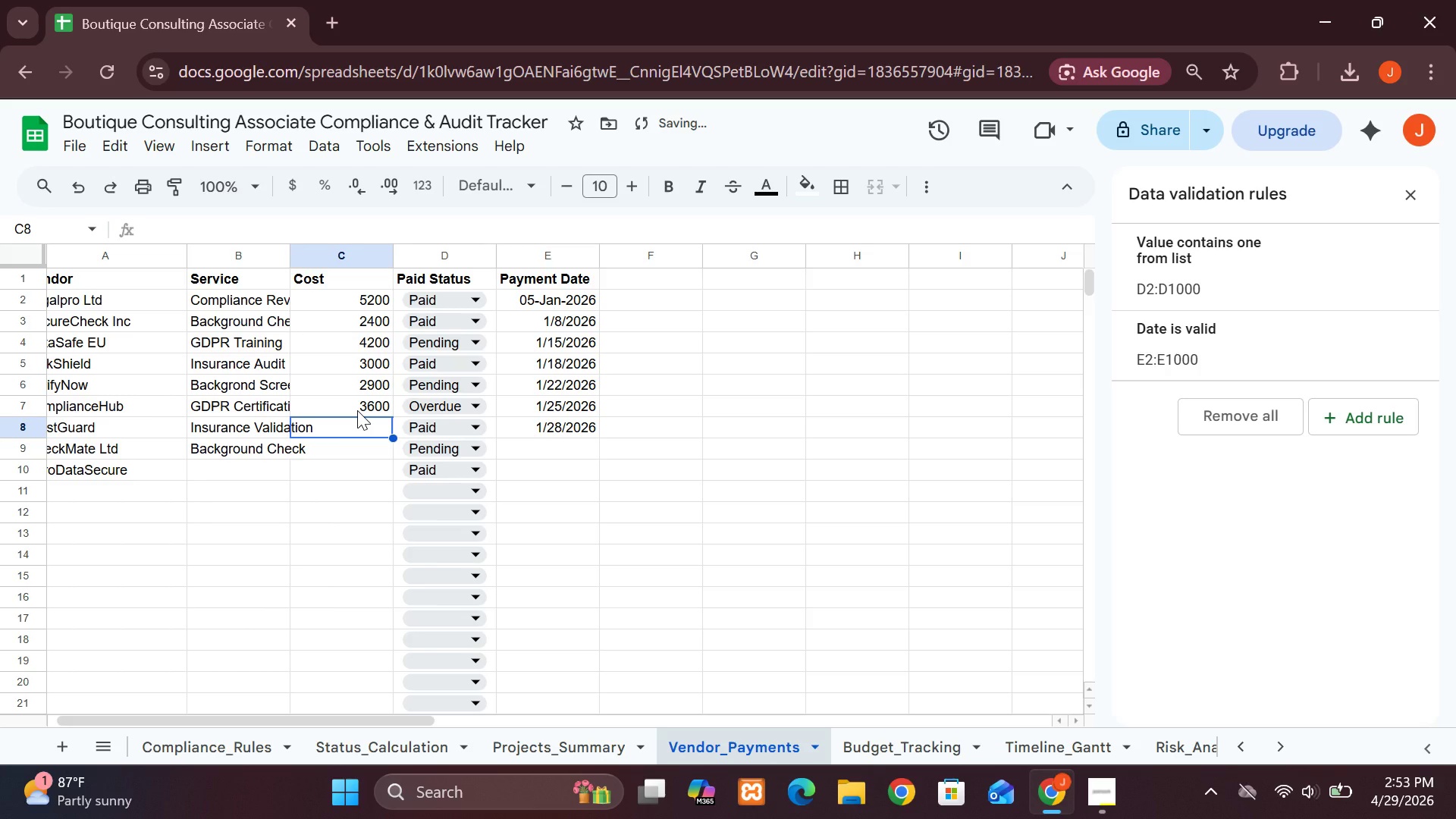 
left_click_drag(start_coordinate=[295, 262], to_coordinate=[340, 262])
 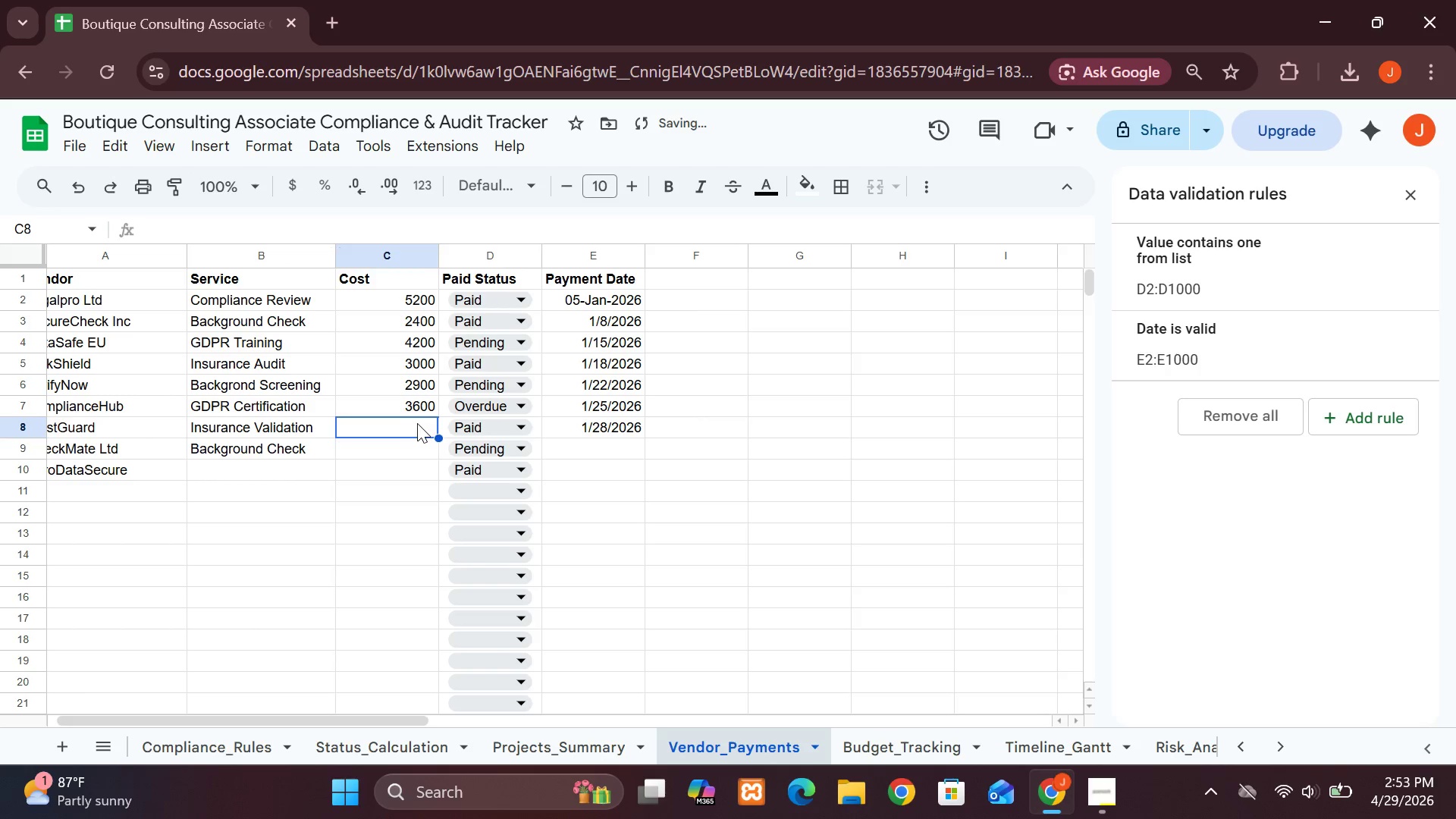 
left_click([417, 422])
 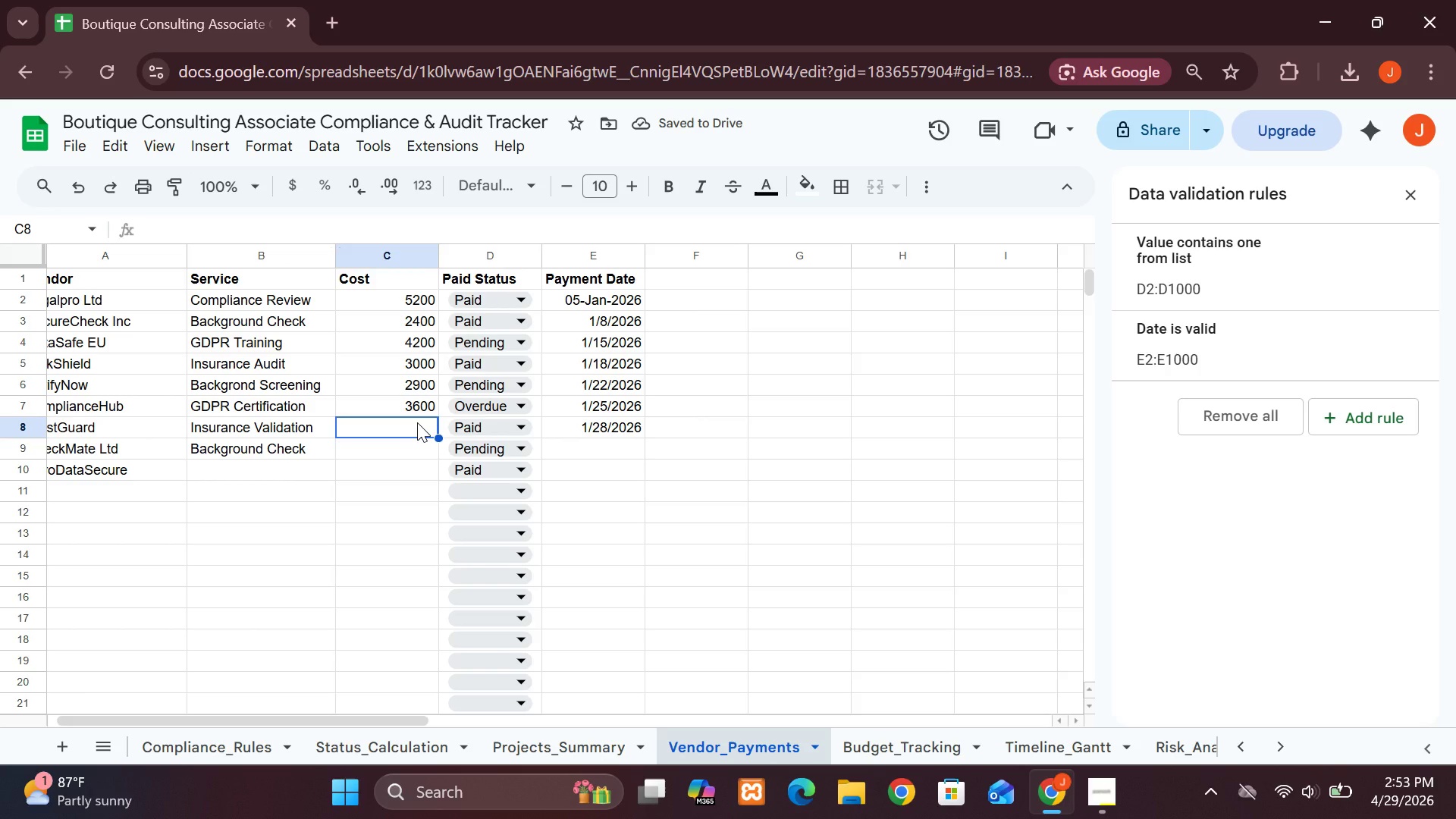 
type(3100)
 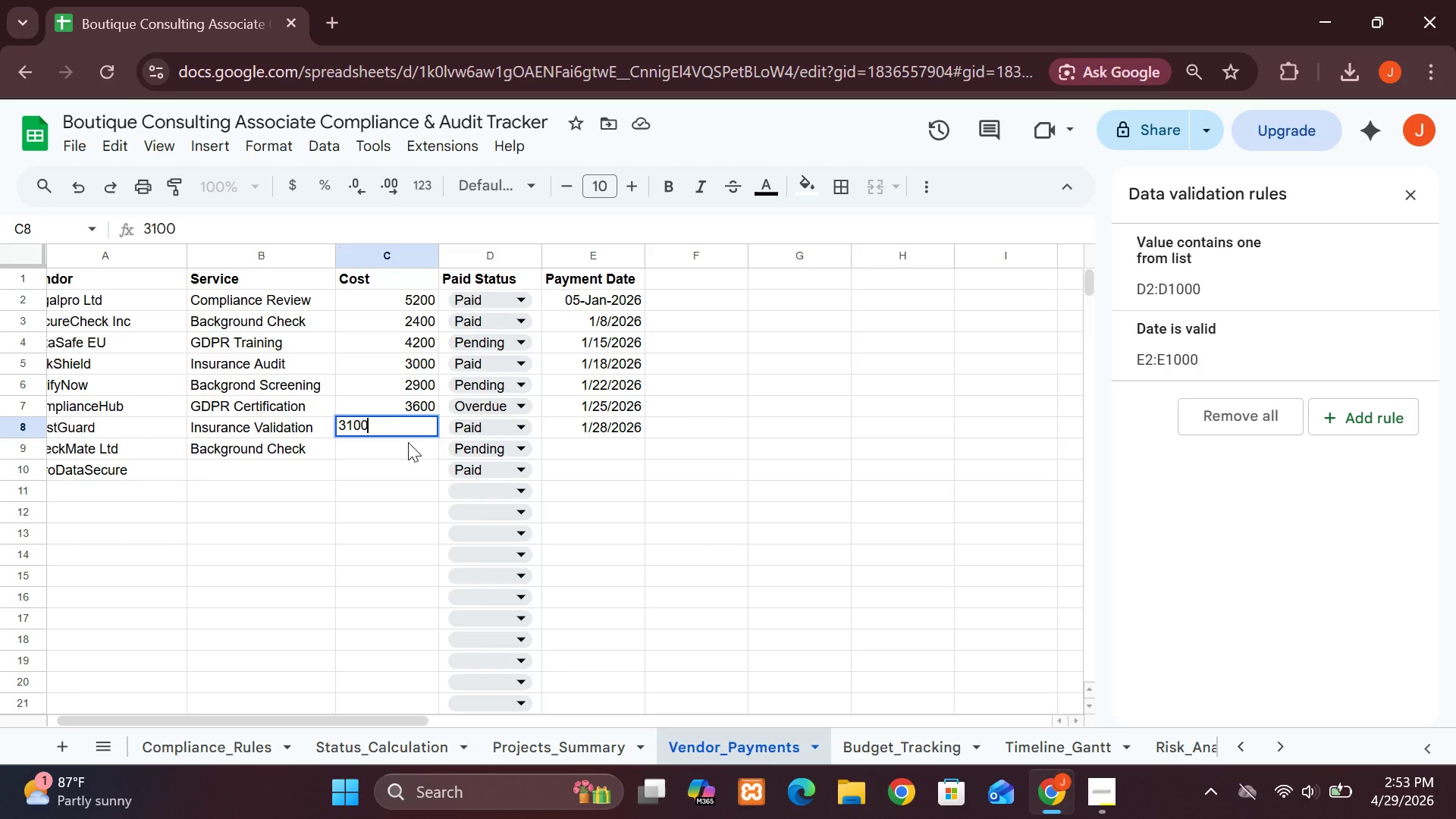 
left_click([408, 444])
 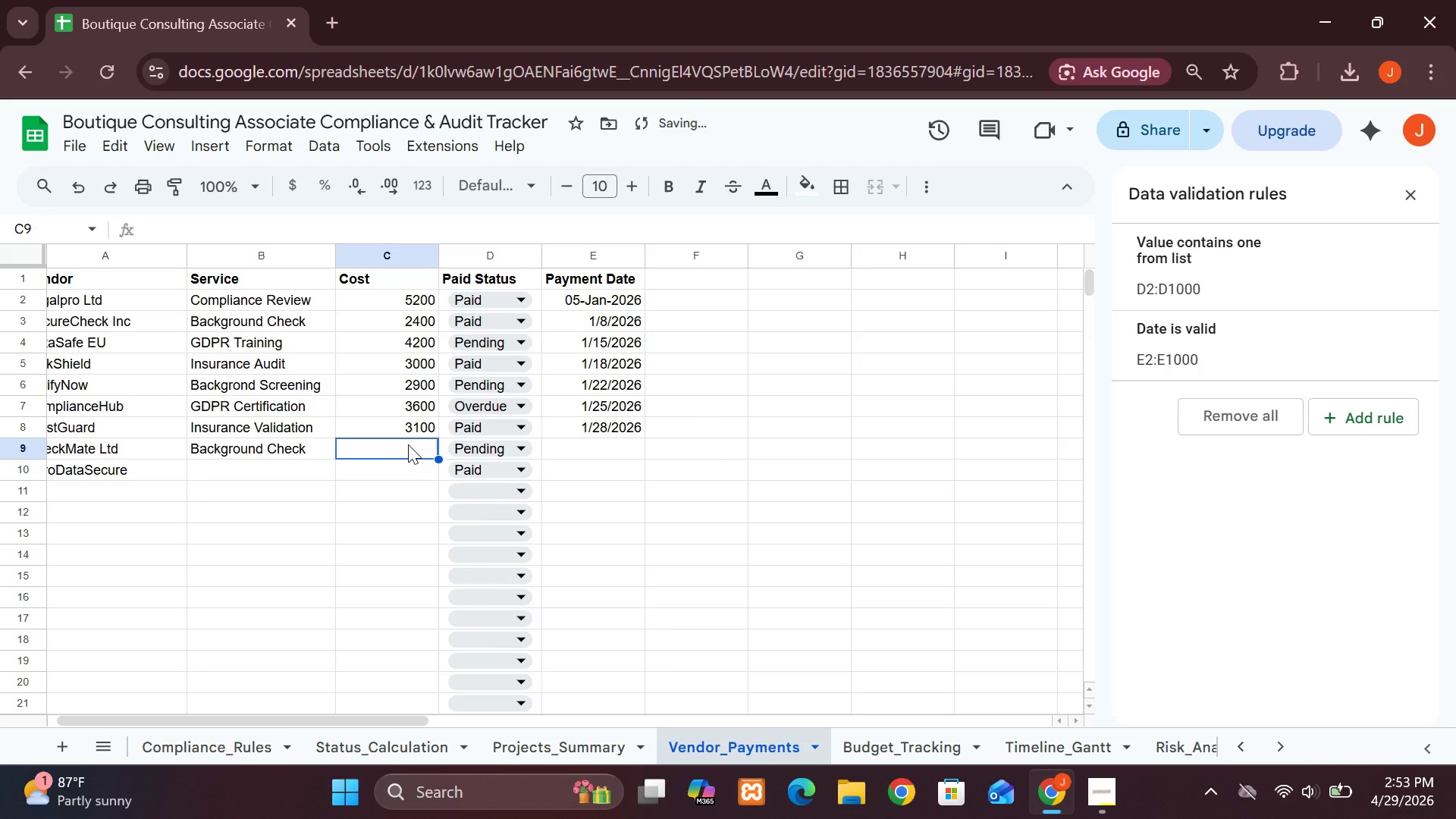 
type(2700)
 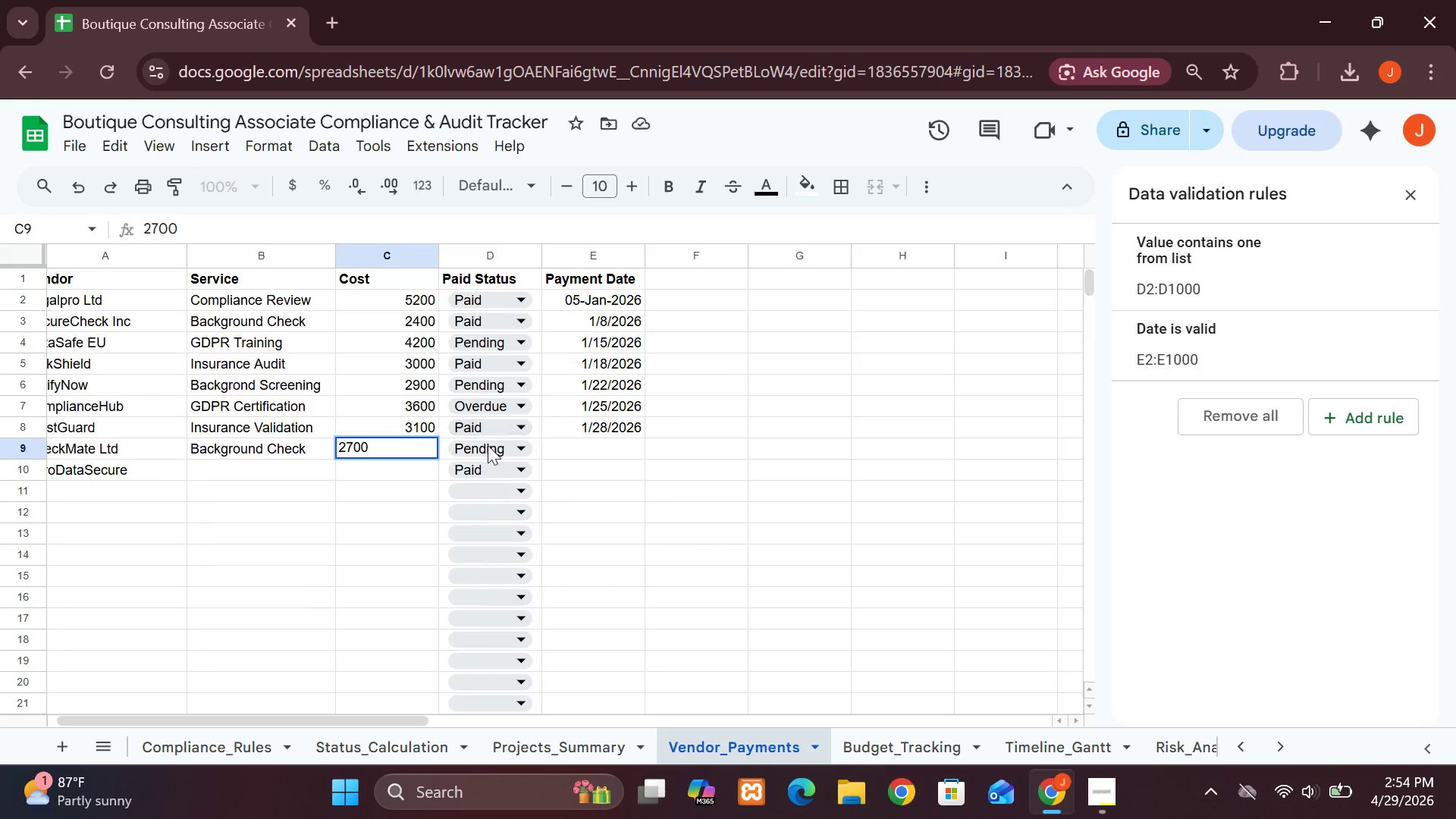 
wait(19.48)
 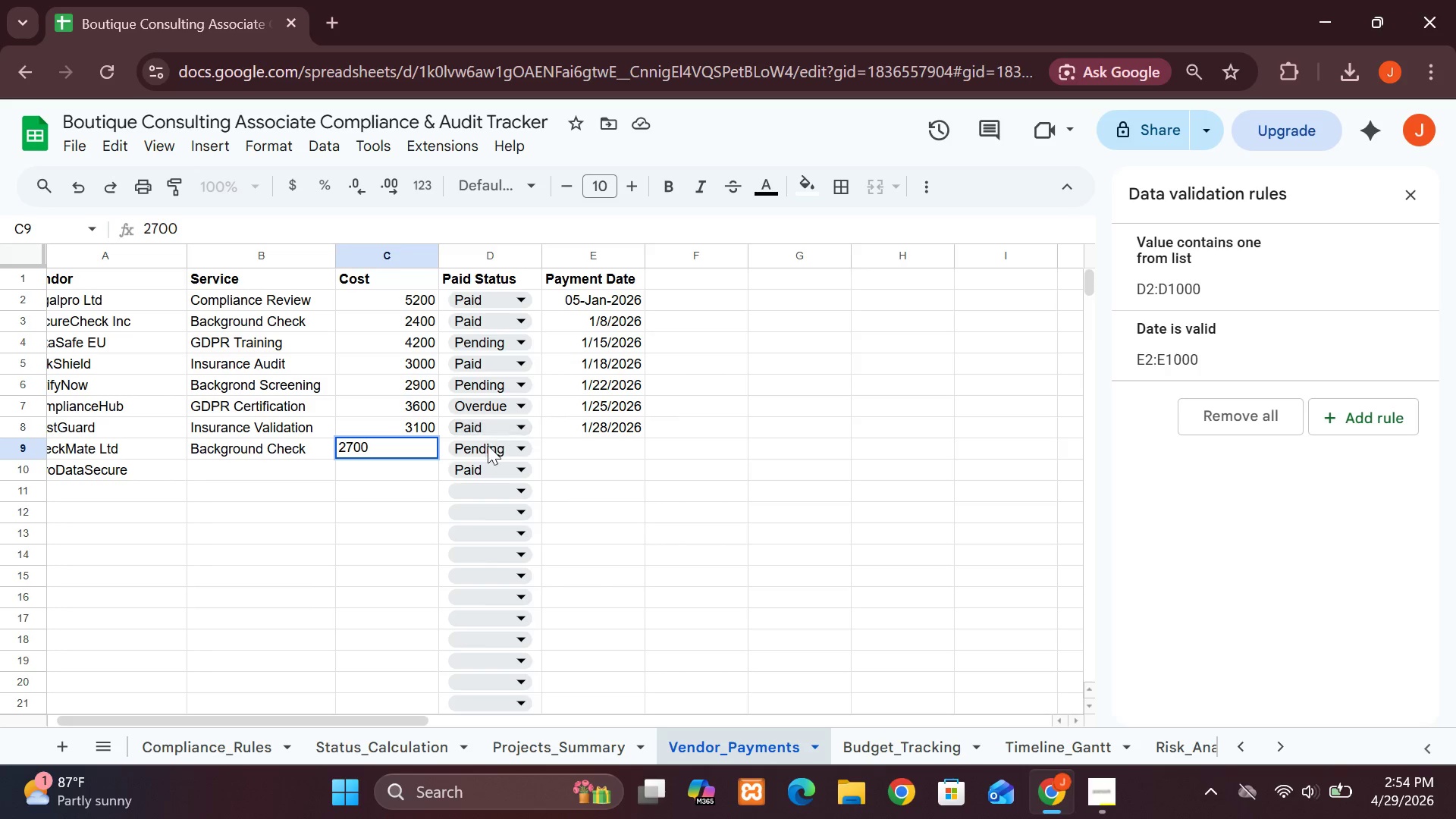 
double_click([591, 445])
 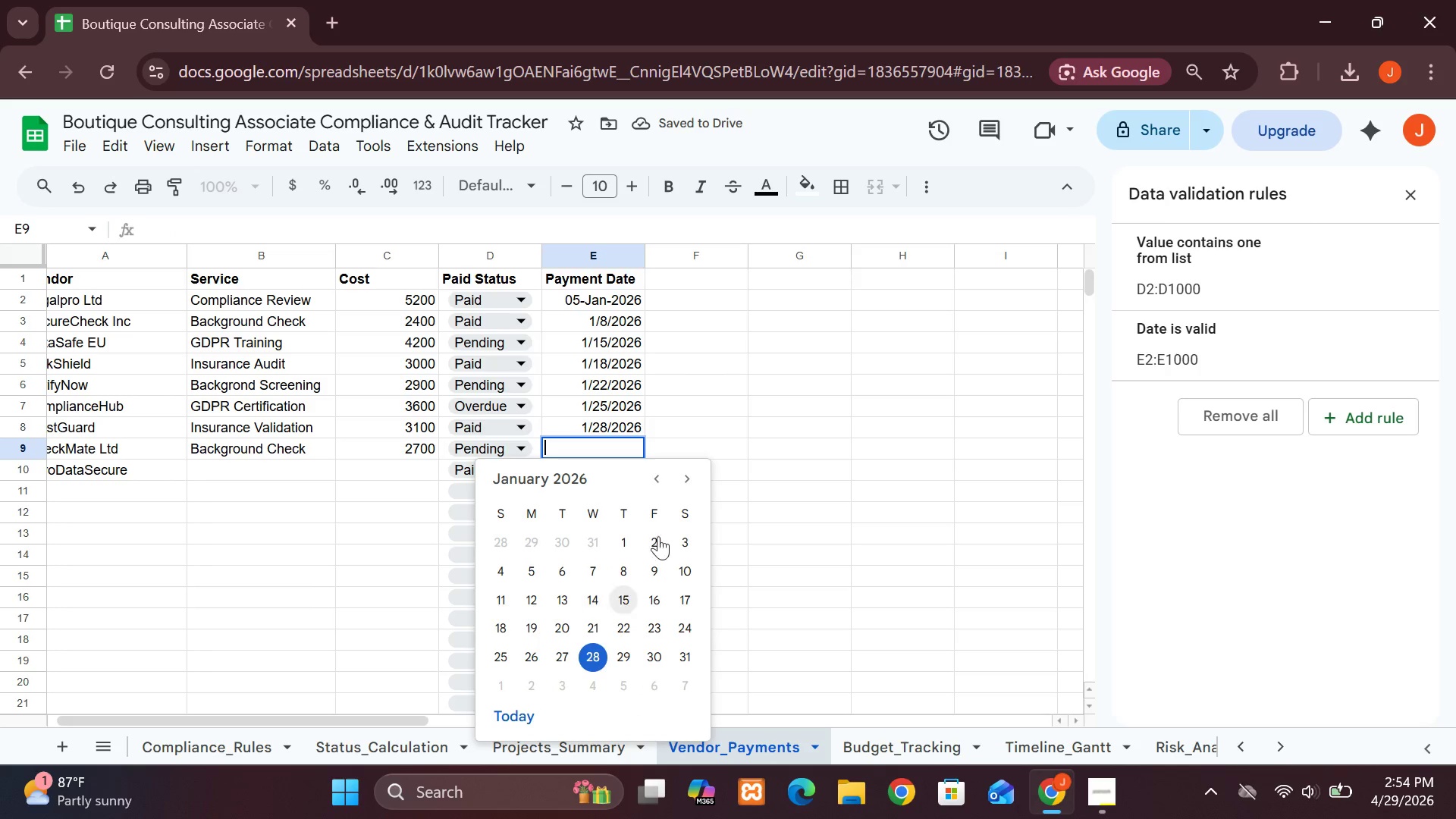 
left_click([690, 480])
 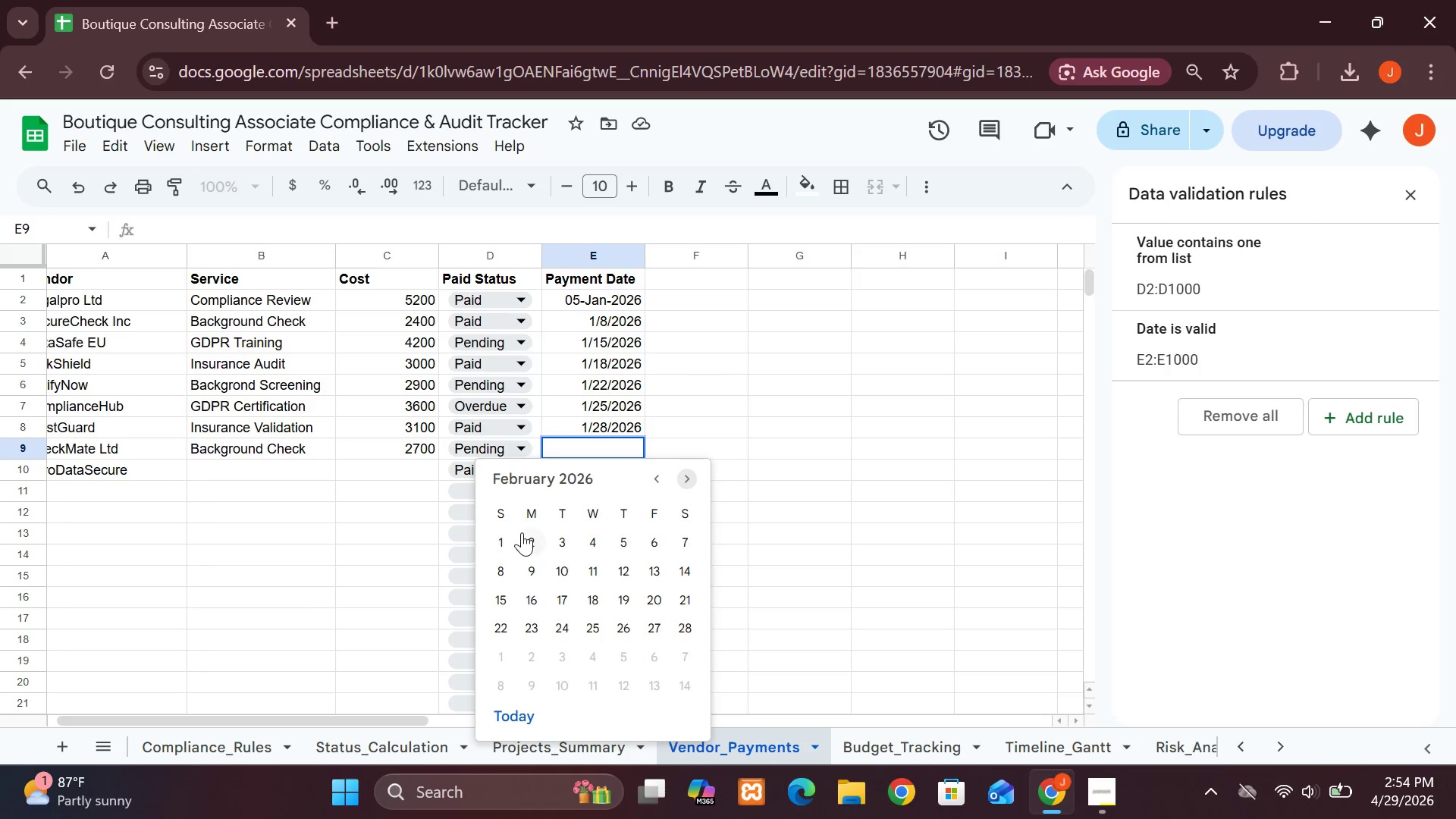 
left_click([528, 540])
 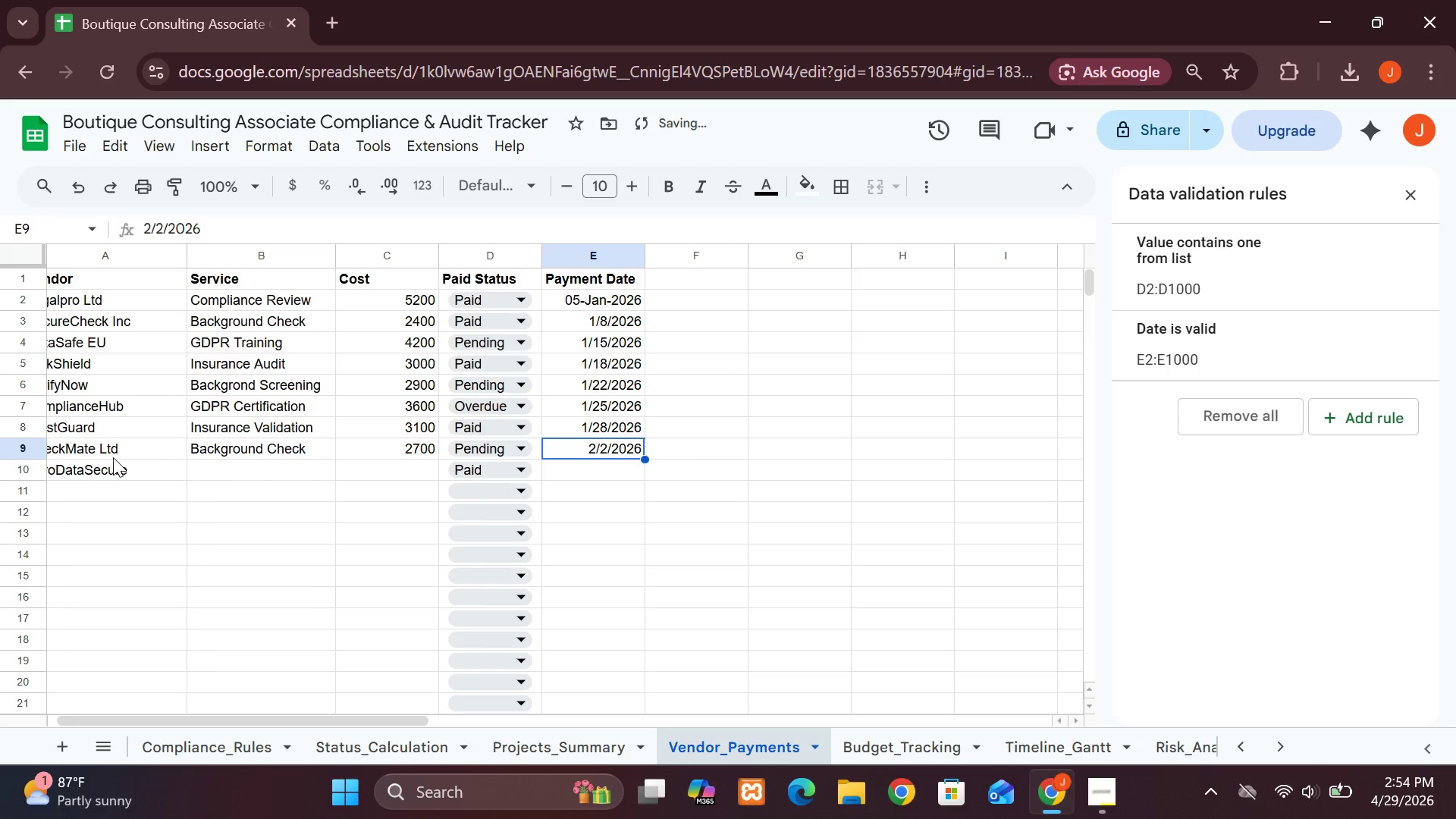 
left_click([140, 465])
 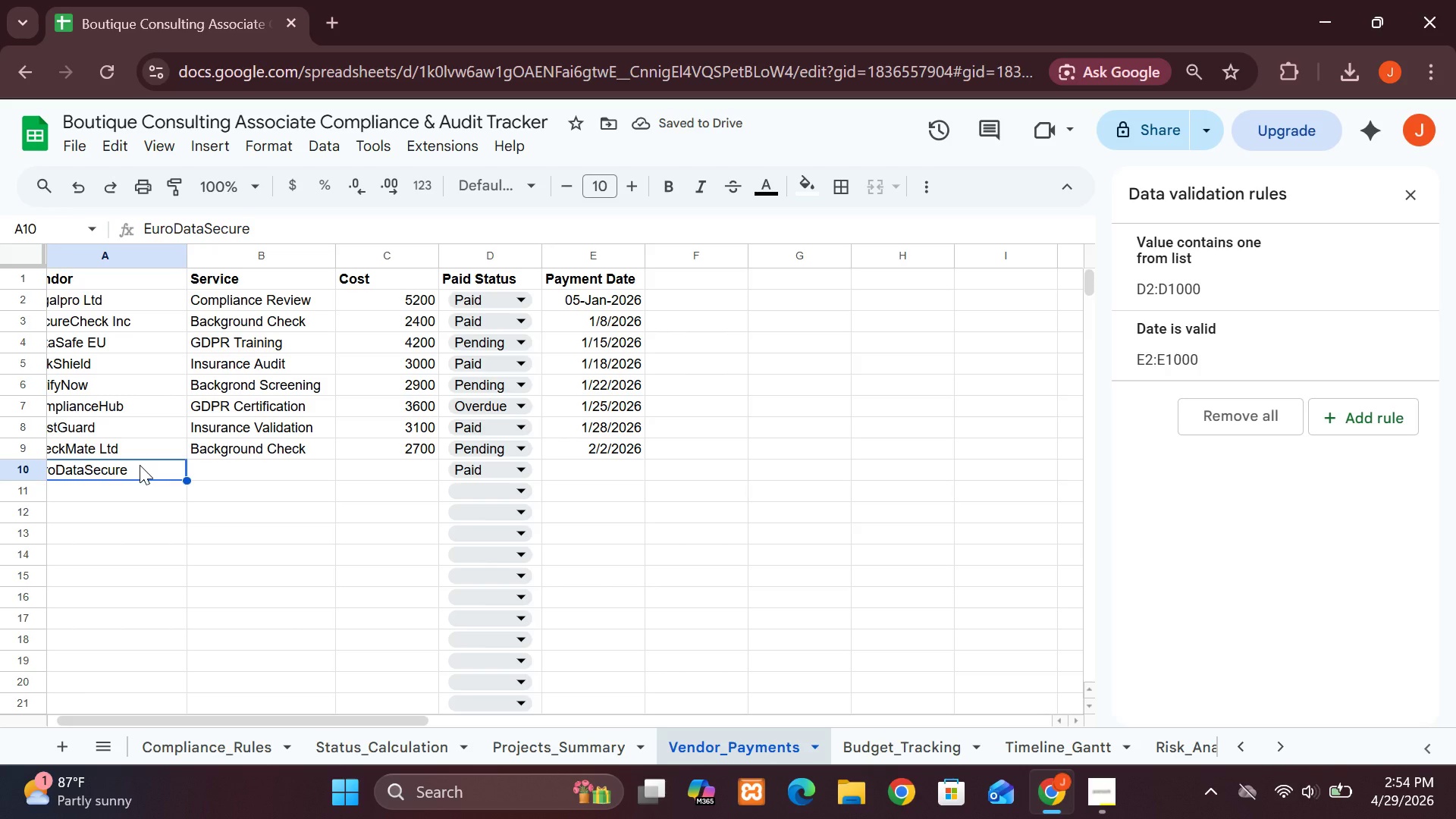 
key(ArrowLeft)
 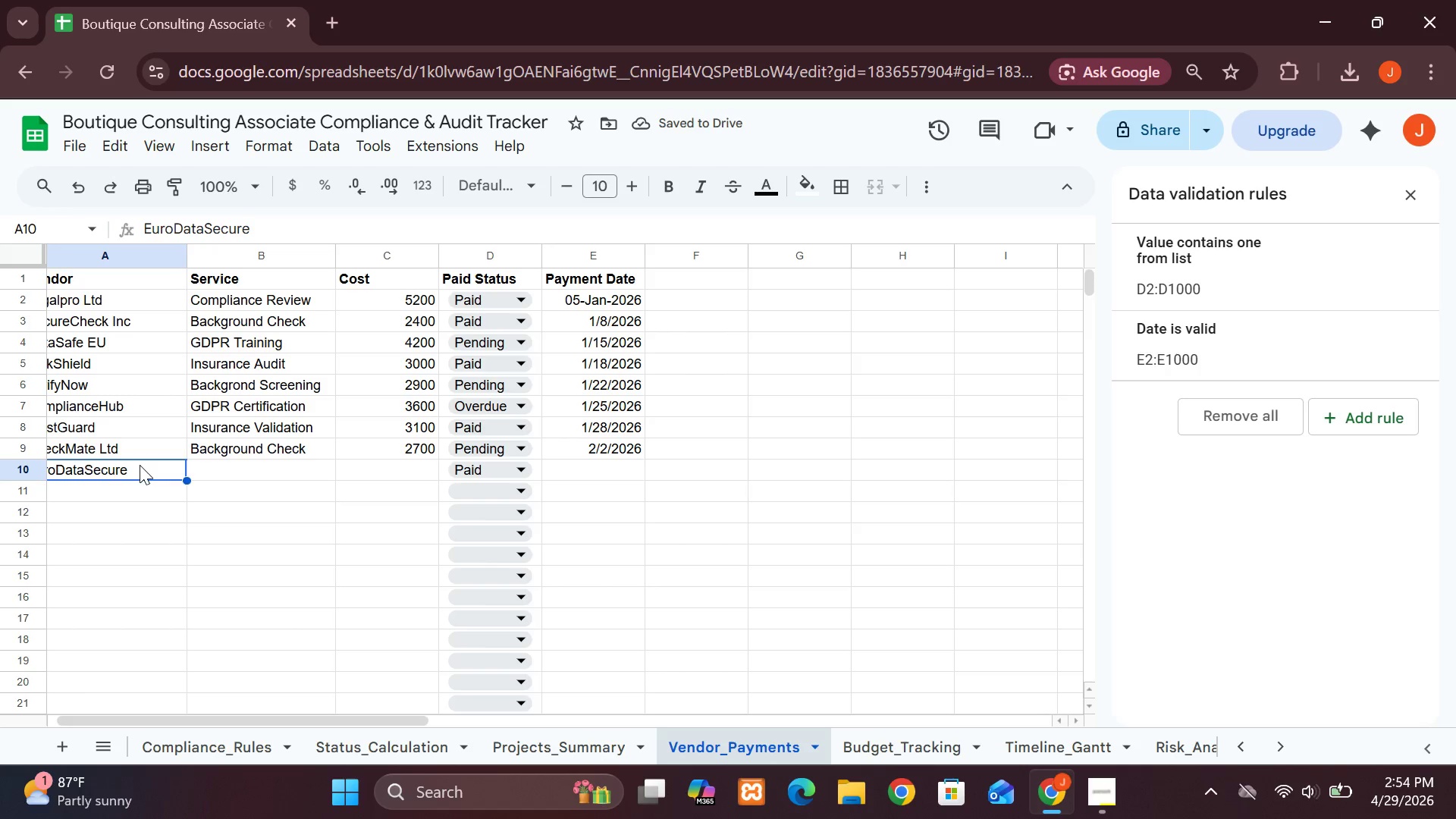 
key(ArrowLeft)
 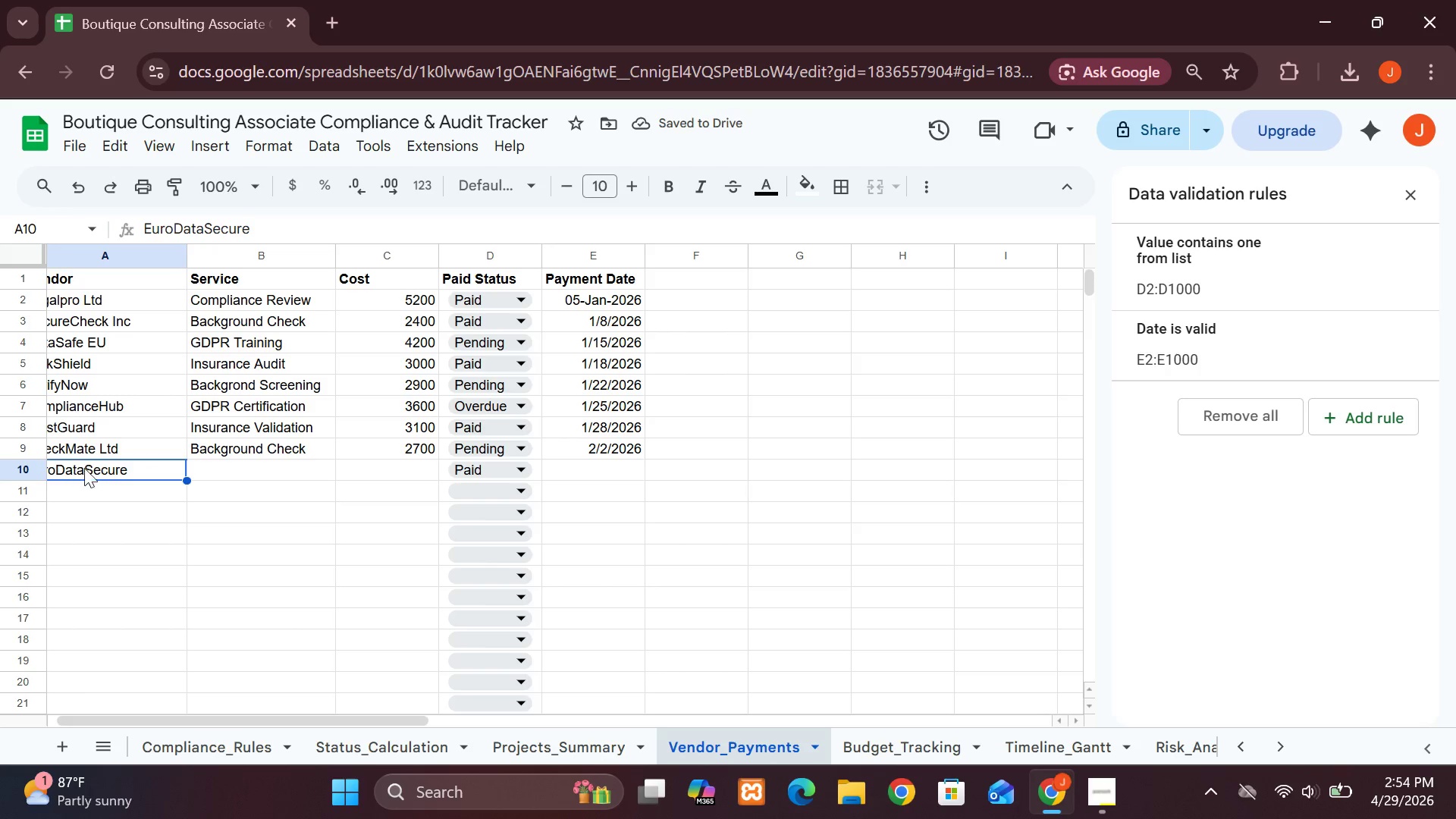 
left_click_drag(start_coordinate=[86, 471], to_coordinate=[105, 463])
 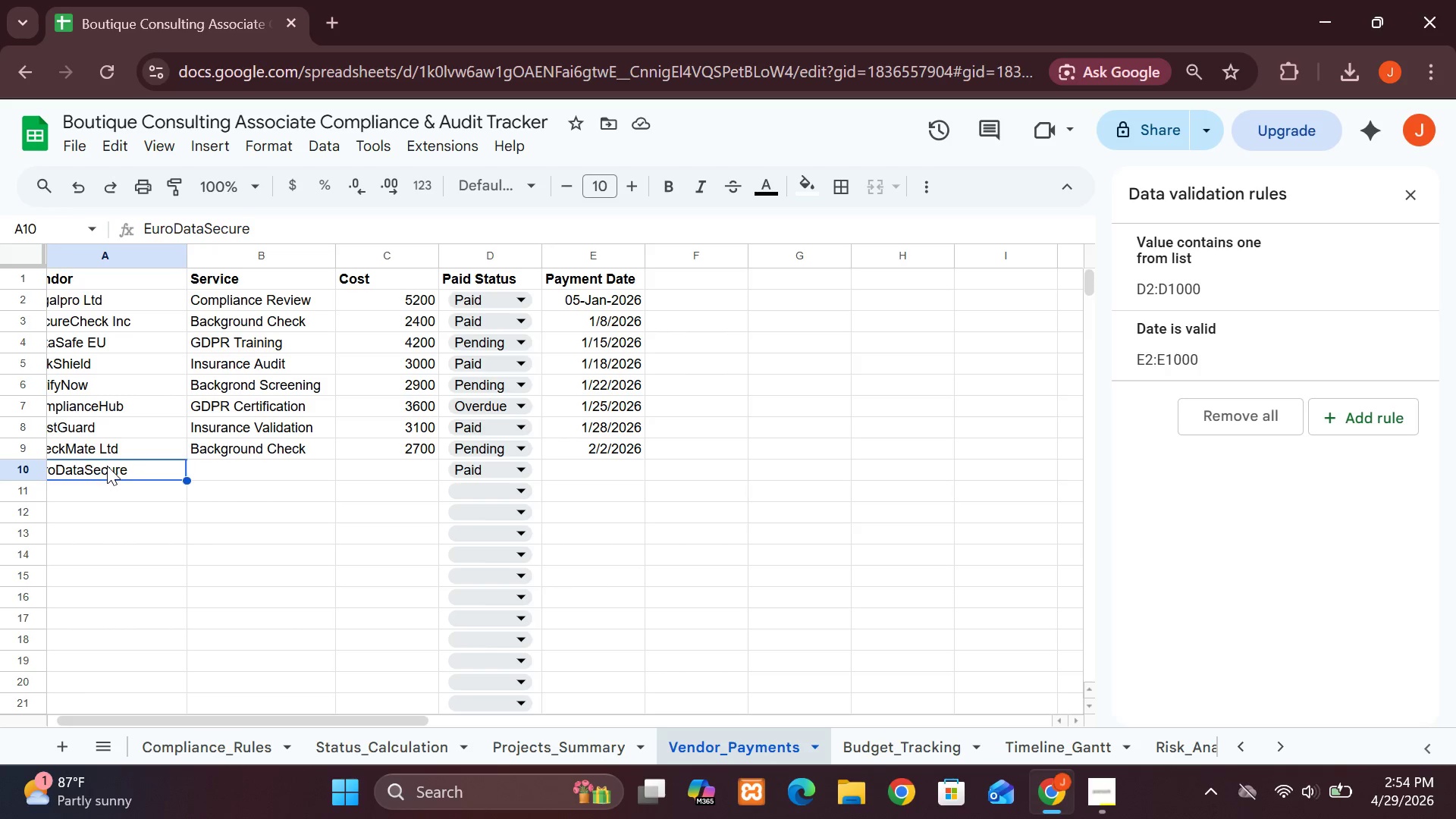 
double_click([107, 466])
 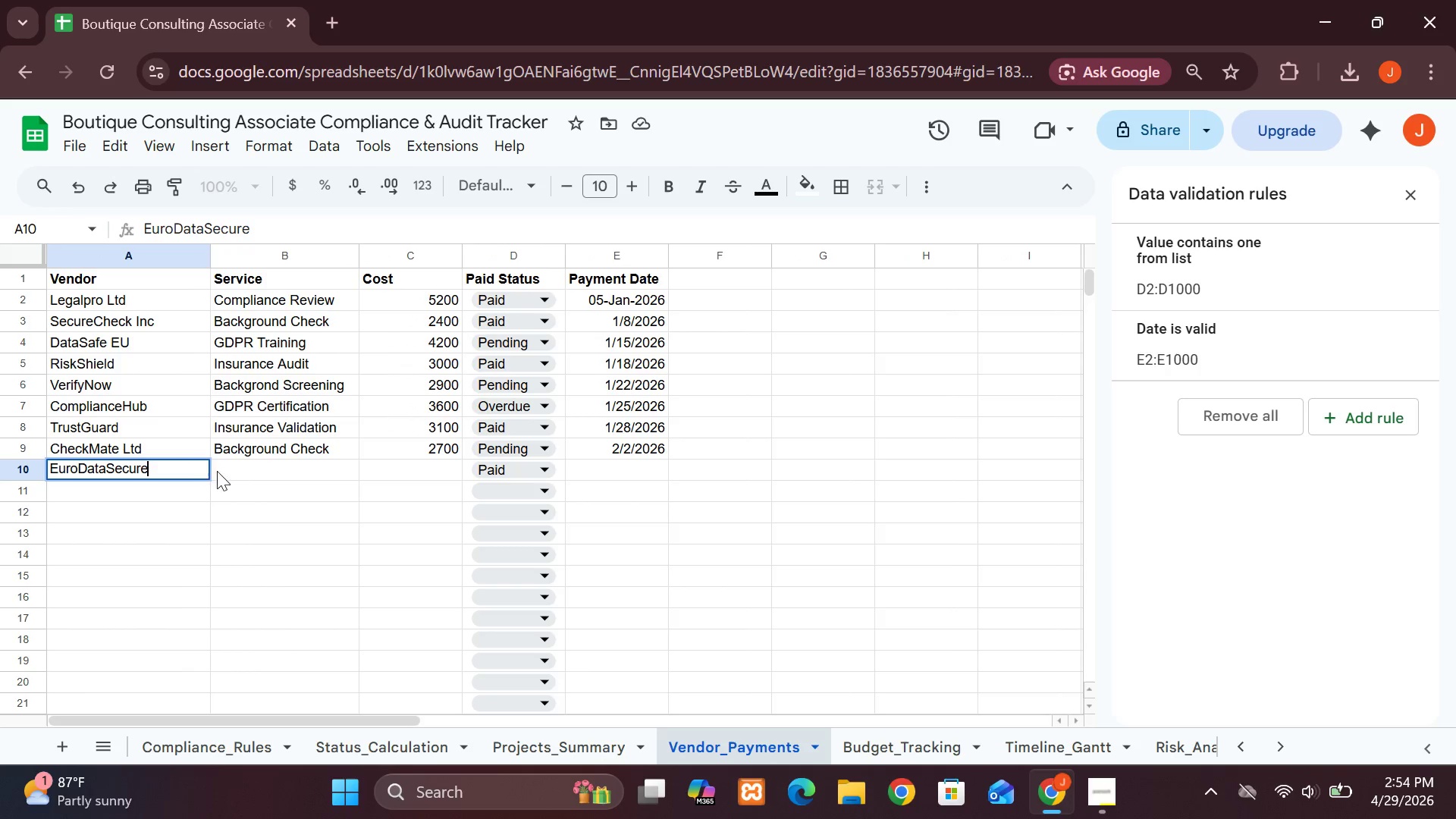 
left_click([243, 475])
 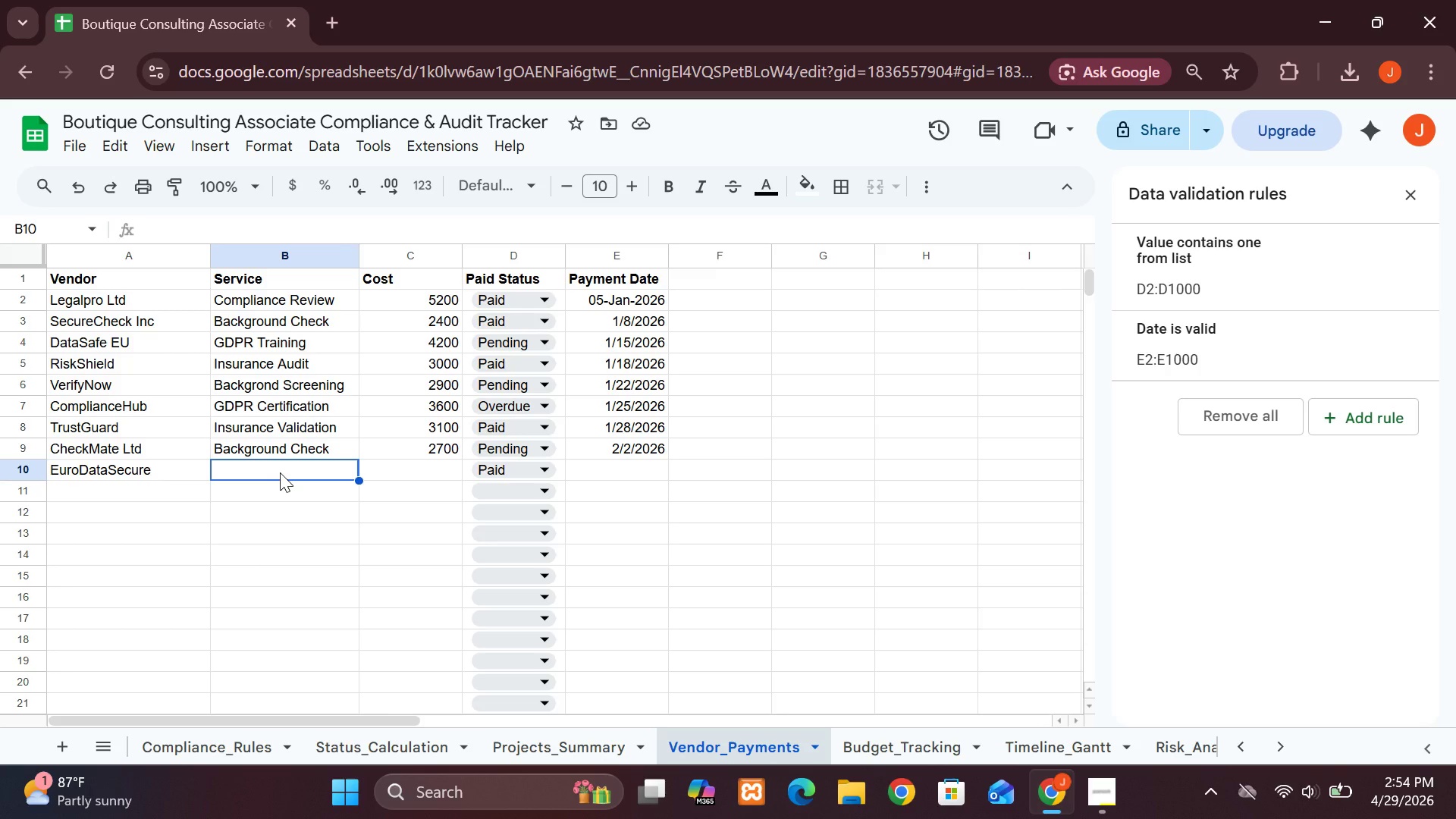 
wait(10.62)
 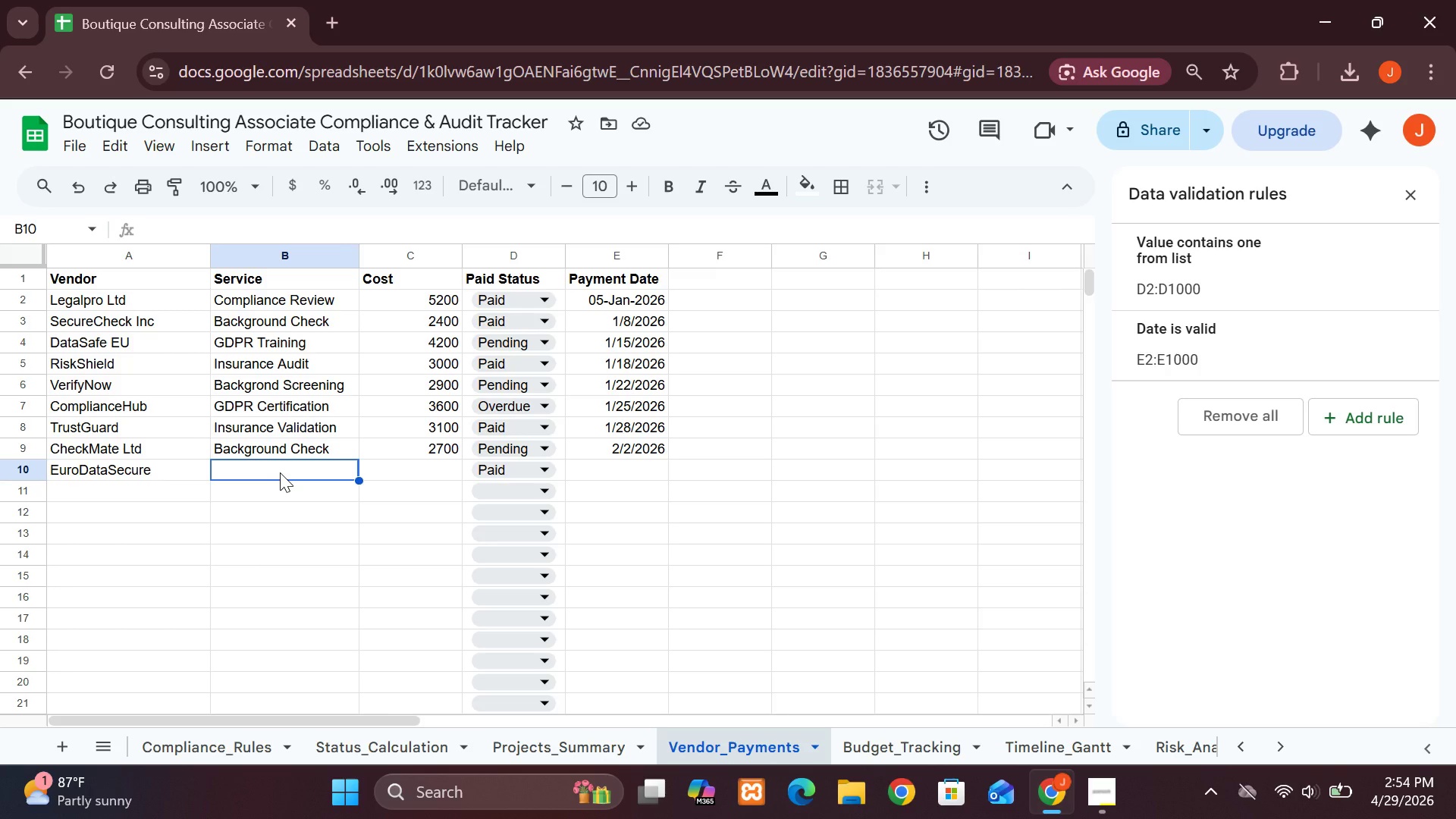 
type(GDPR)
 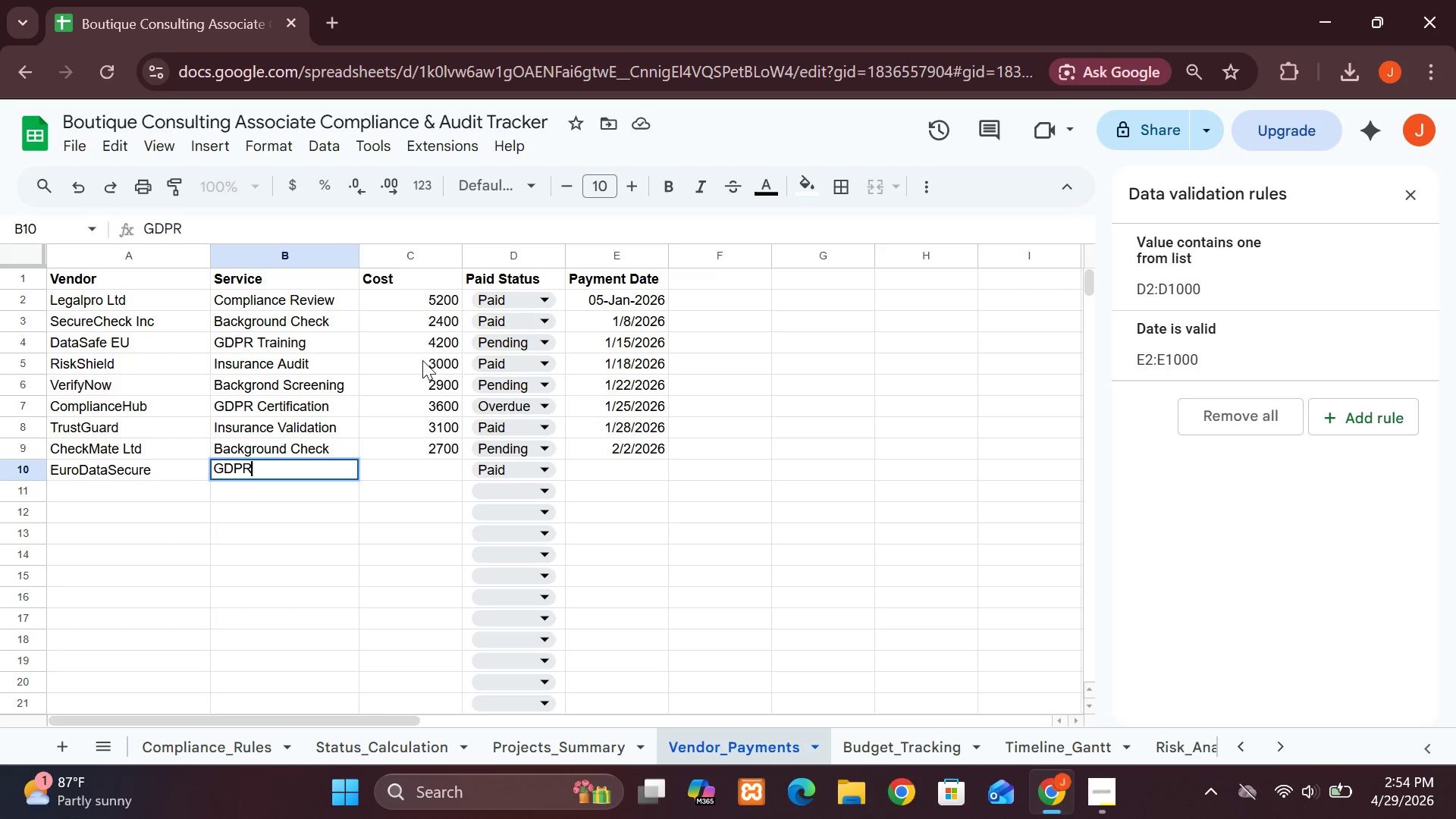 
key(Space)
 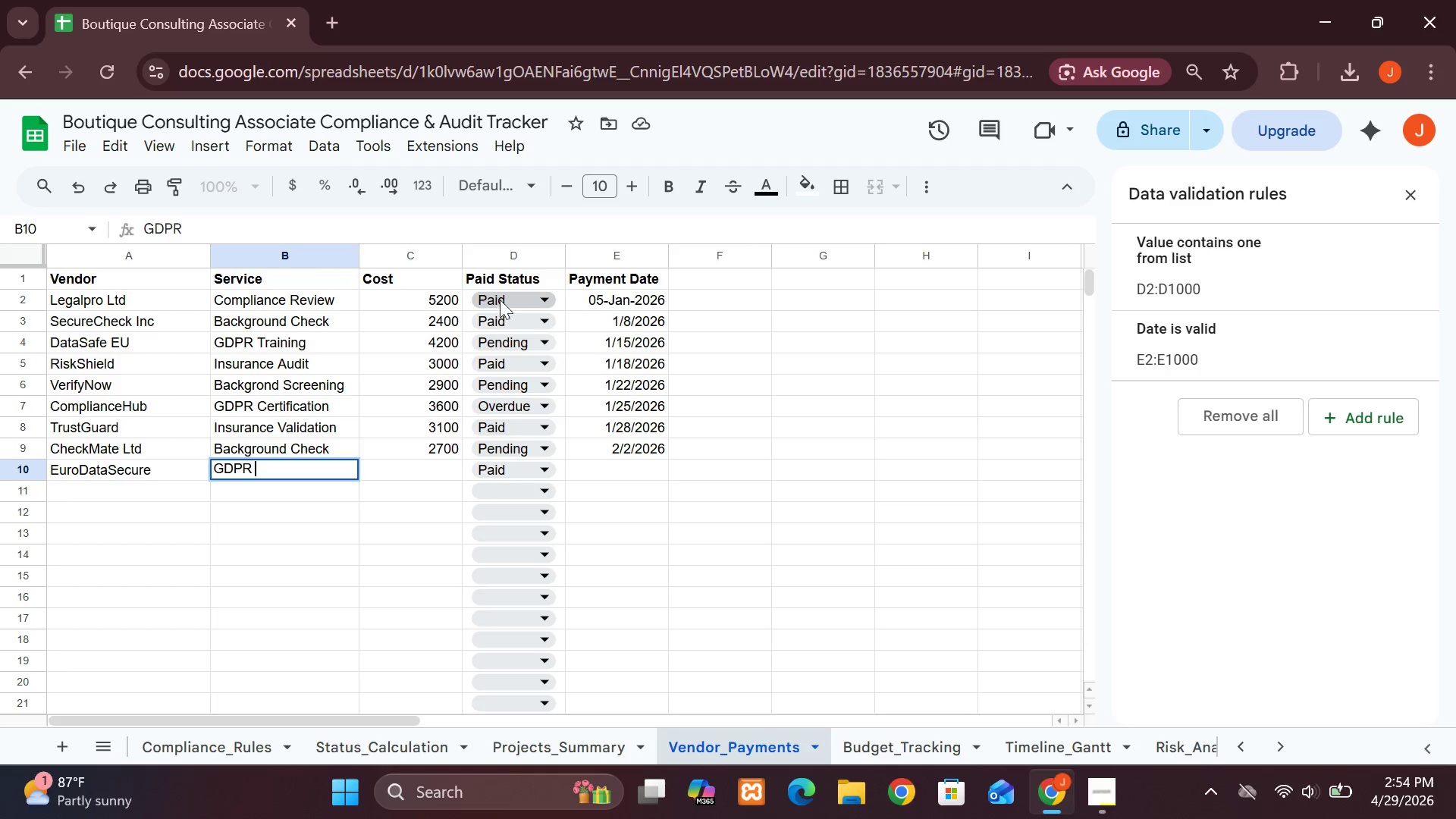 
wait(7.12)
 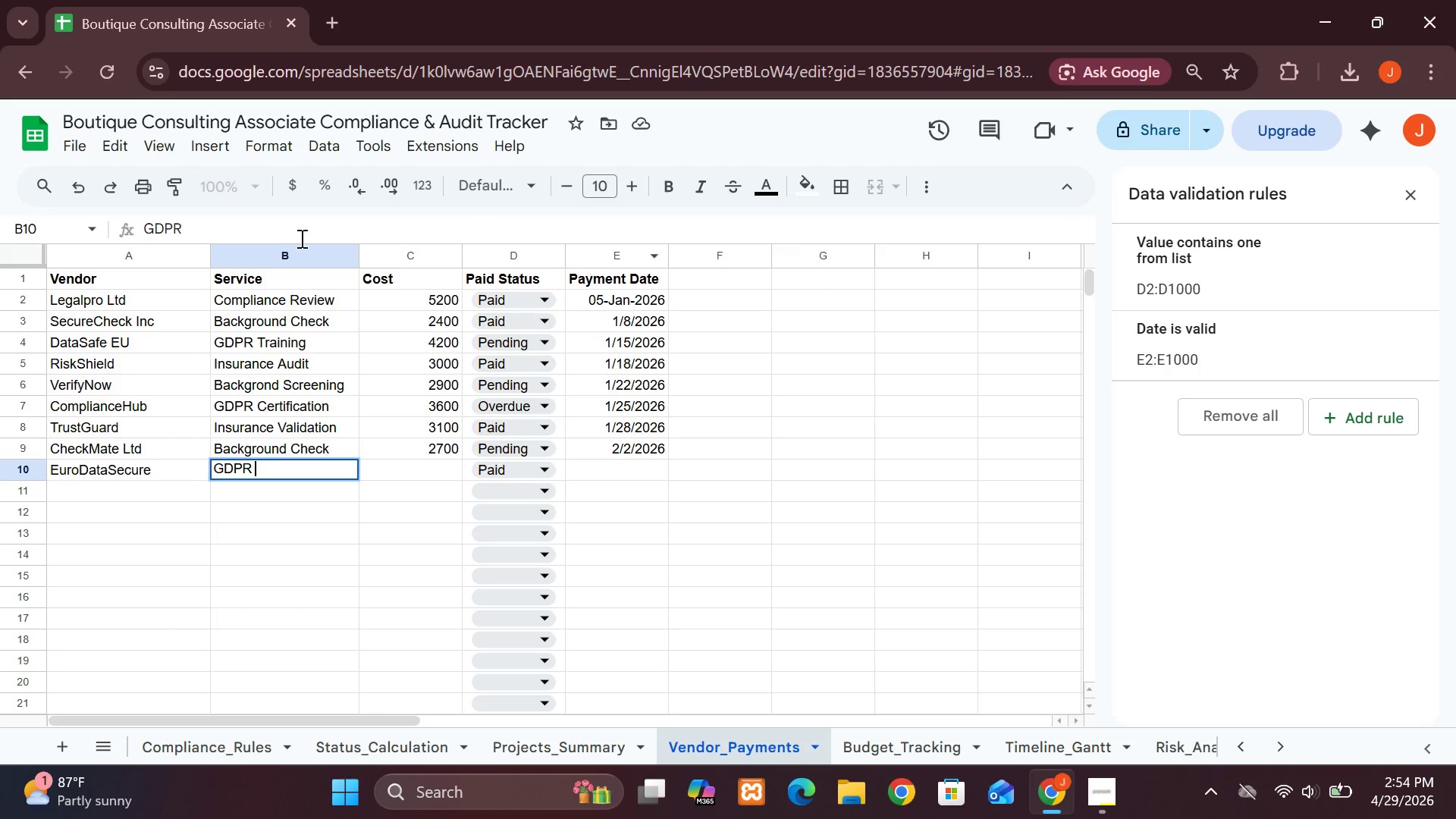 
type(Trai)
key(Tab)
 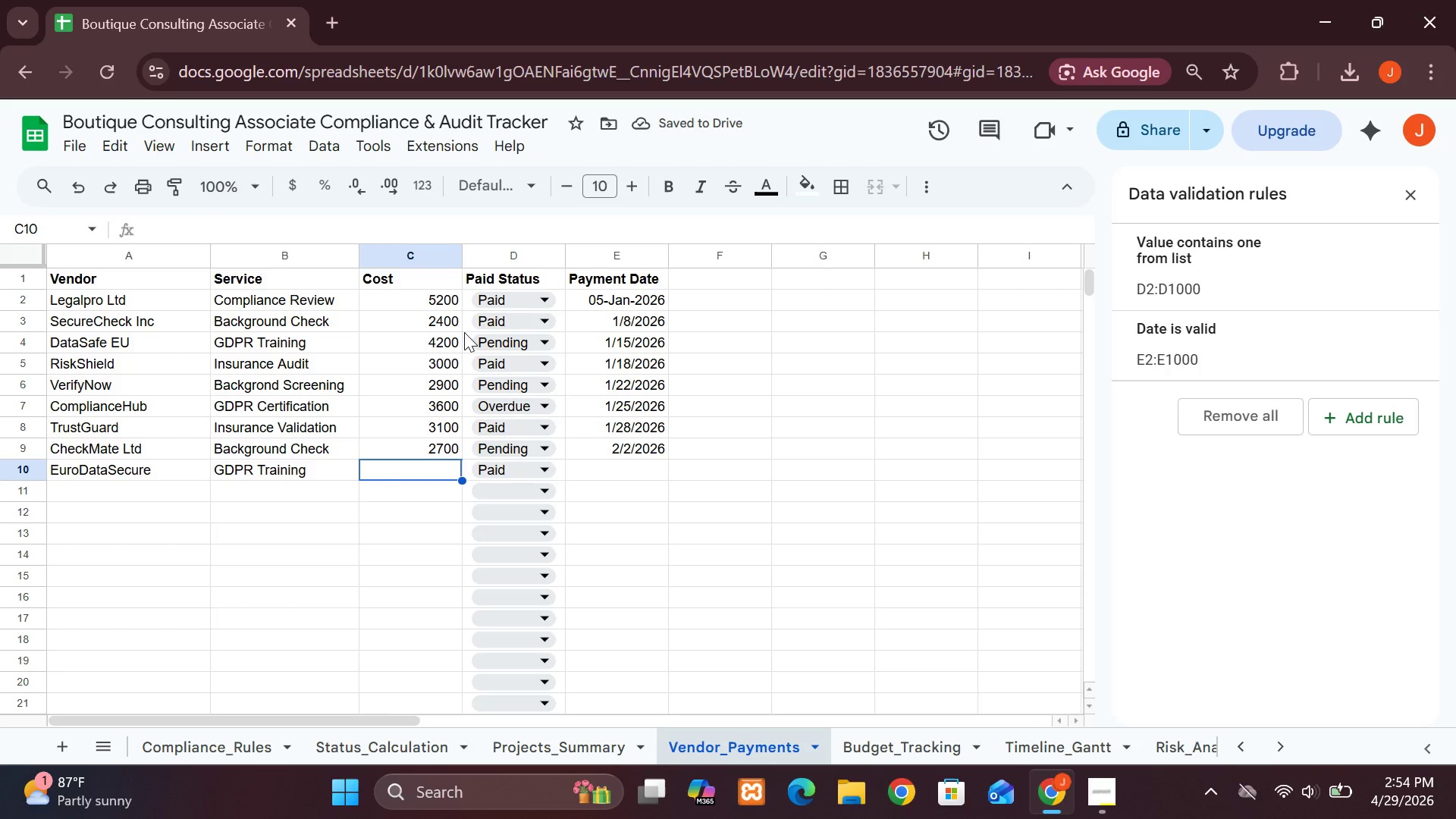 
type(4600)
key(Tab)
 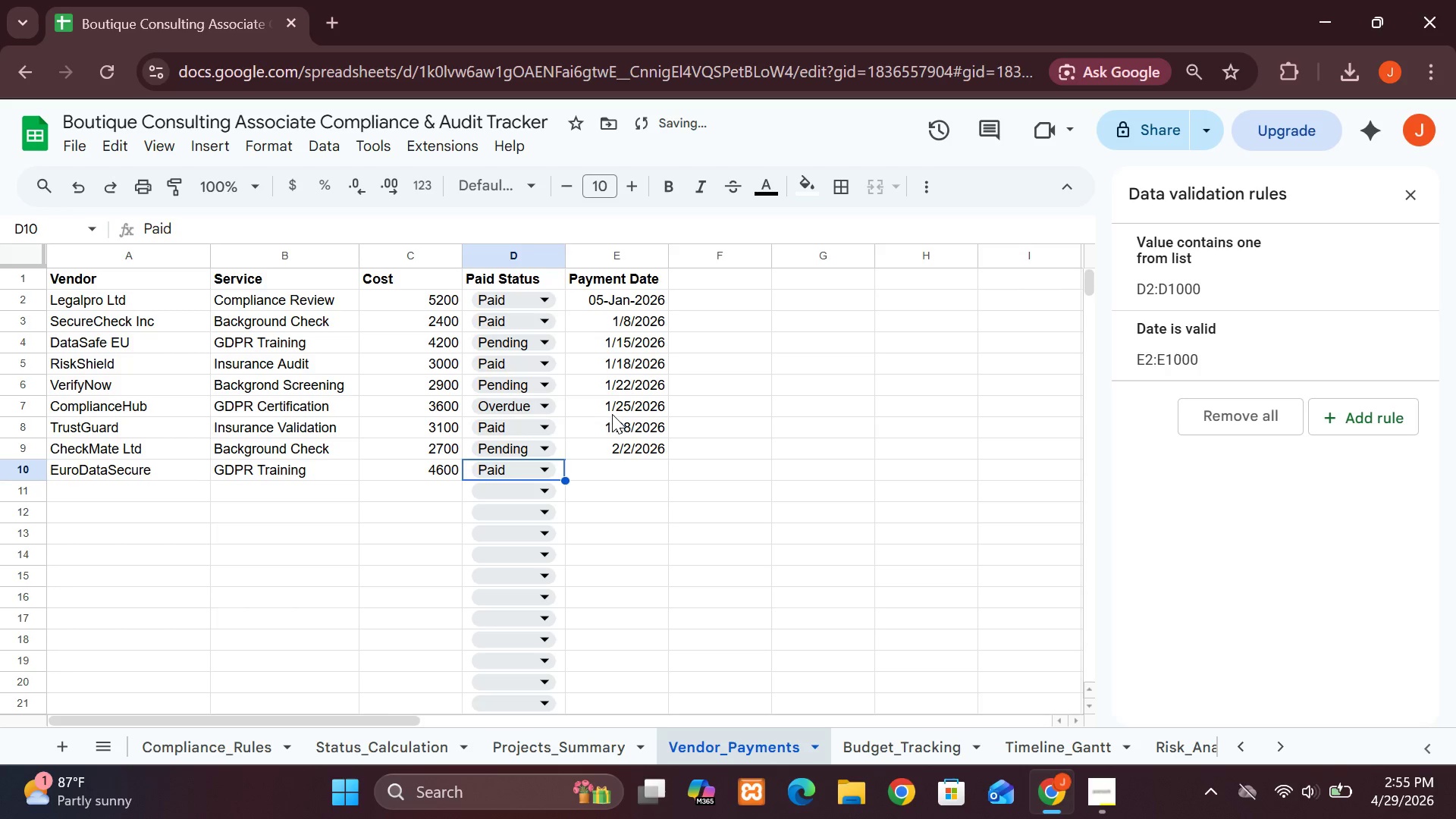 
left_click([635, 463])
 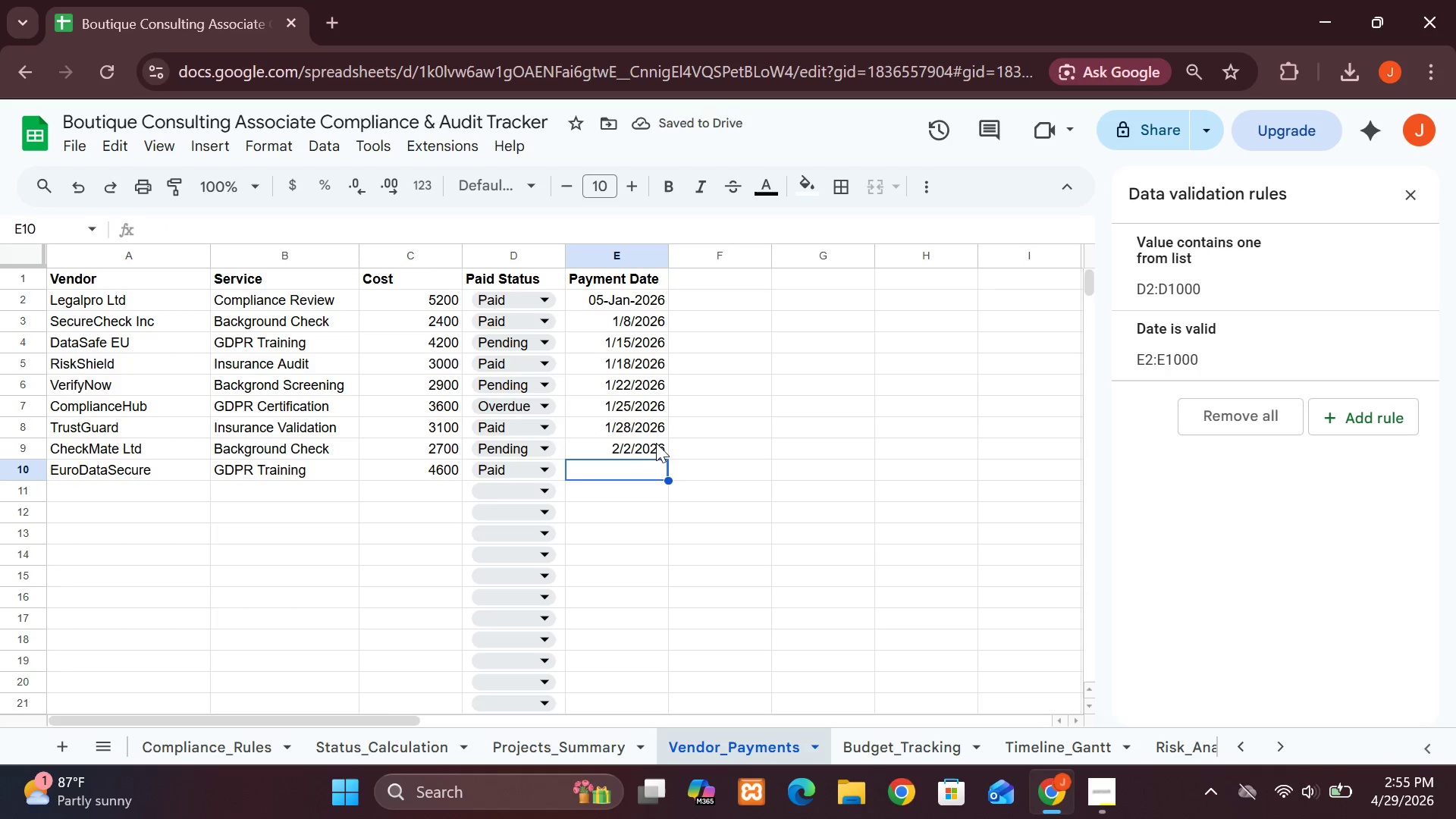 
double_click([637, 469])
 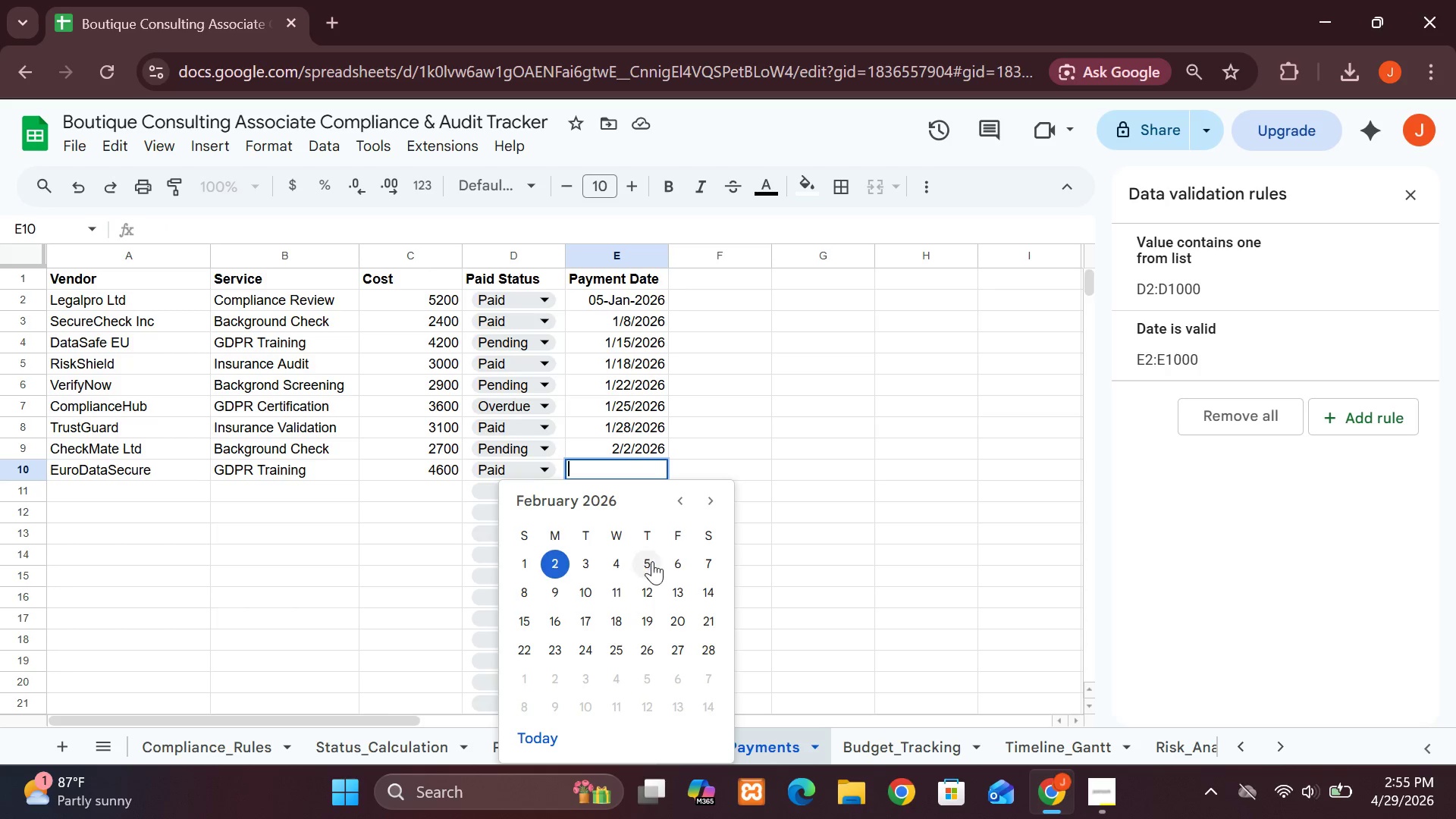 
left_click([649, 571])
 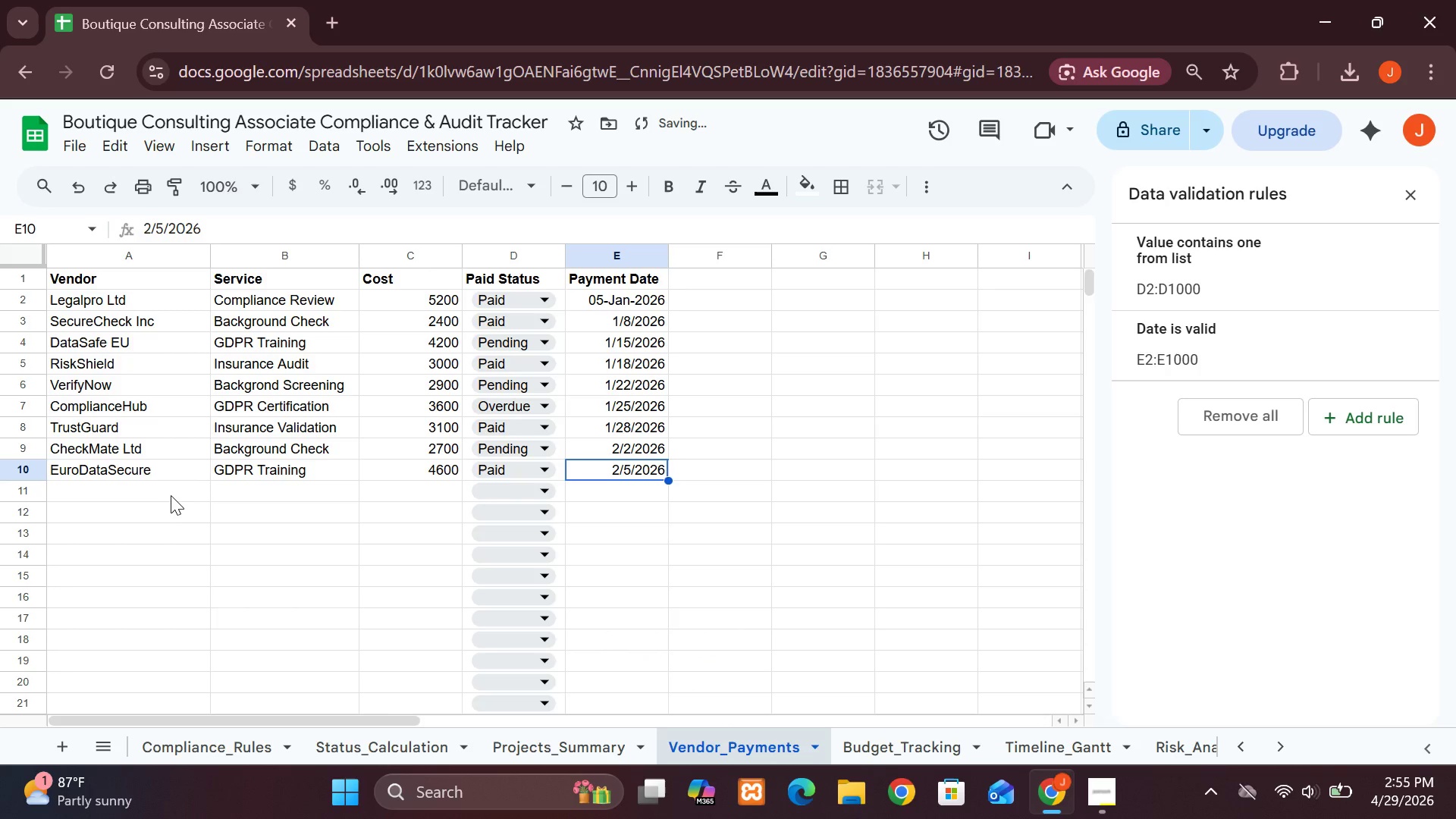 
left_click([168, 495])
 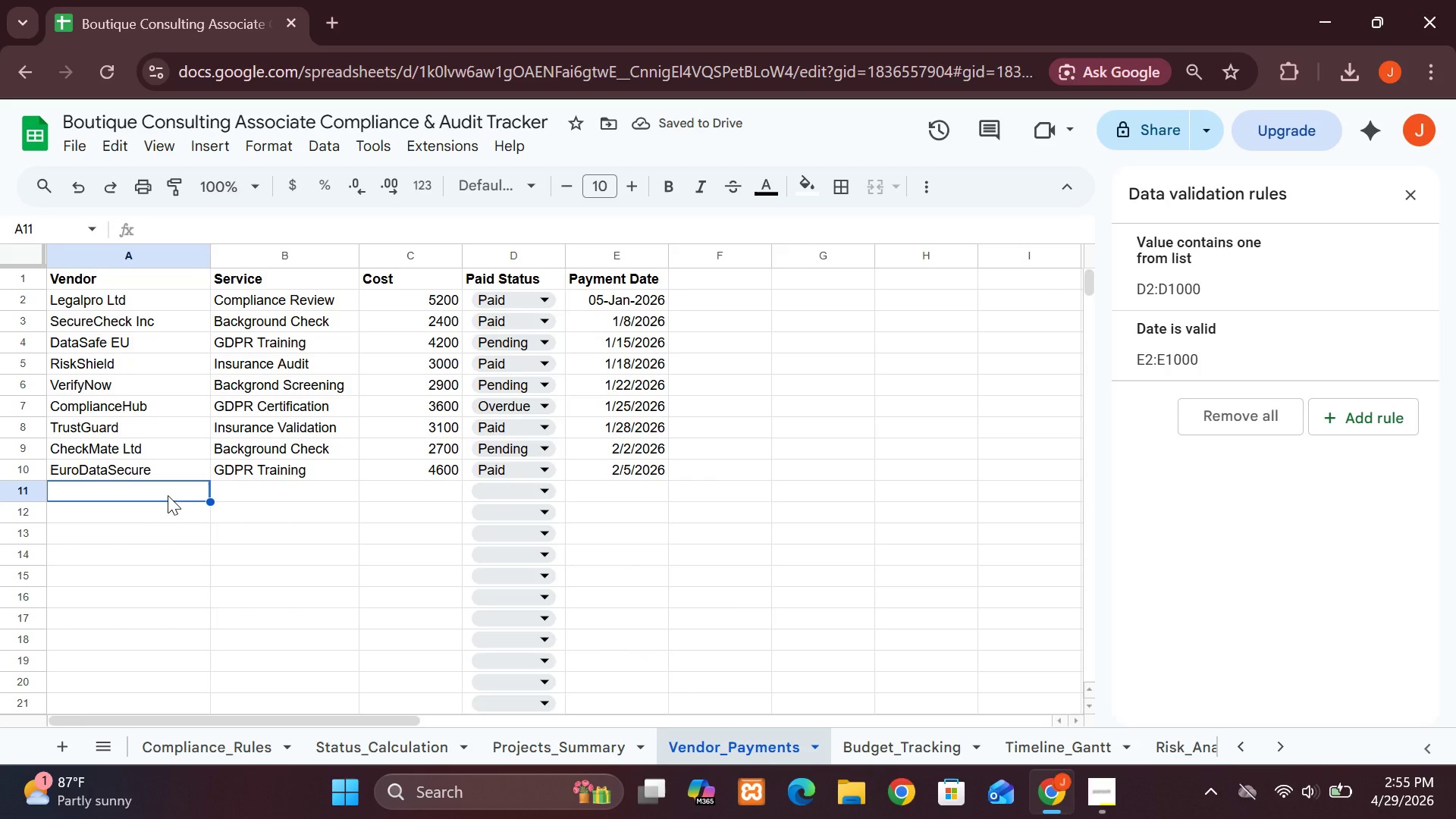 
type(AuditBrig)
key(Backspace)
type(dge)
 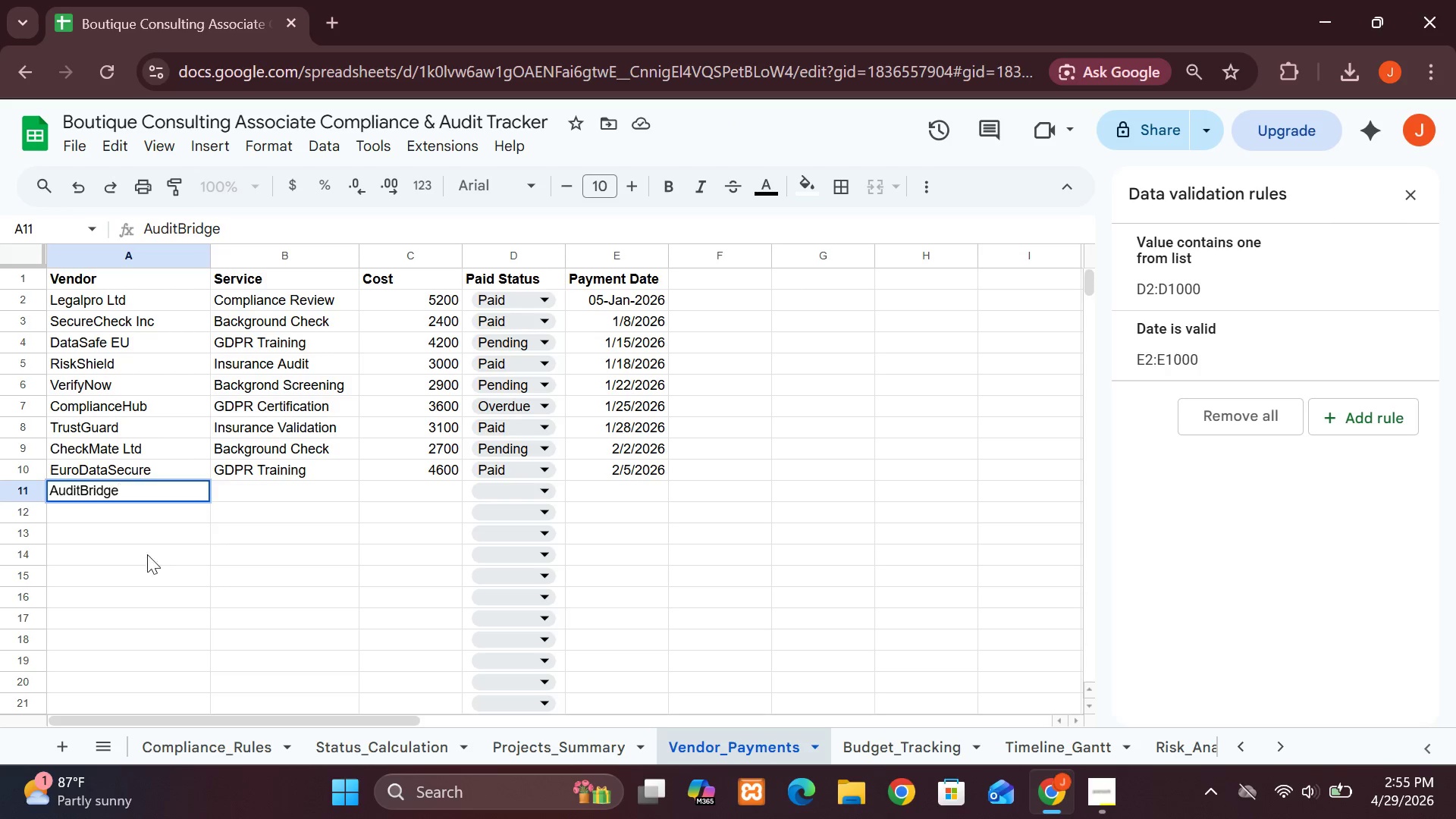 
key(Tab)
 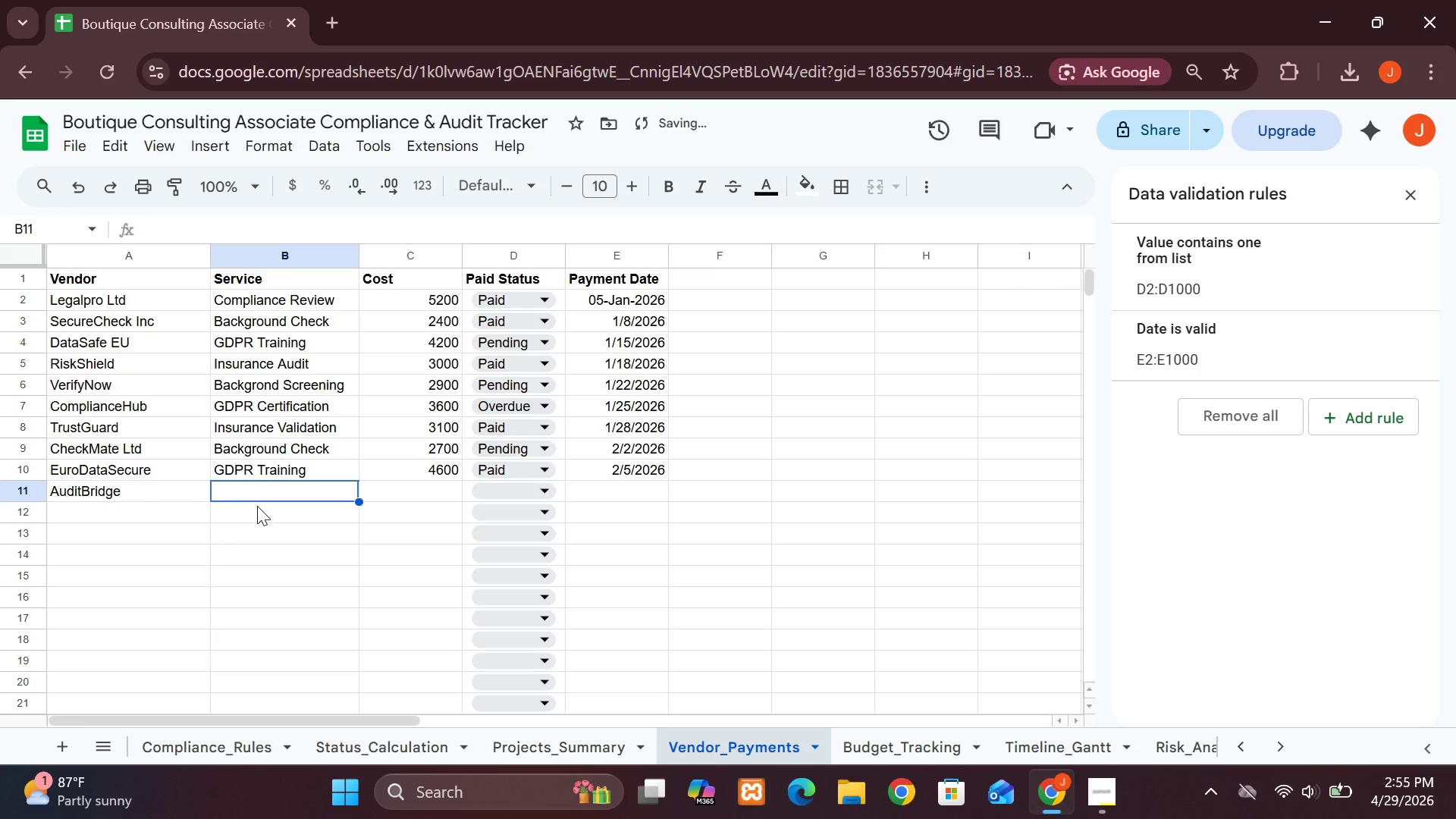 
type(Compliance Audit )
key(Tab)
type(5100)
key(Tab)
 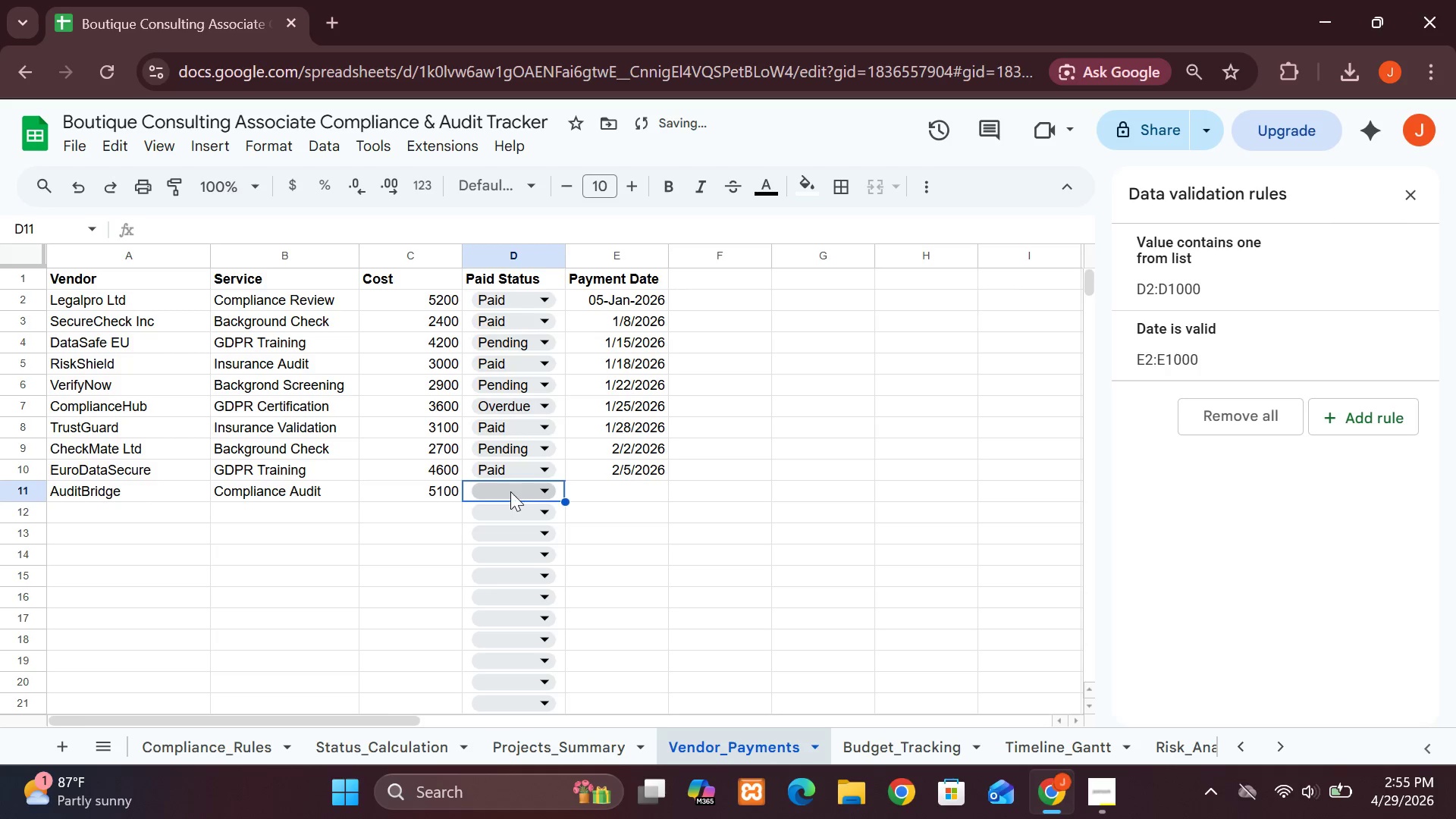 
left_click([510, 490])
 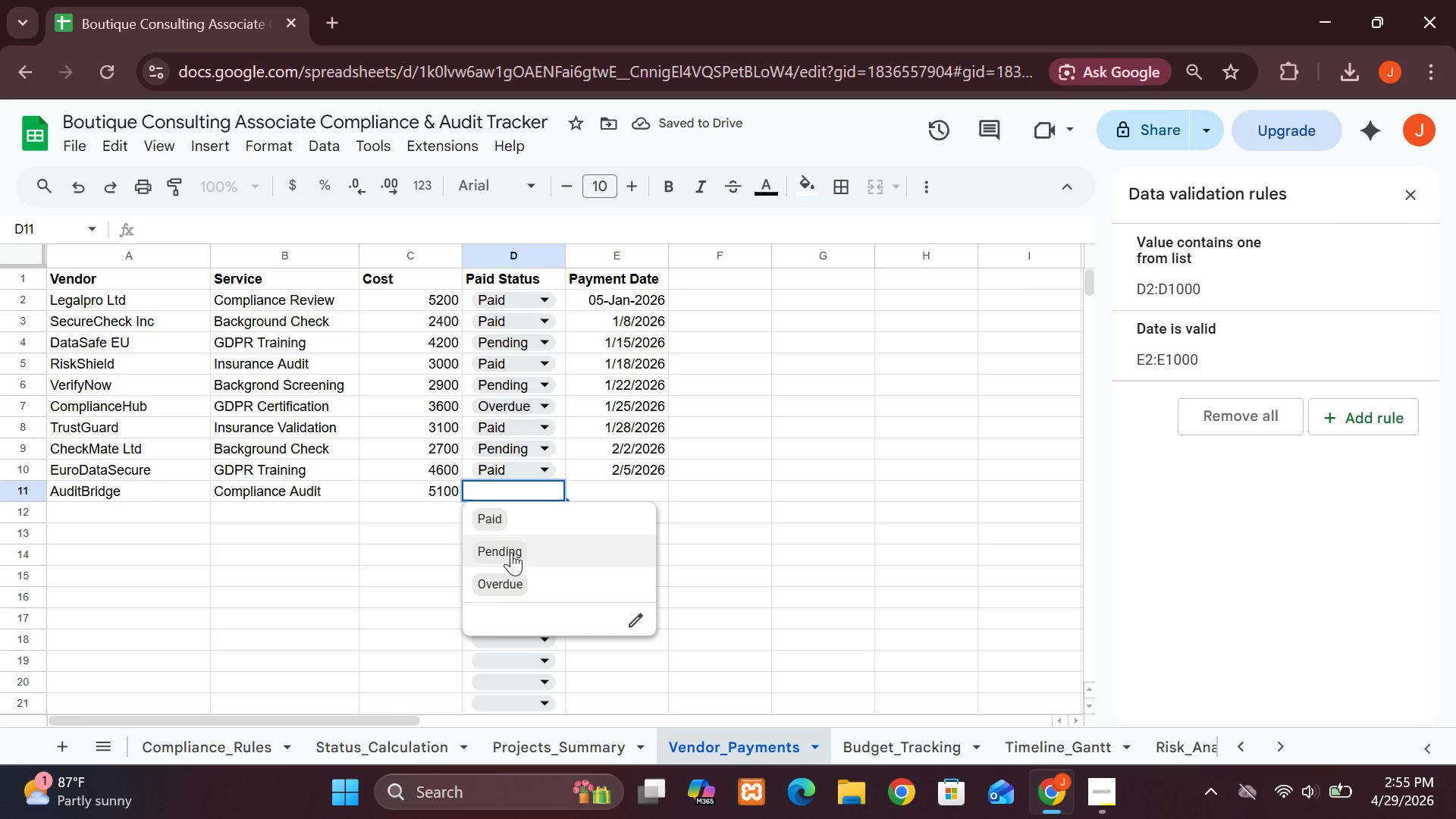 
left_click([509, 551])
 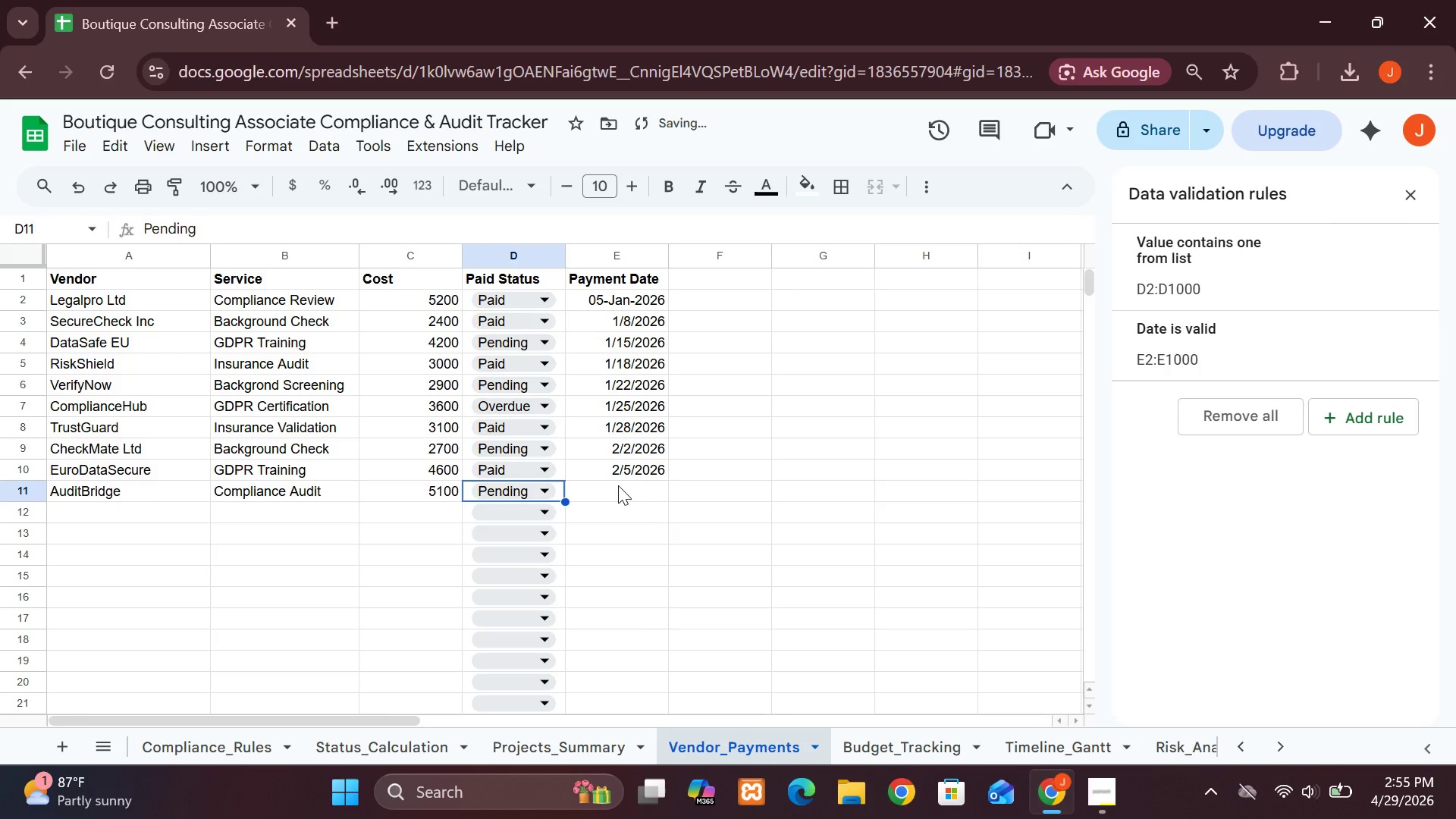 
left_click([618, 485])
 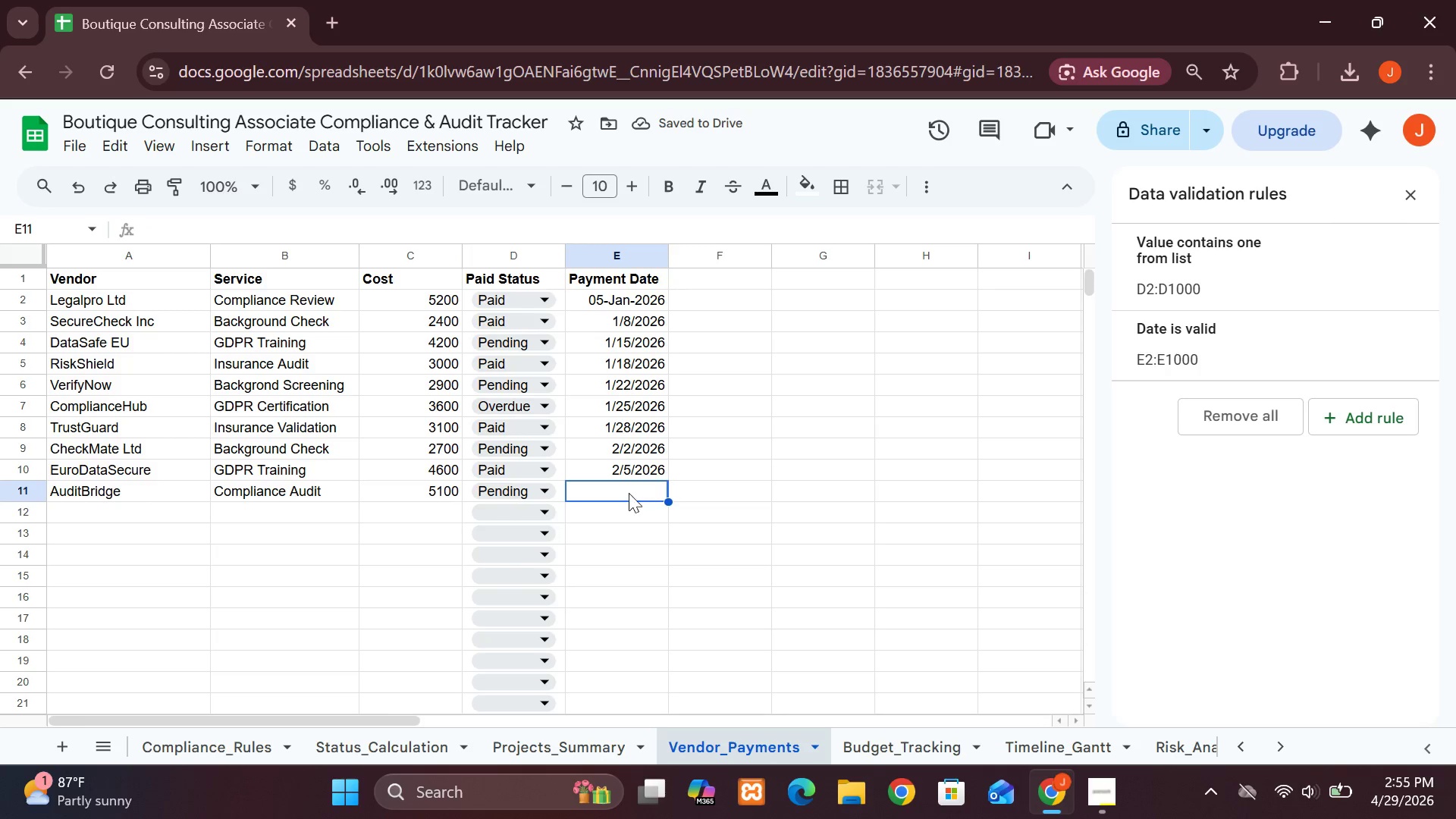 
left_click([614, 497])
 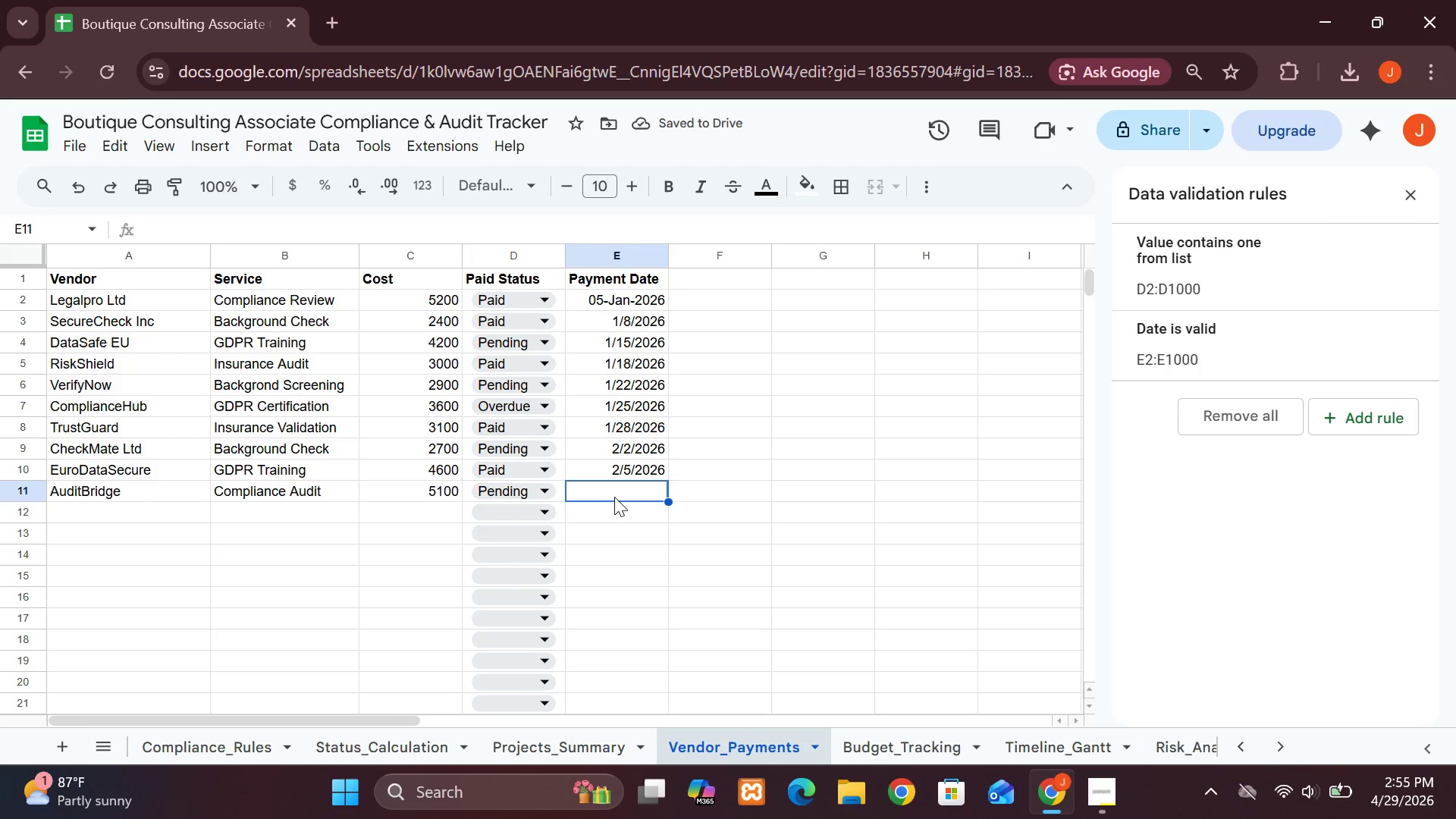 
left_click_drag(start_coordinate=[614, 497], to_coordinate=[606, 490])
 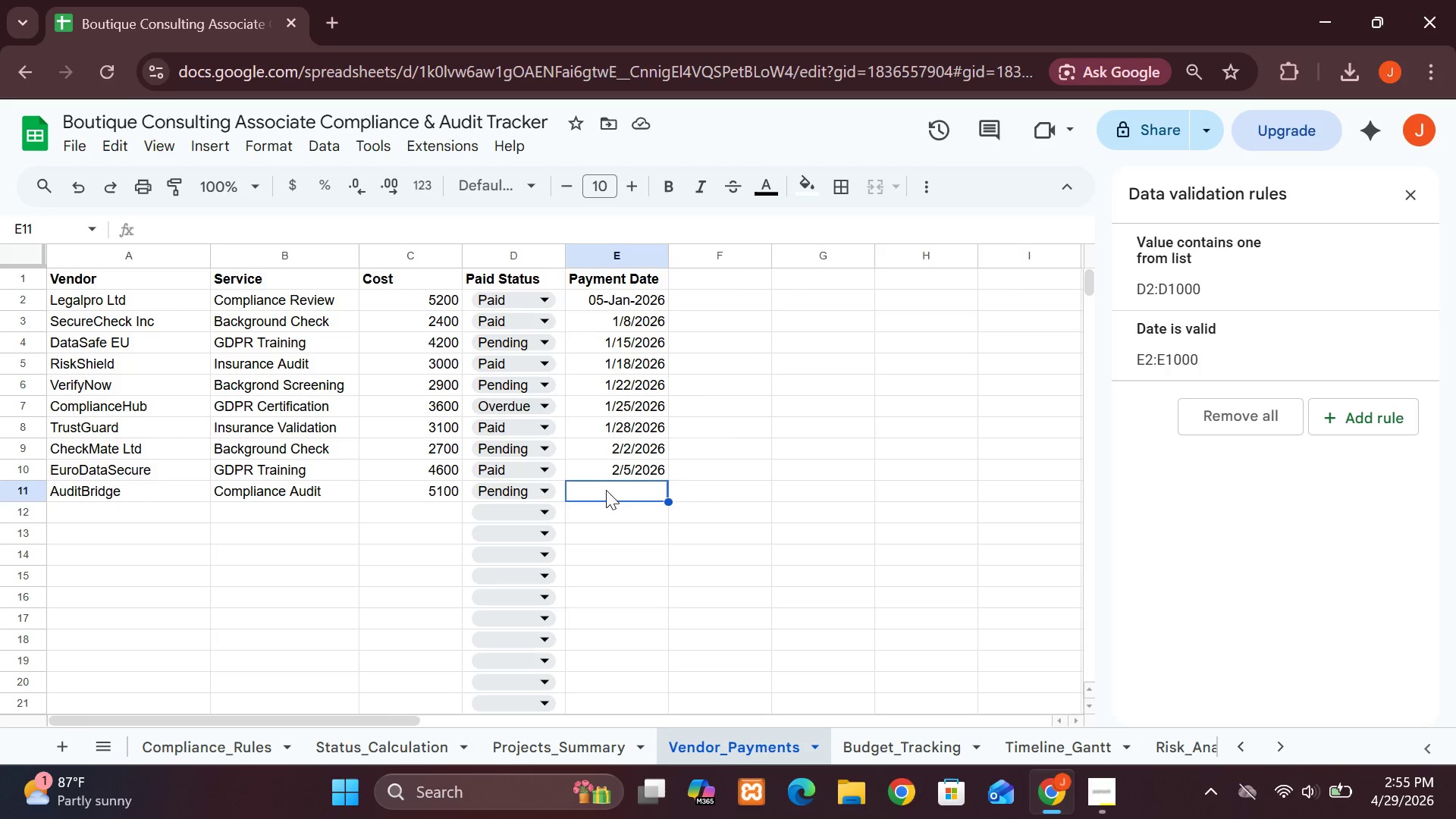 
double_click([606, 490])
 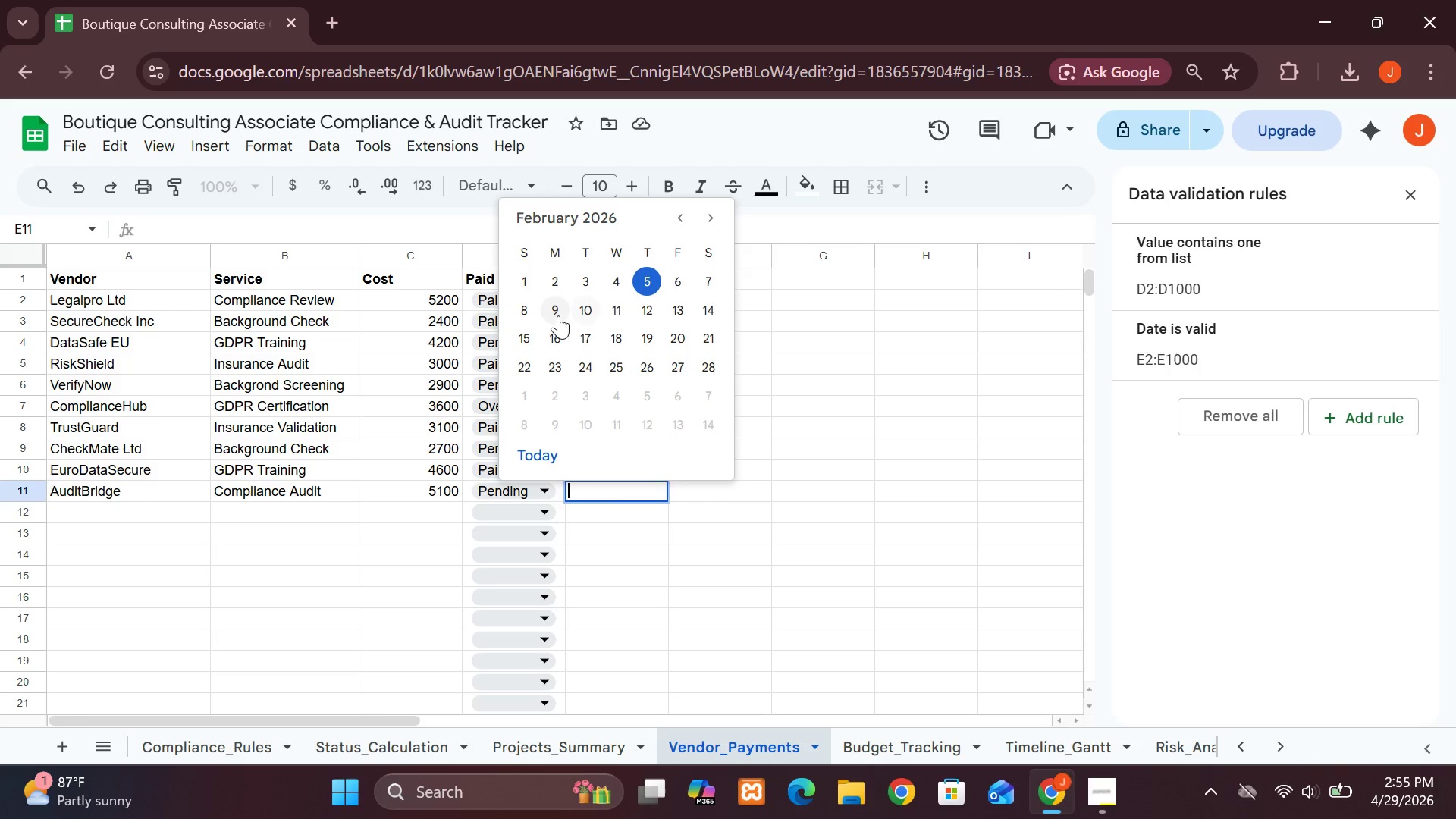 
left_click([529, 314])
 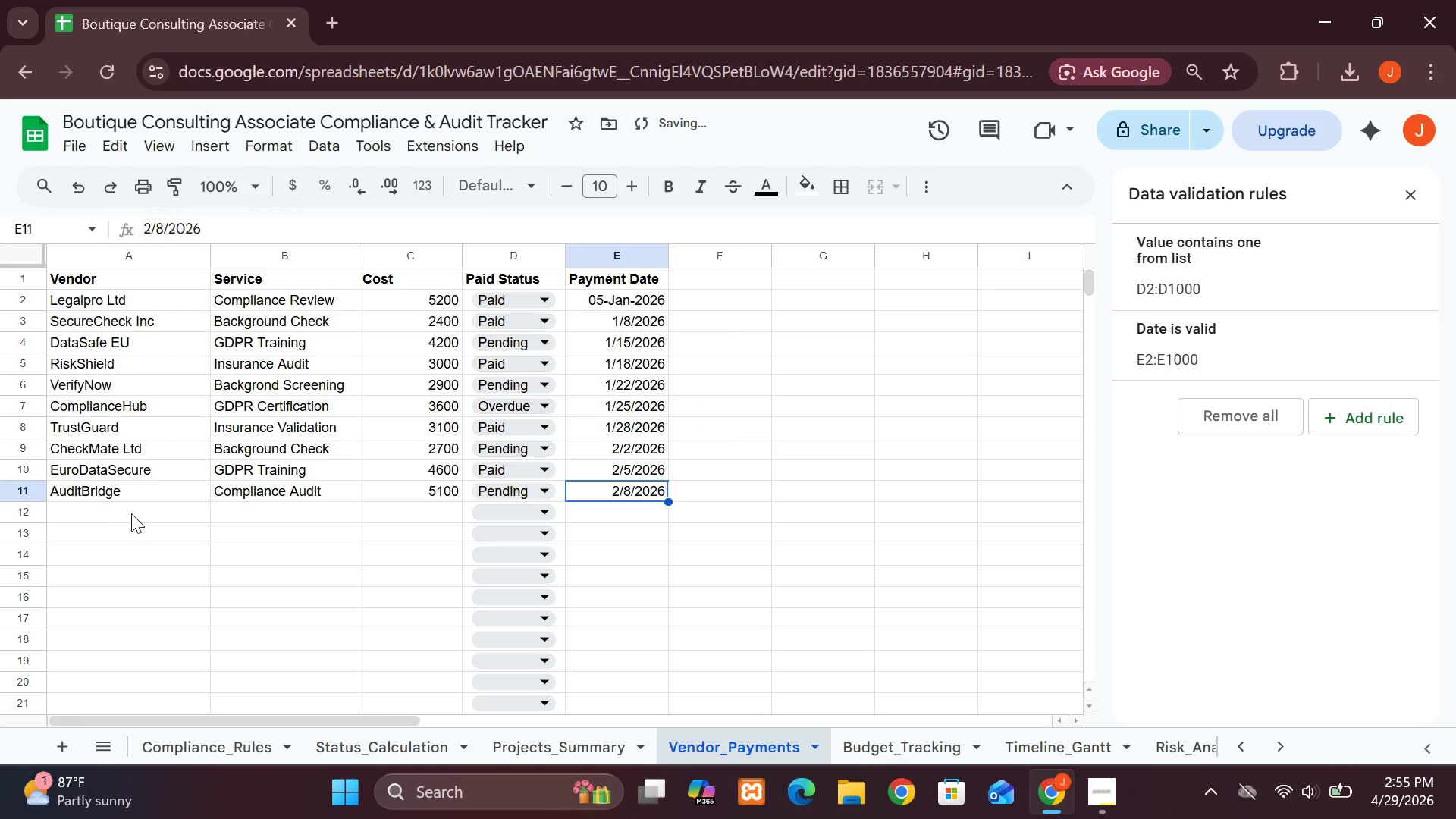 
left_click([136, 516])
 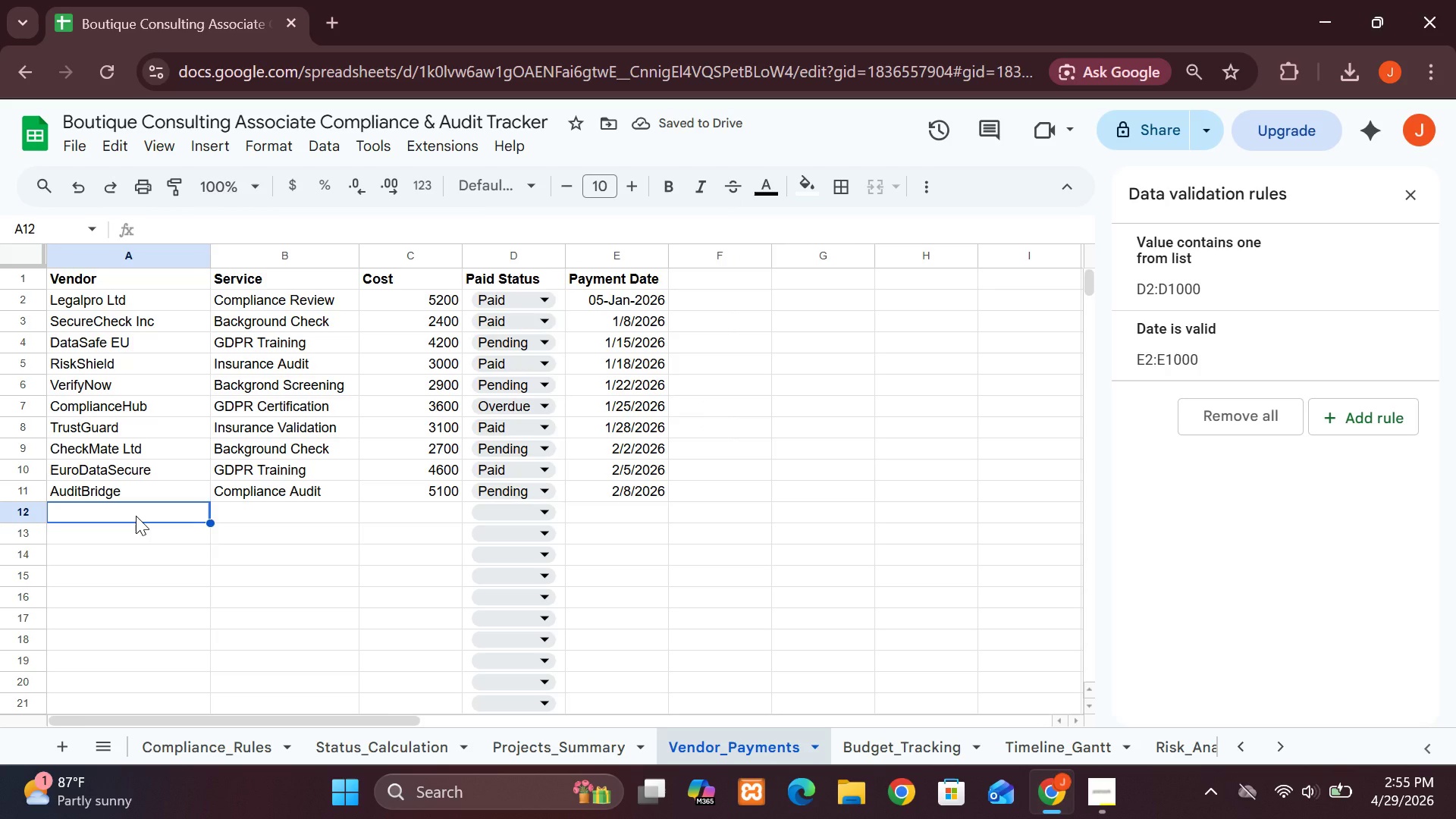 
type(Secure C)
key(Backspace)
key(Backspace)
type(Che)
key(Tab)
type(Background)
key(Tab)
type(2300)
key(Tab)
 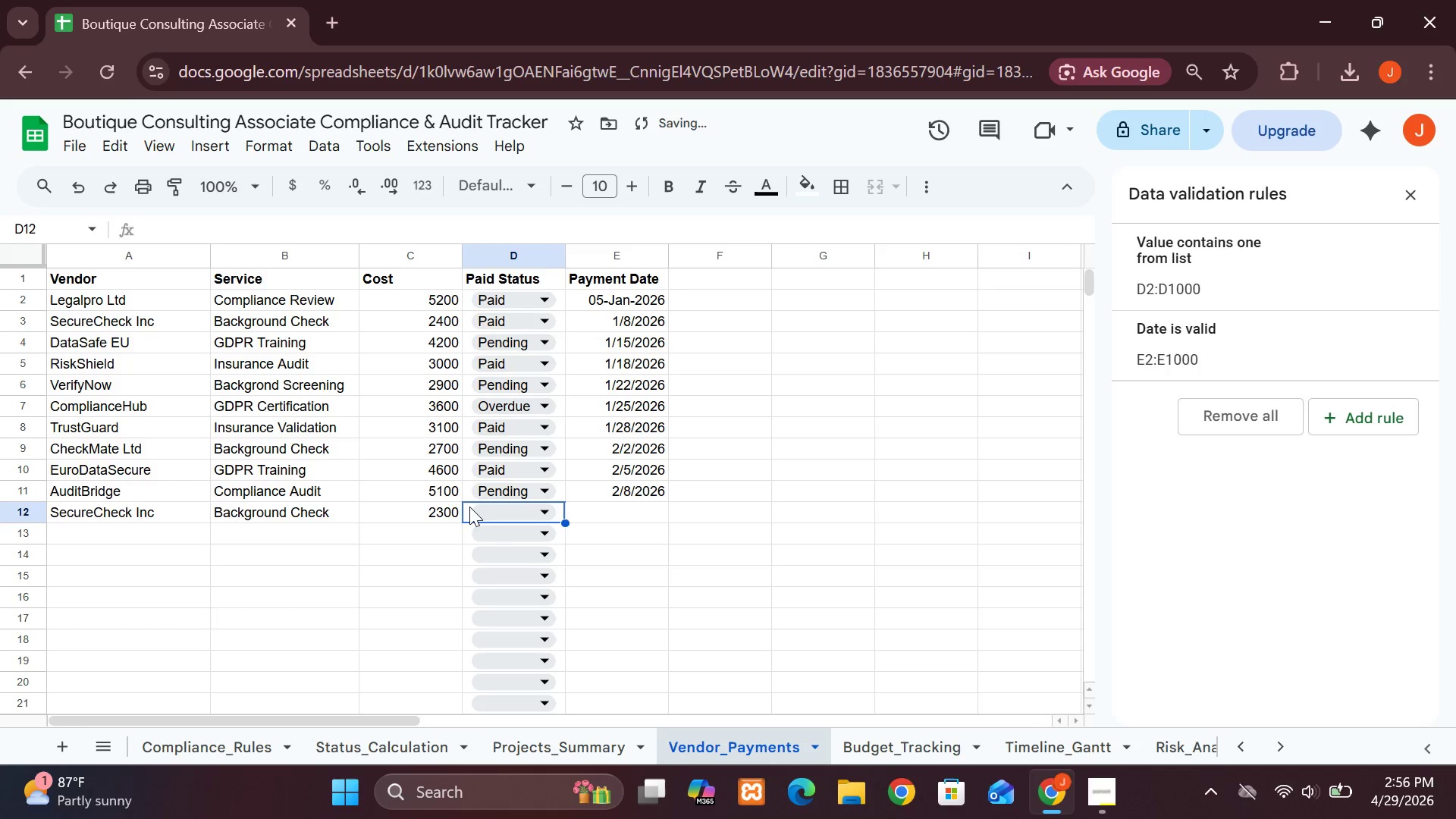 
left_click([505, 519])
 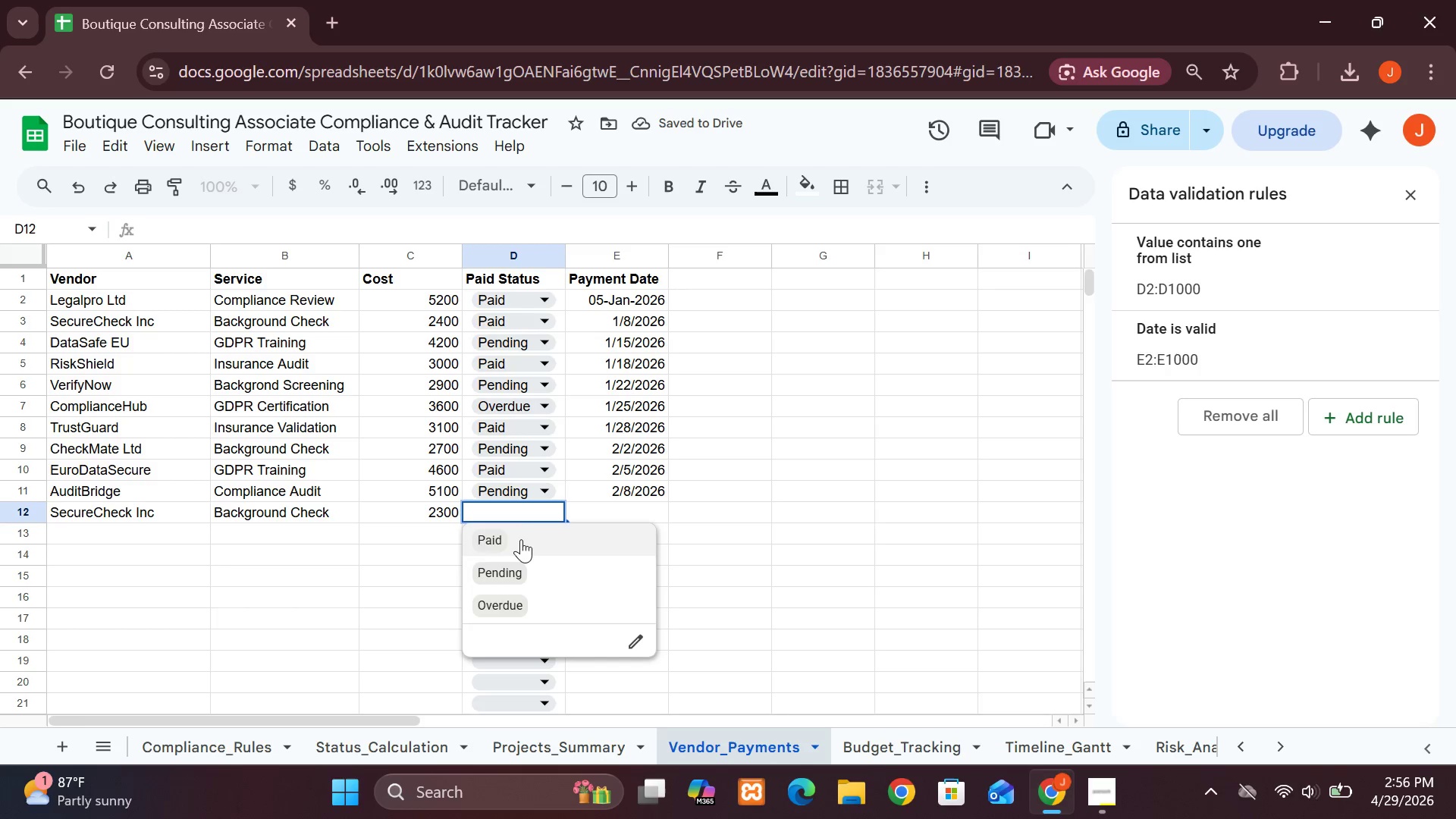 
left_click([522, 540])
 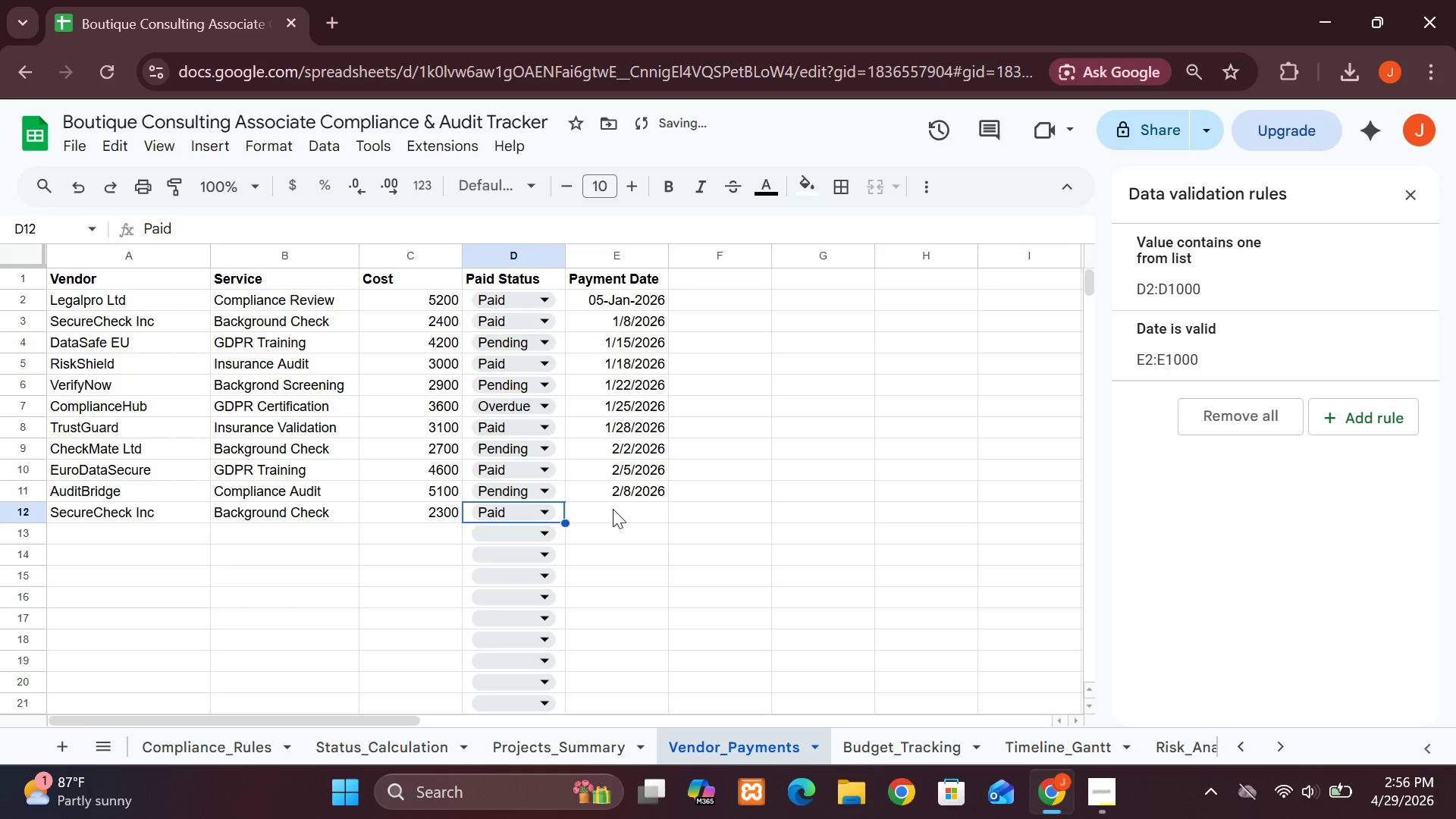 
left_click([613, 509])
 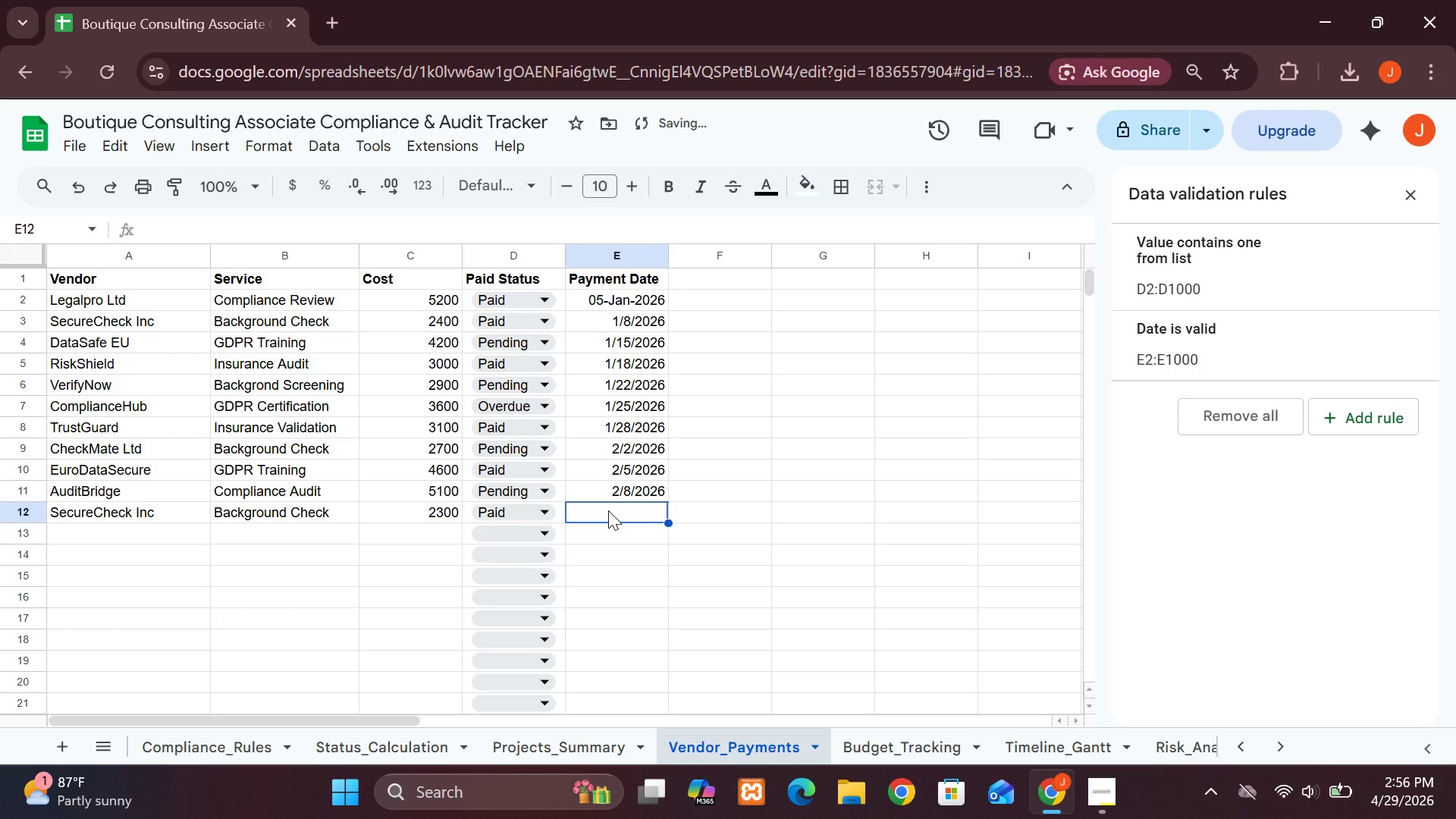 
double_click([608, 510])
 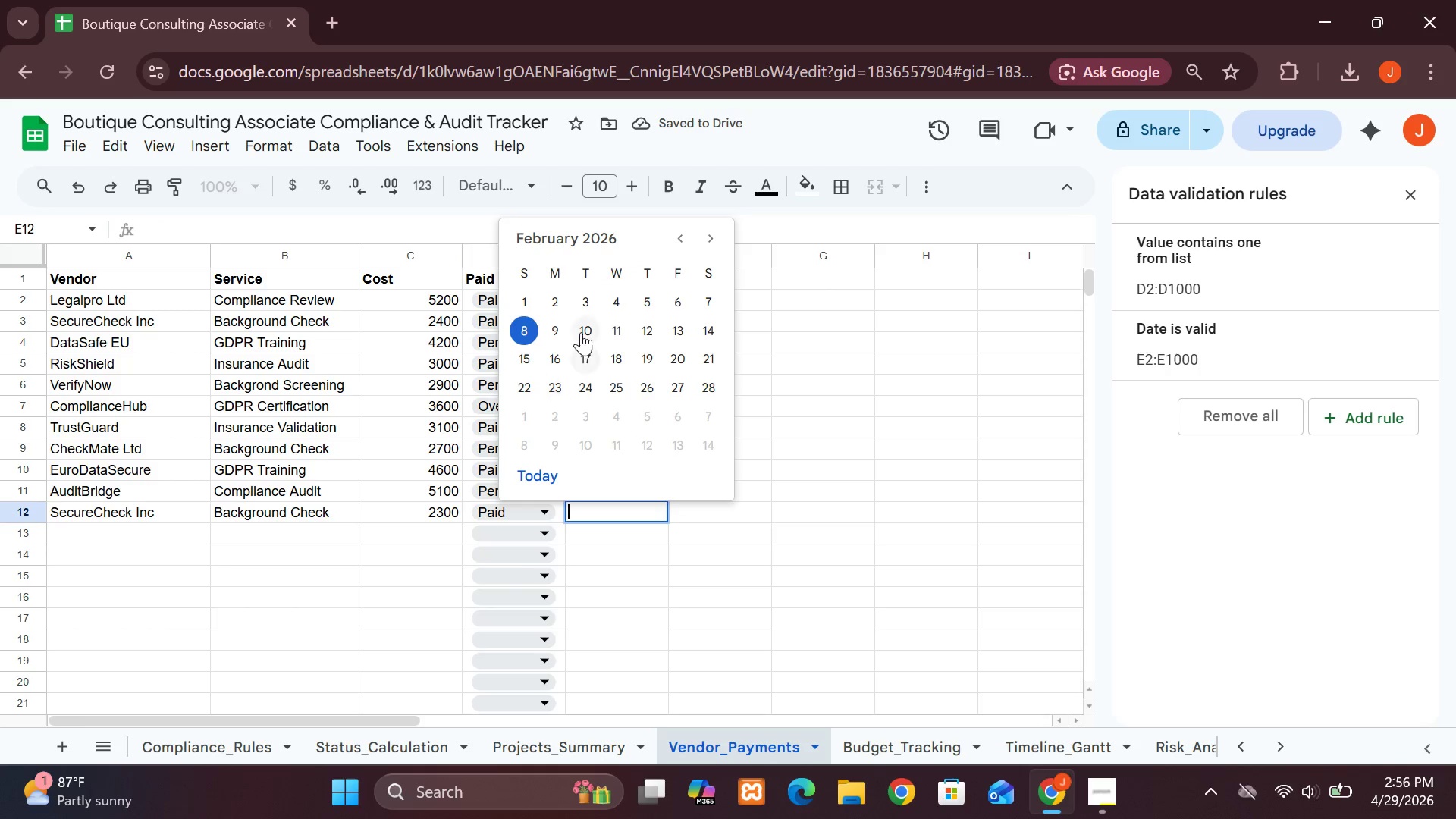 
left_click([580, 327])
 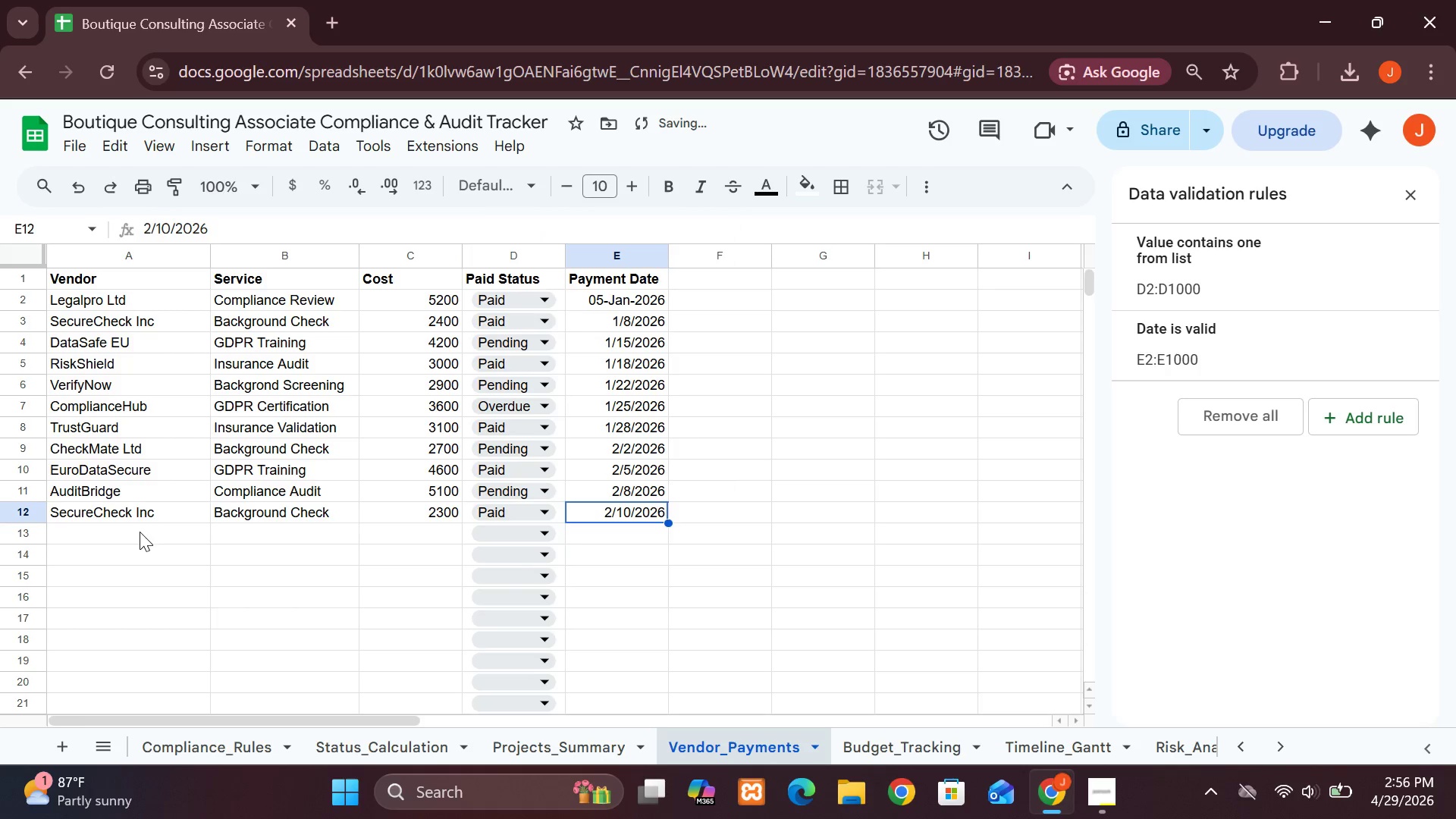 
left_click([140, 534])
 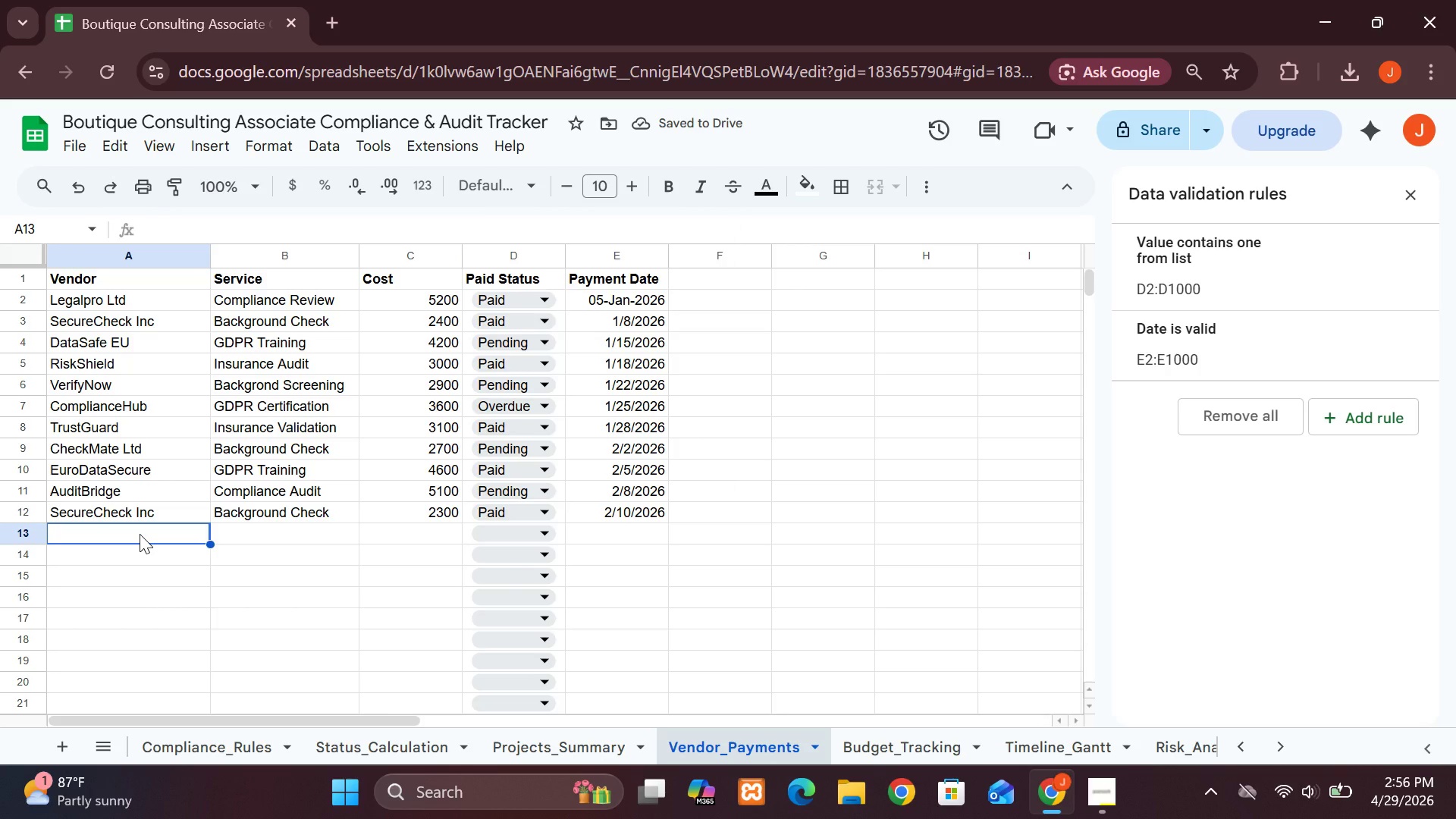 
key(CapsLock)
 